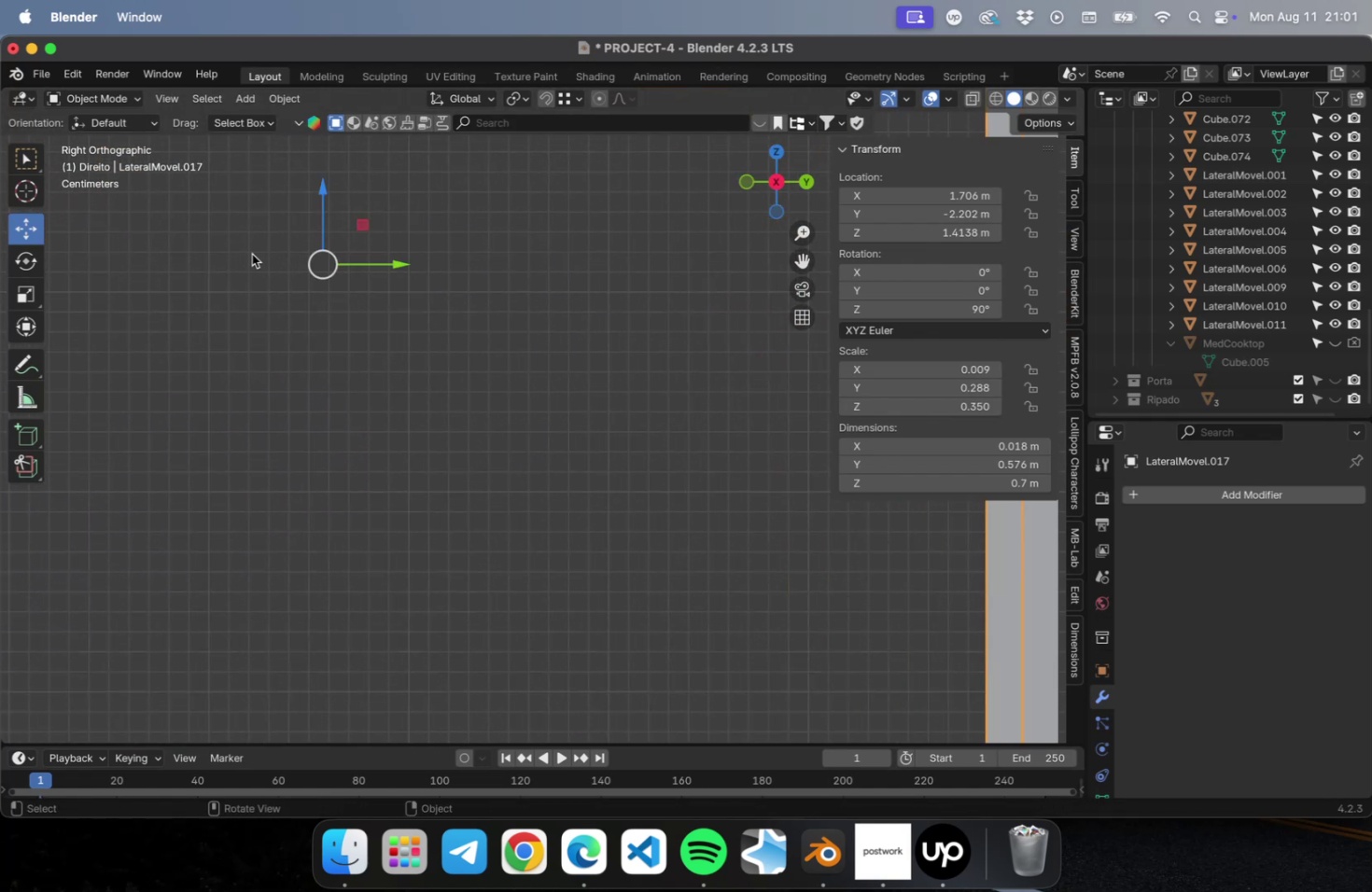 
hold_key(key=ShiftLeft, duration=0.94)
 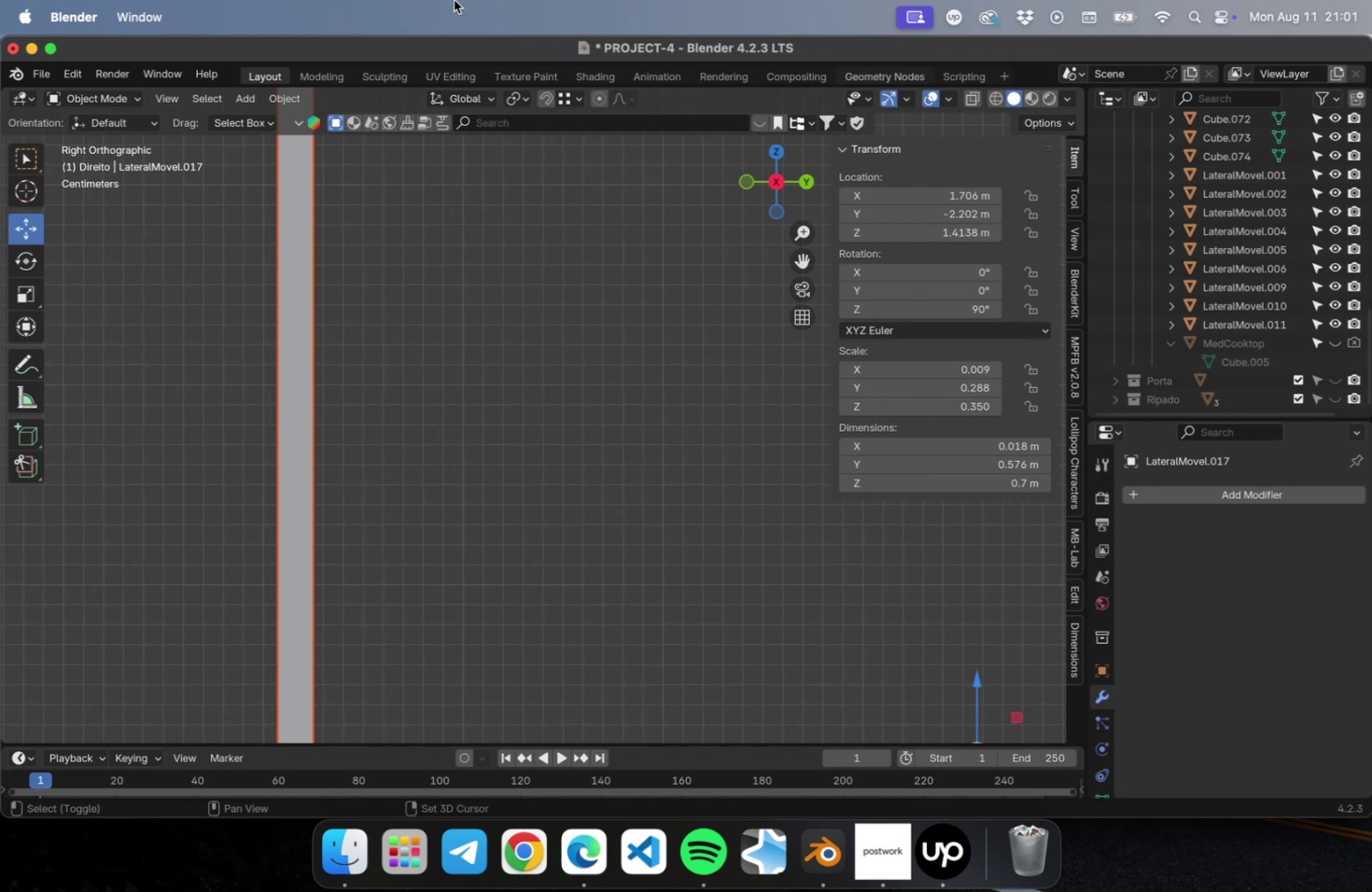 
hold_key(key=ShiftLeft, duration=0.77)
 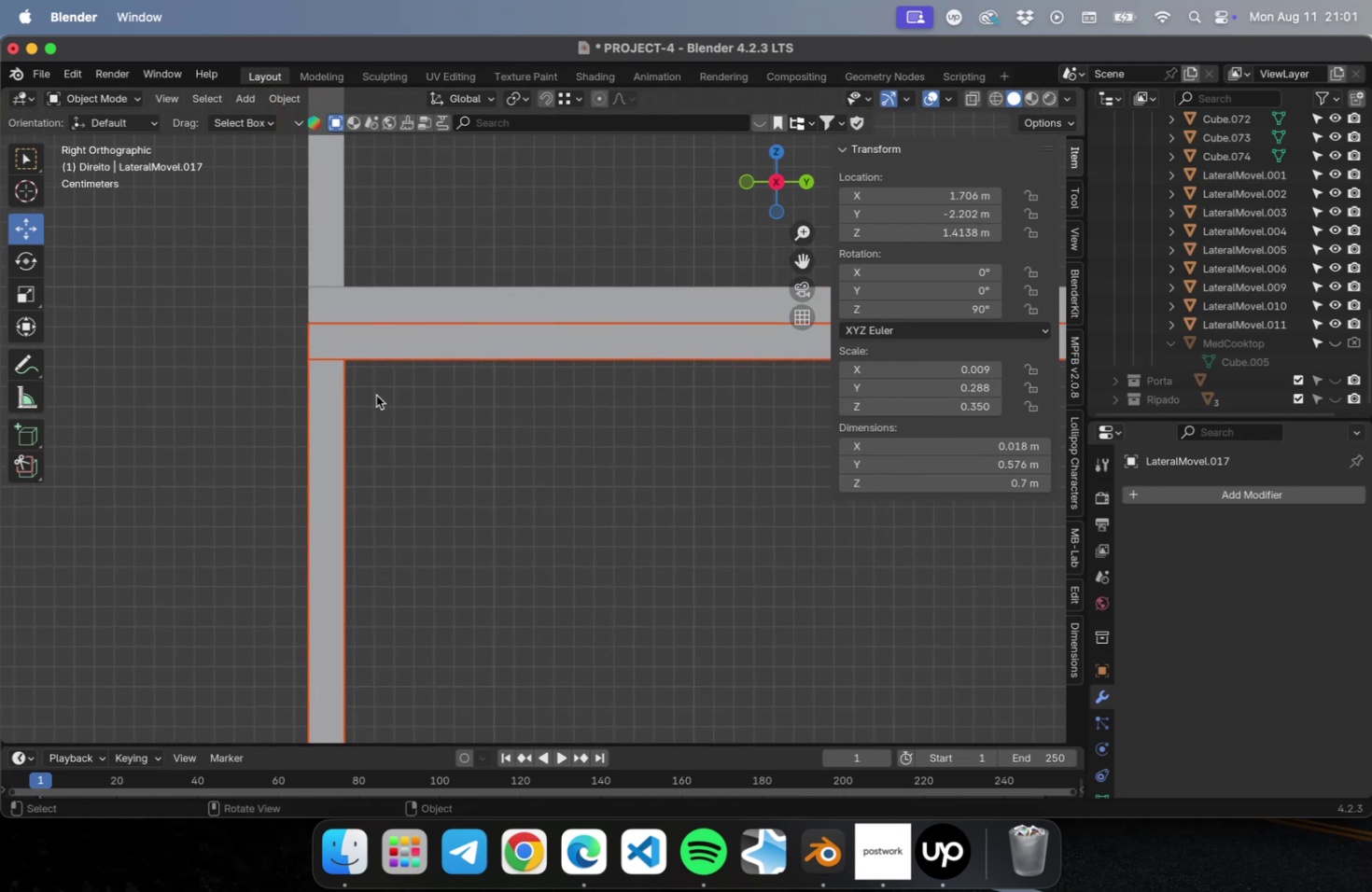 
scroll: coordinate [301, 258], scroll_direction: up, amount: 14.0
 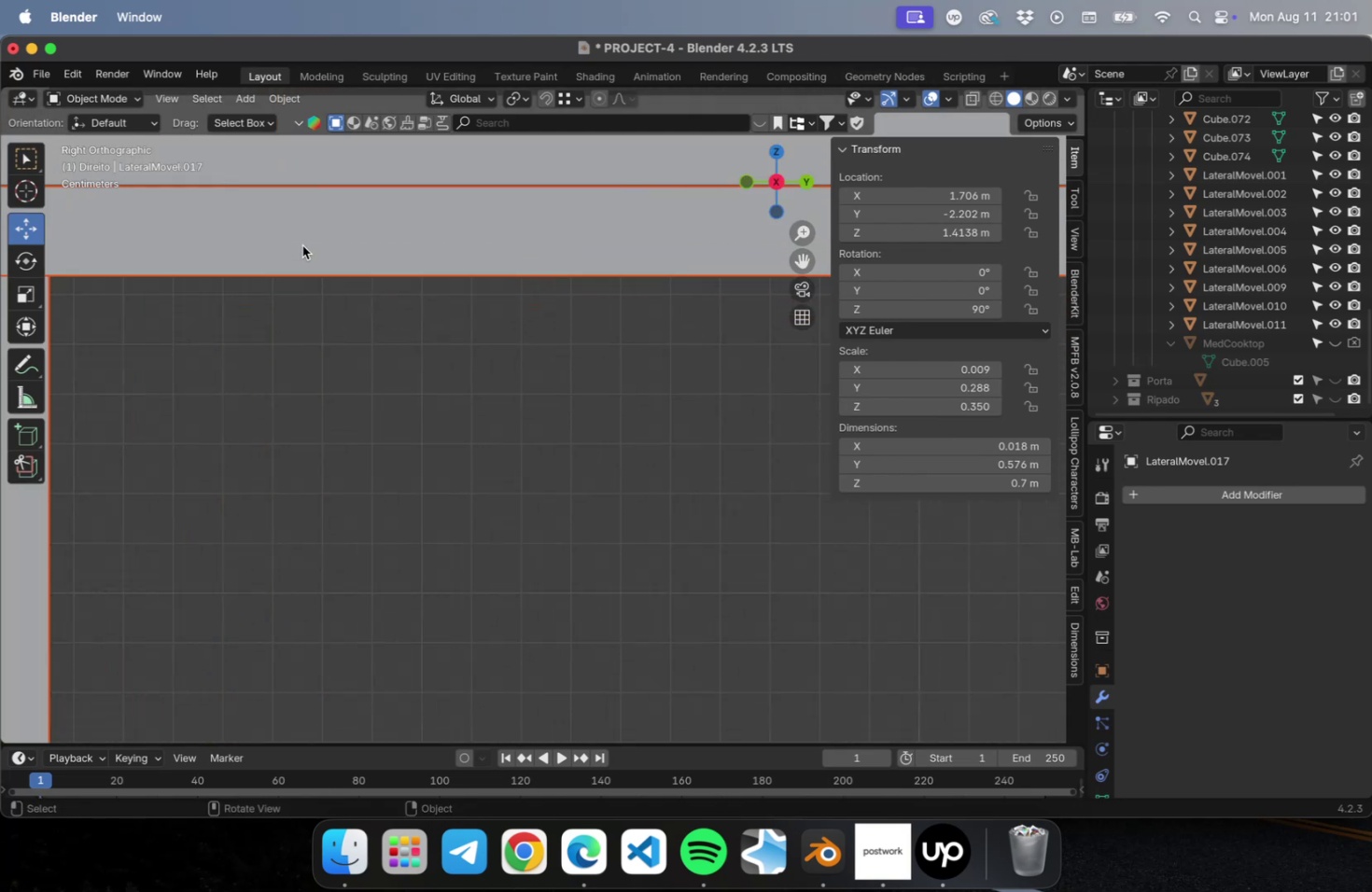 
hold_key(key=ShiftLeft, duration=0.48)
 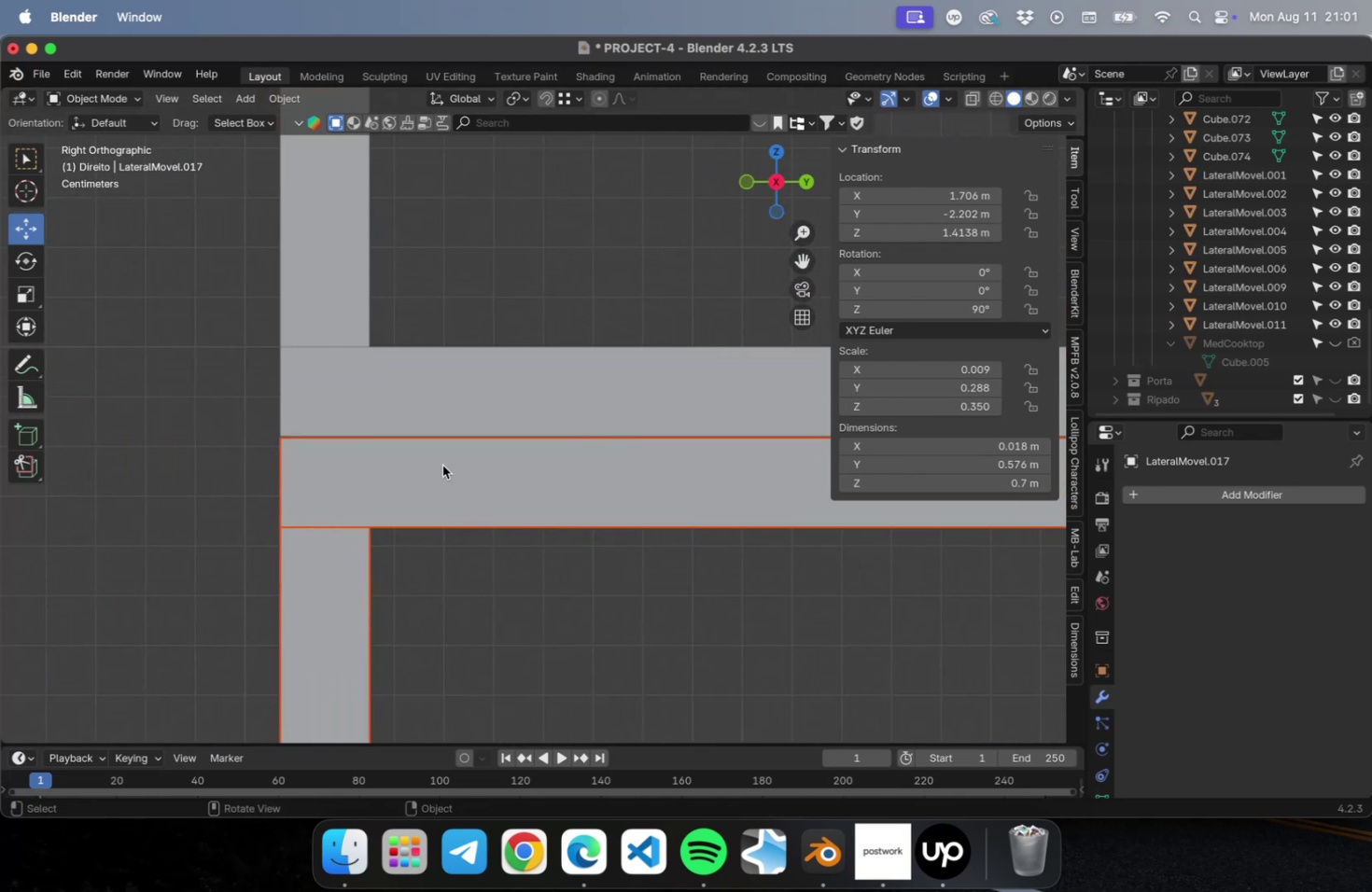 
scroll: coordinate [381, 462], scroll_direction: up, amount: 15.0
 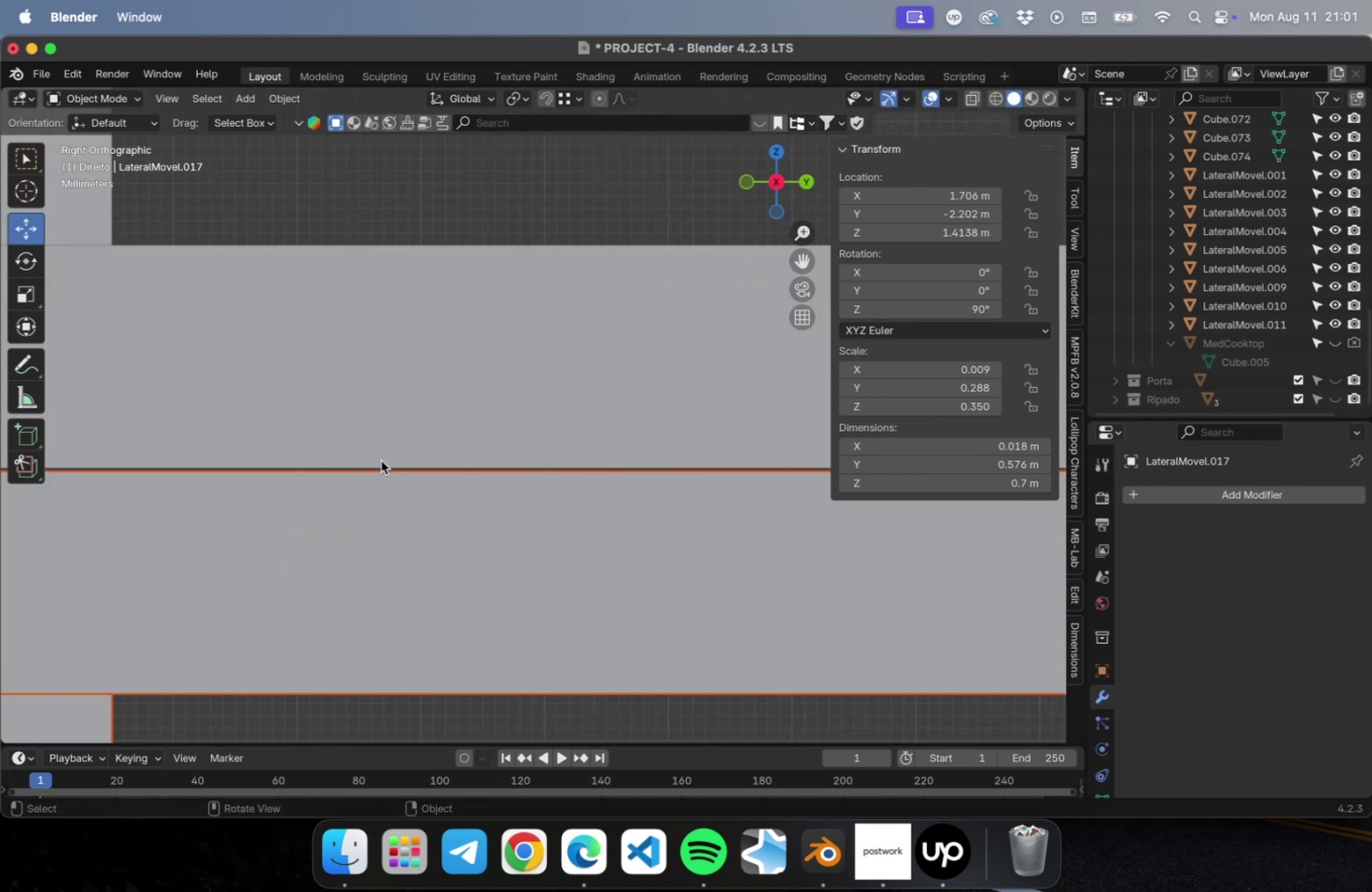 
hold_key(key=ShiftLeft, duration=0.48)
 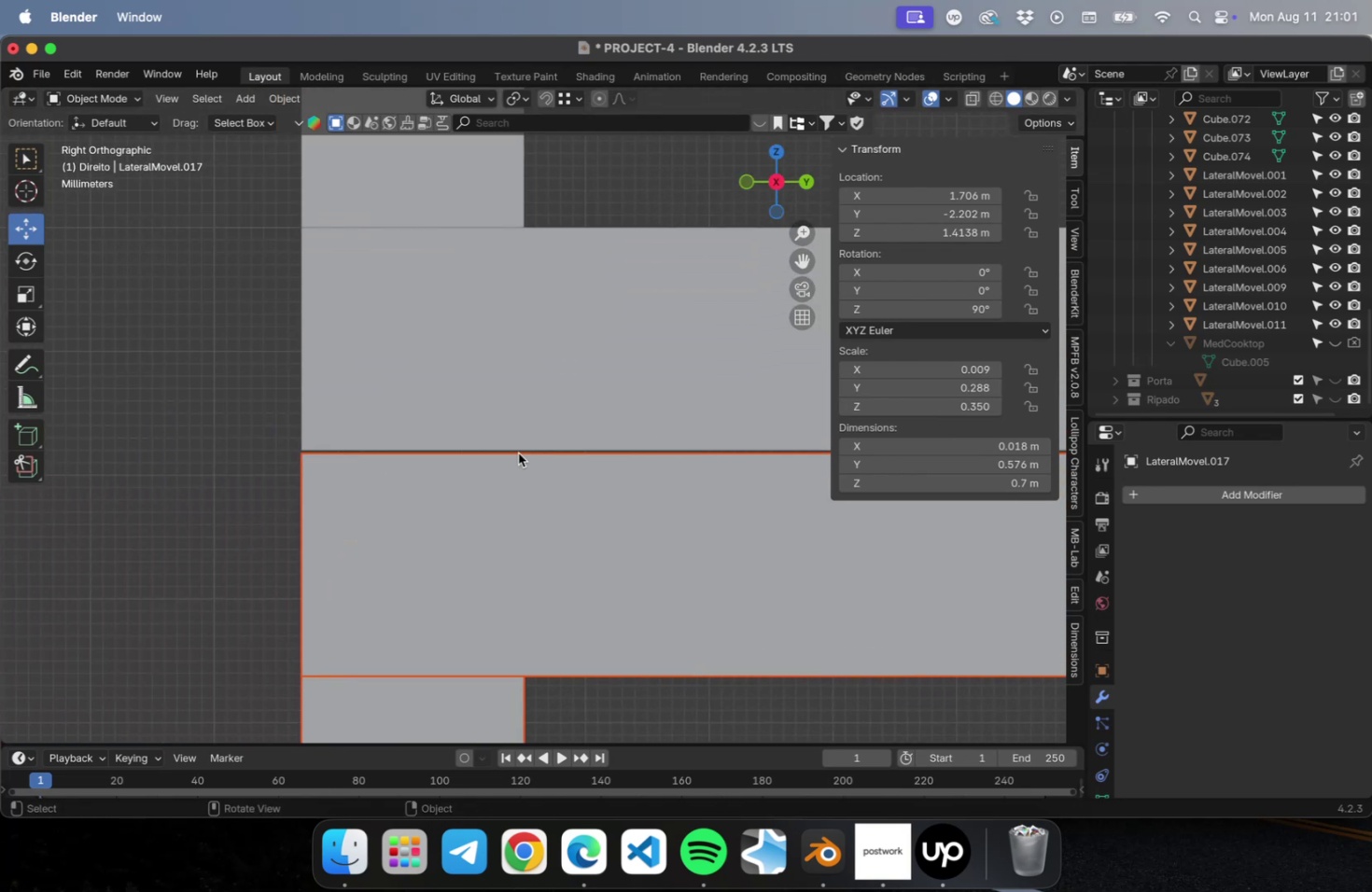 
scroll: coordinate [516, 451], scroll_direction: up, amount: 5.0
 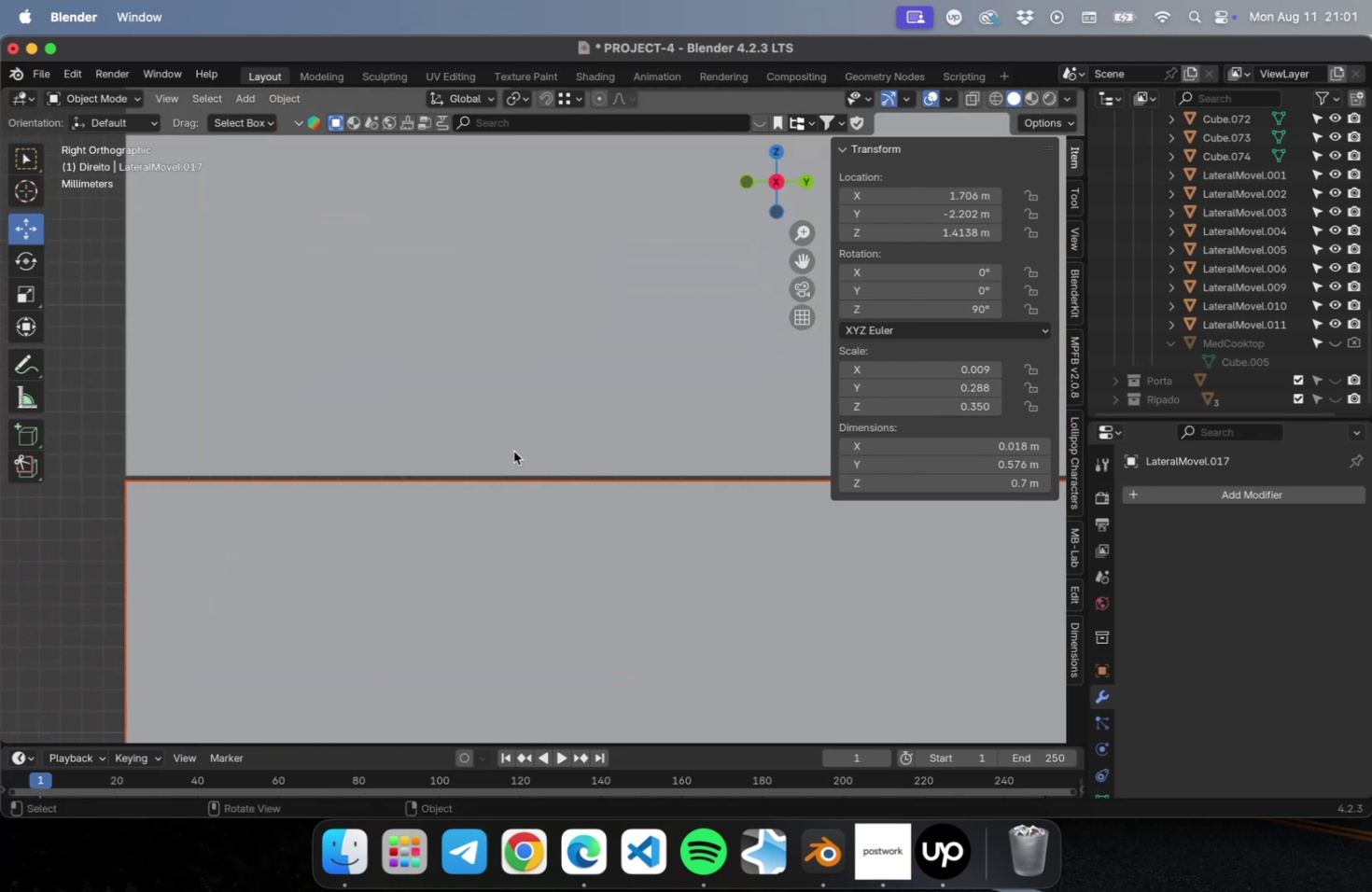 
hold_key(key=ShiftLeft, duration=0.78)
 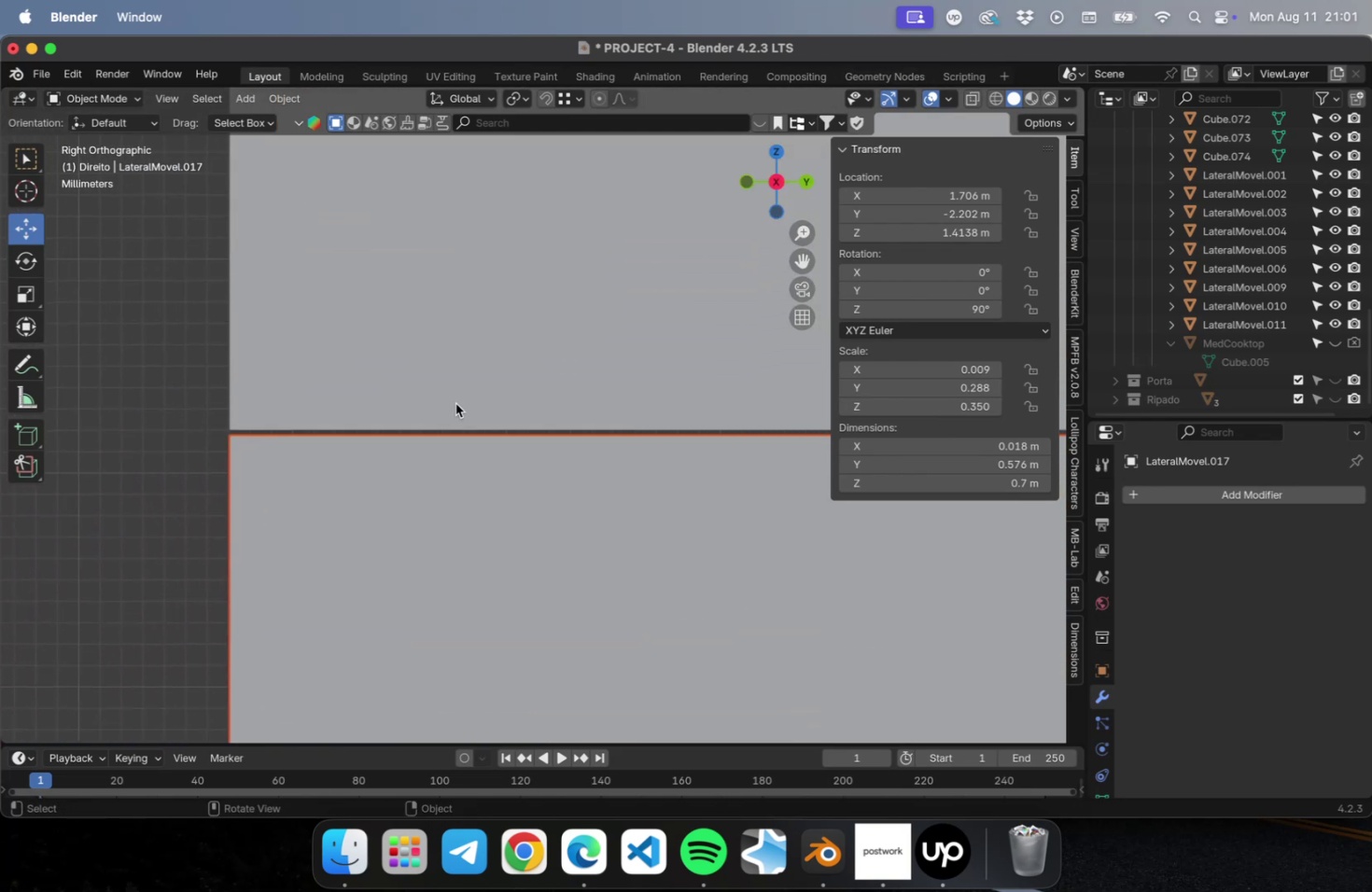 
type(gz)
 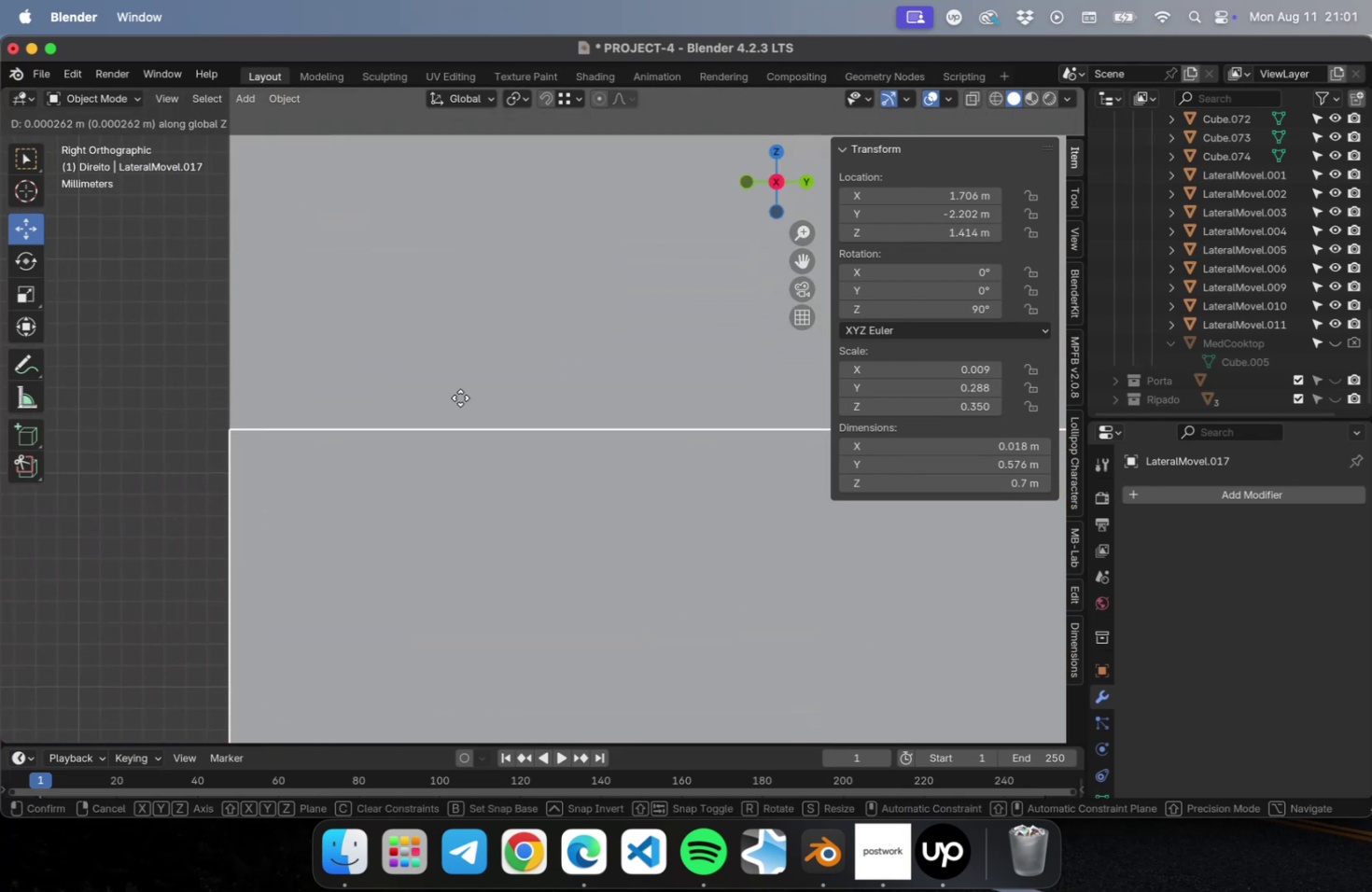 
left_click([460, 397])
 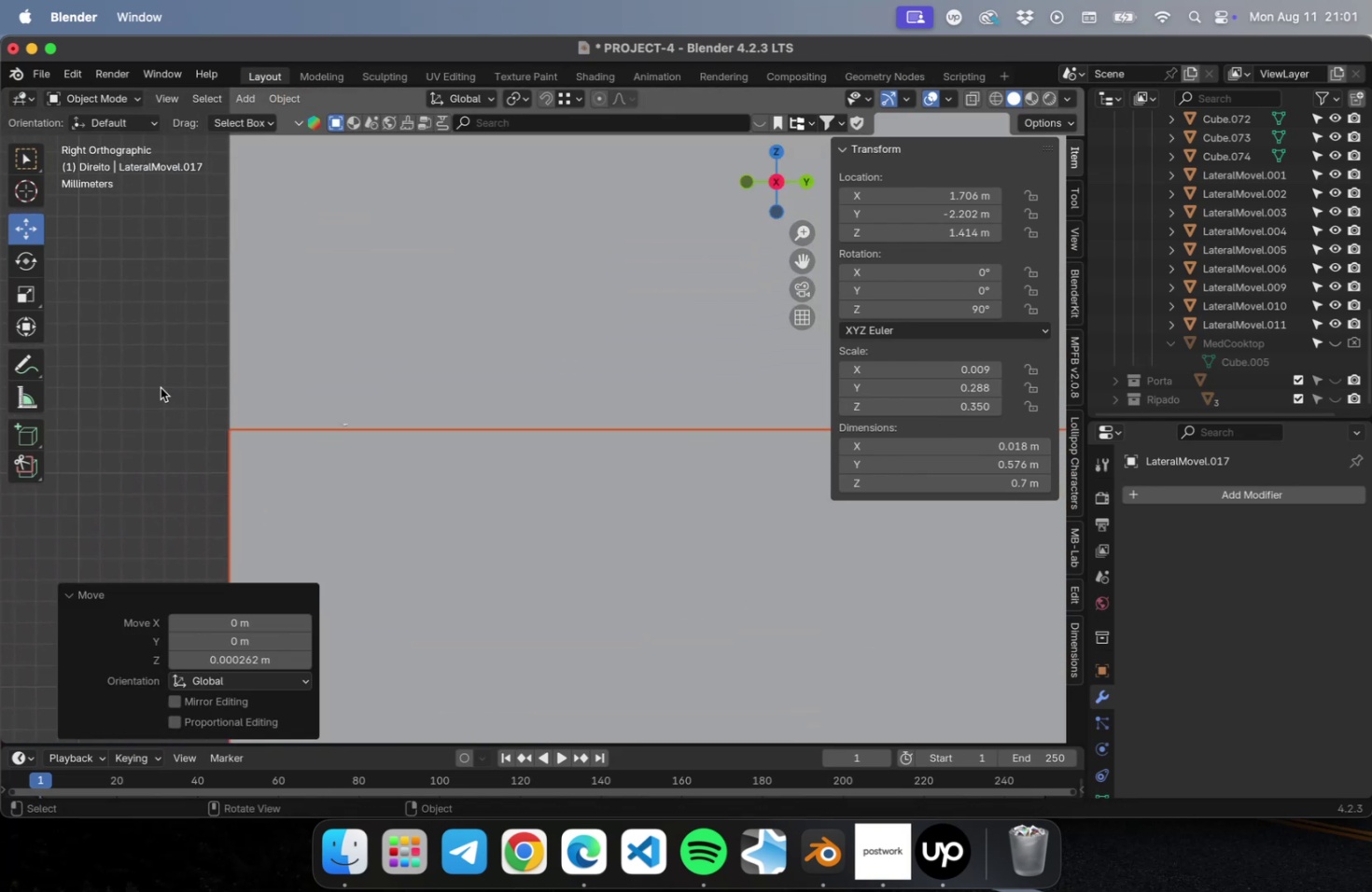 
left_click([161, 387])
 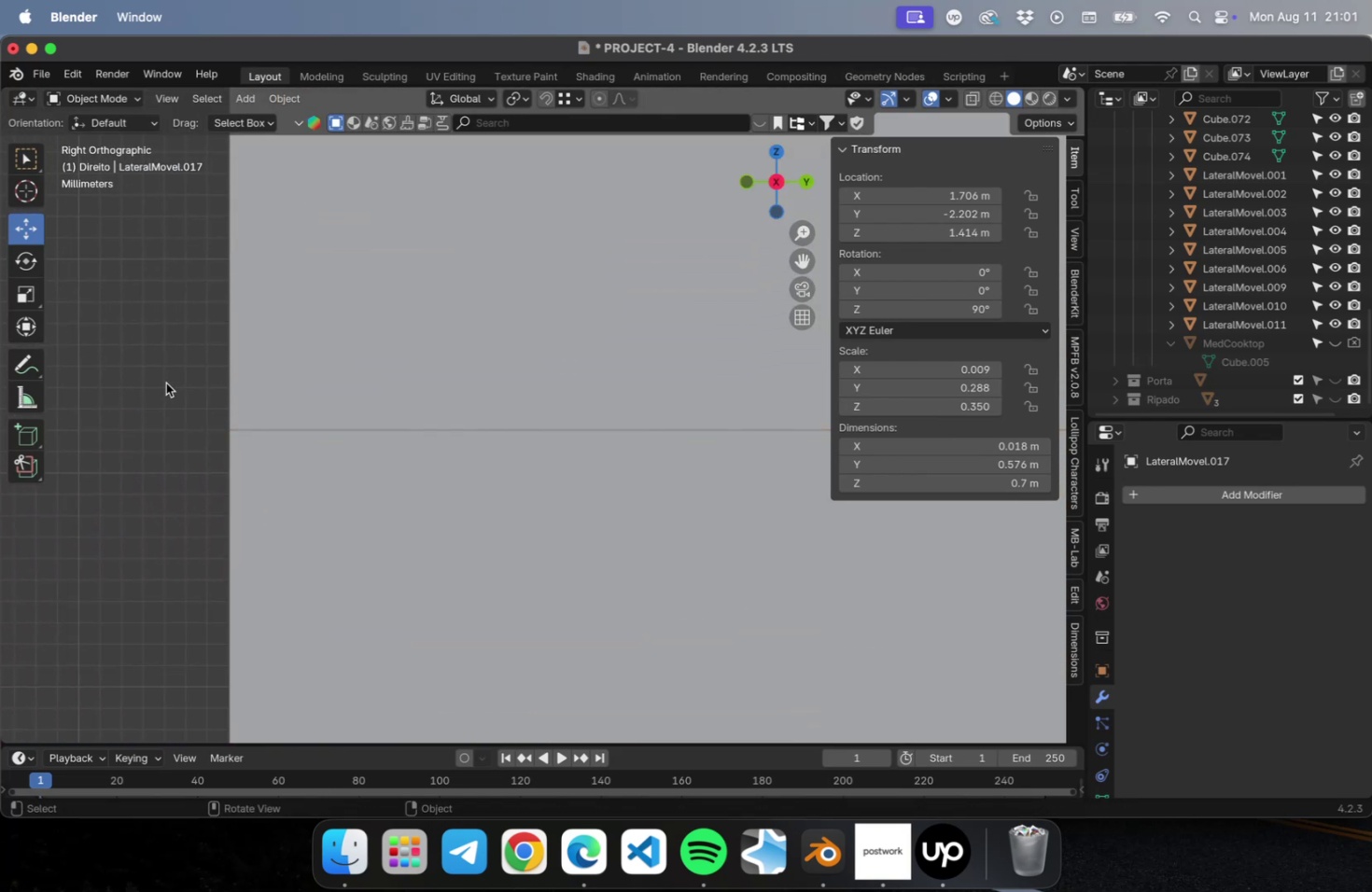 
scroll: coordinate [699, 424], scroll_direction: down, amount: 101.0
 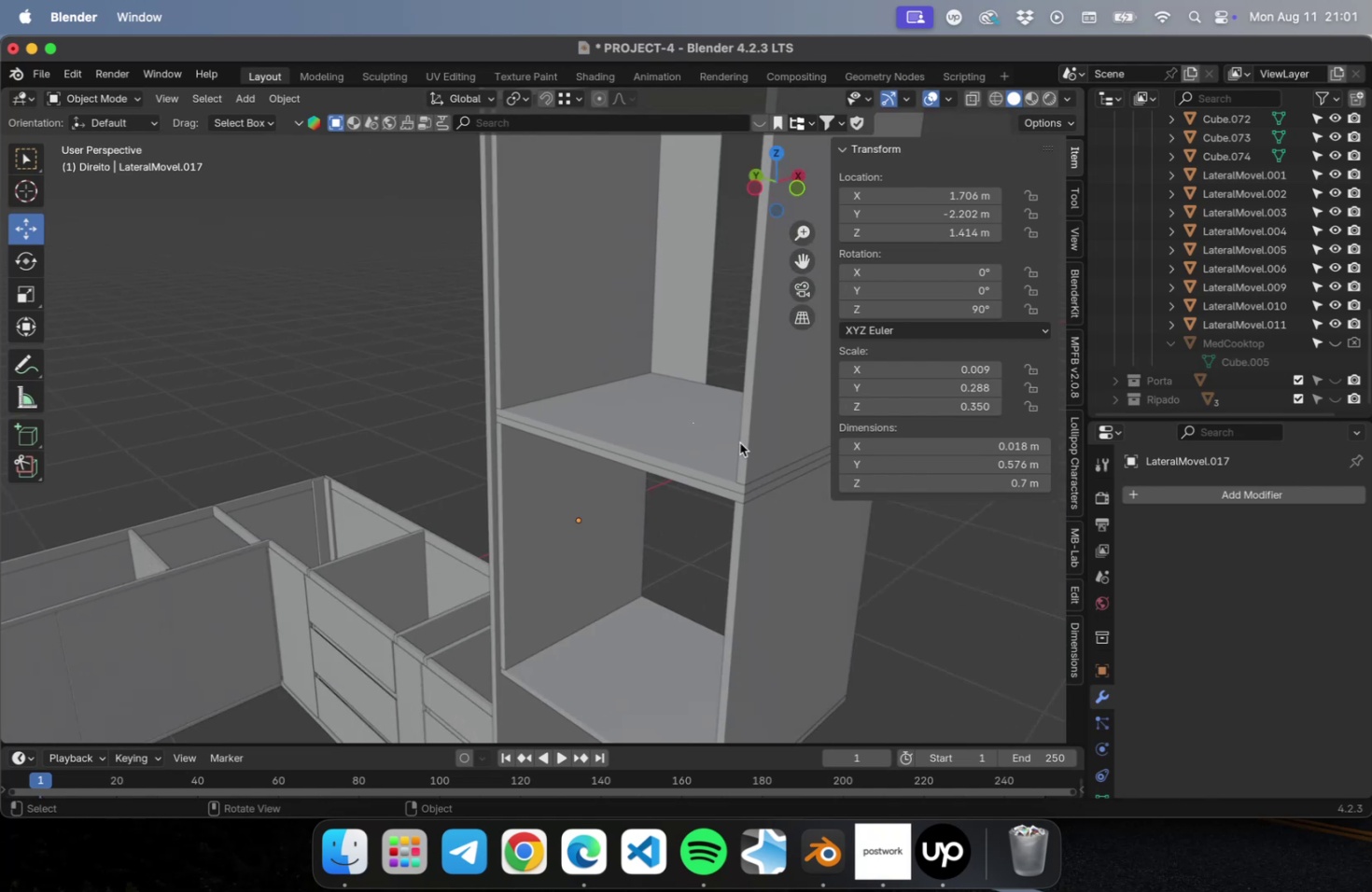 
hold_key(key=ShiftLeft, duration=0.48)
 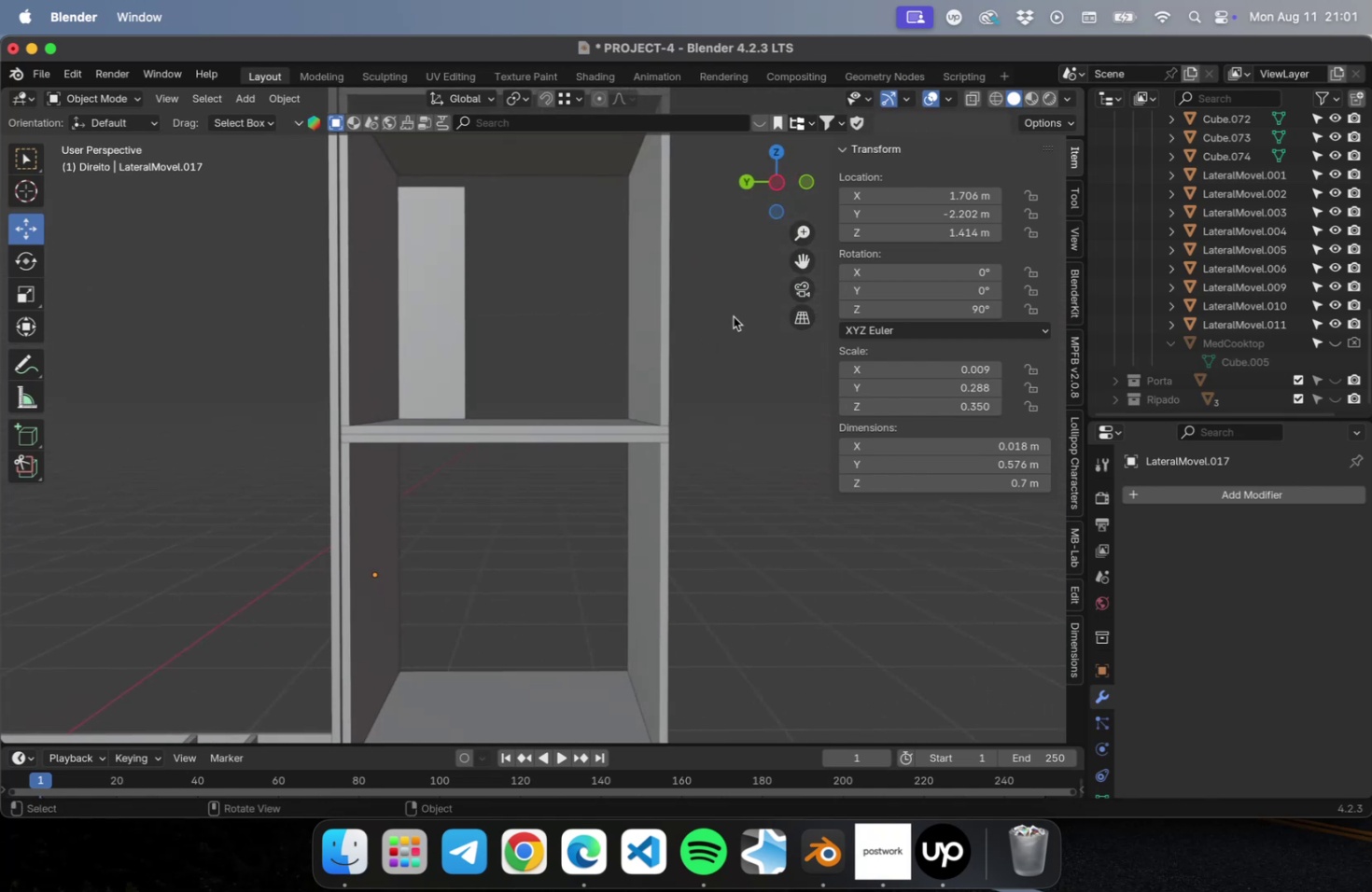 
key(N)
 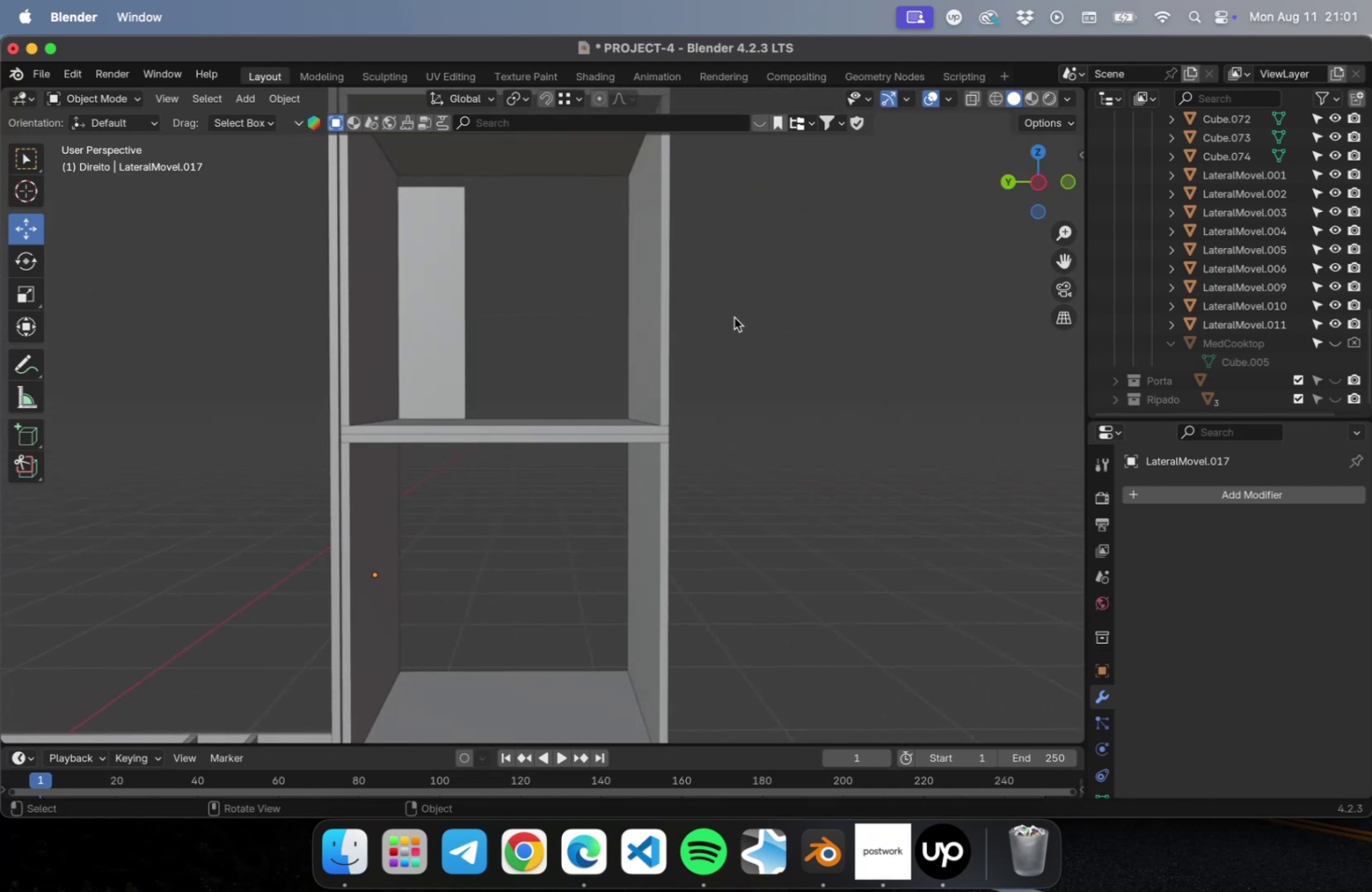 
scroll: coordinate [774, 401], scroll_direction: down, amount: 48.0
 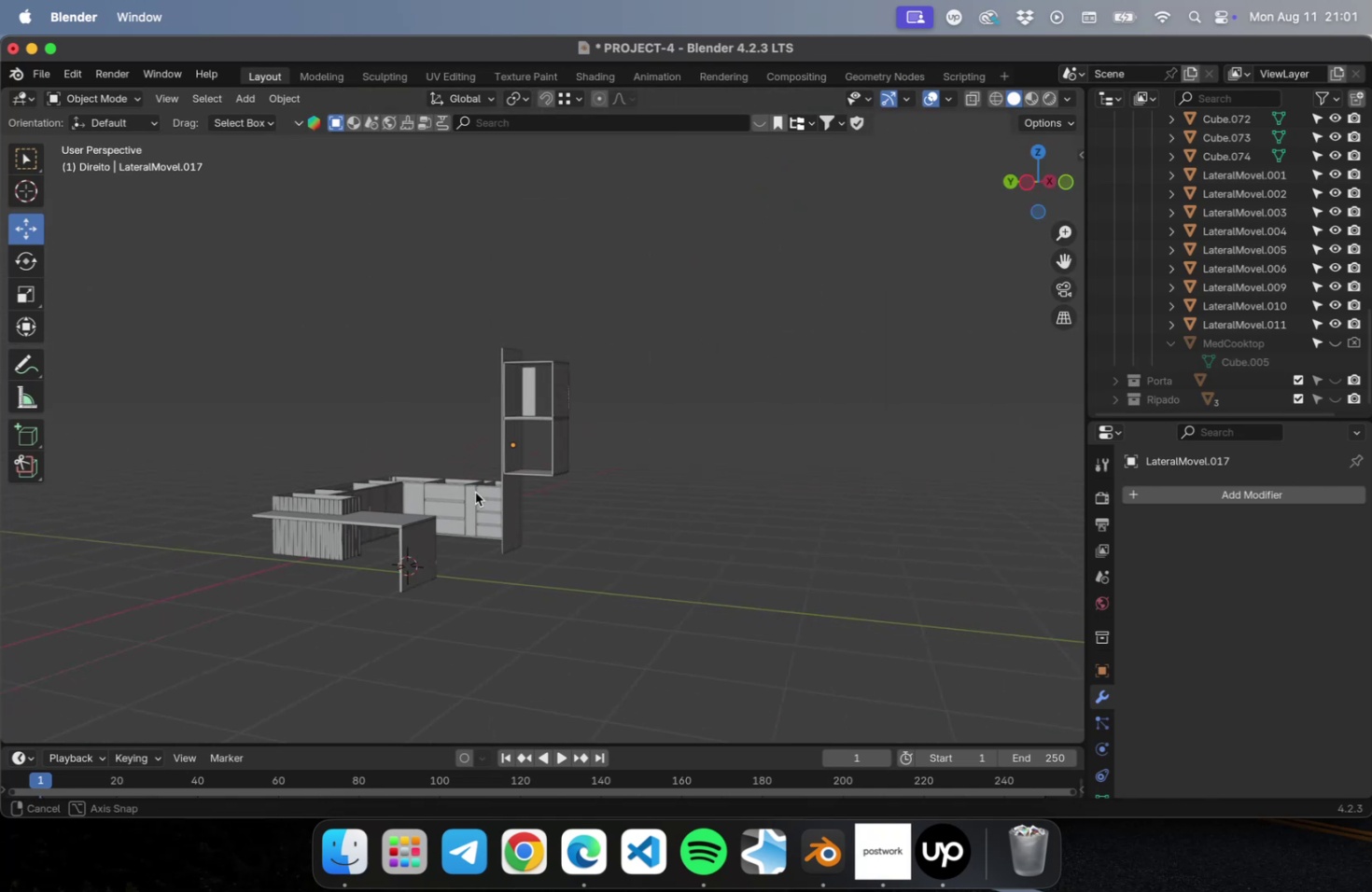 
hold_key(key=ShiftLeft, duration=0.78)
 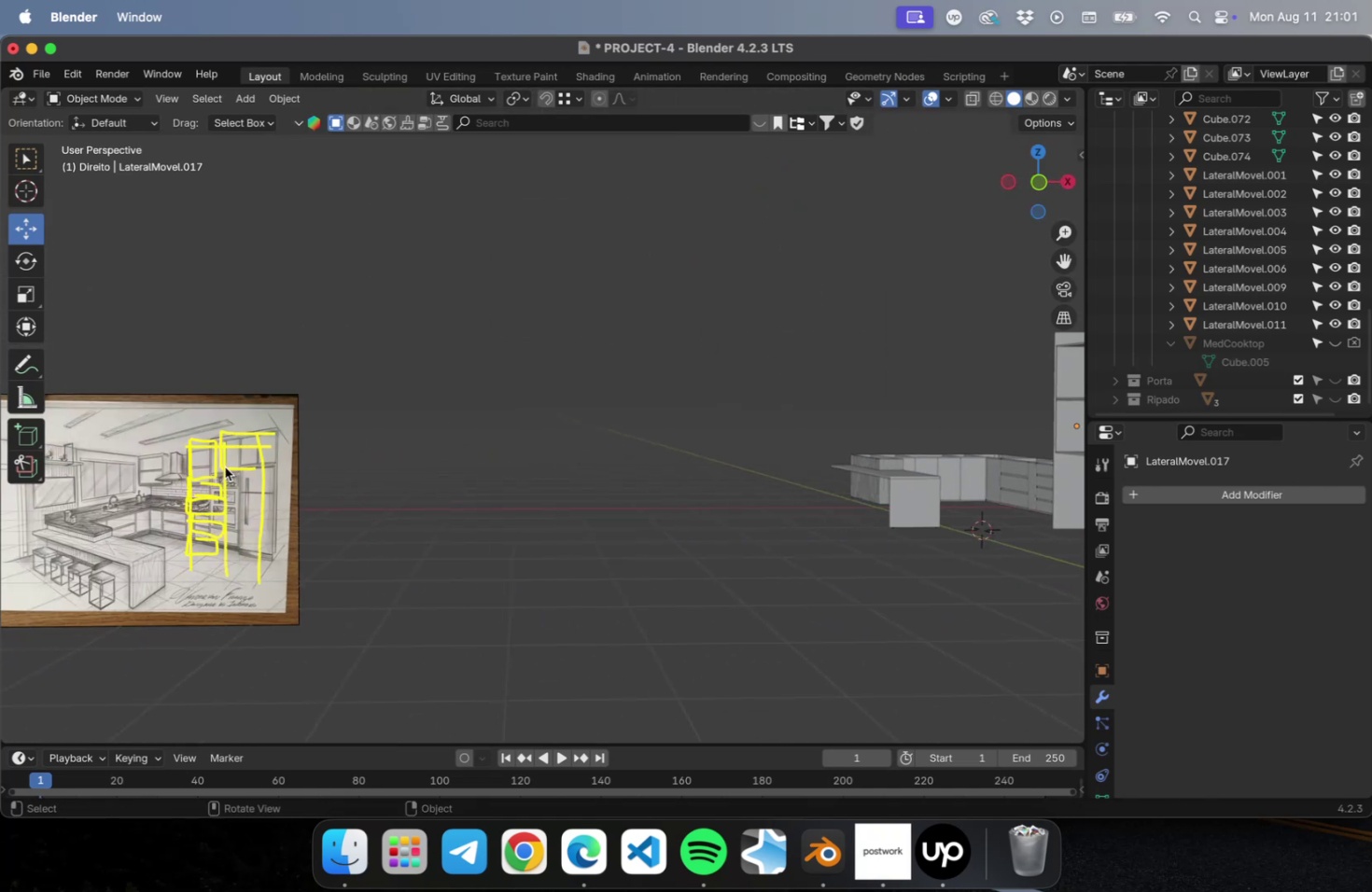 
hold_key(key=ShiftLeft, duration=0.45)
 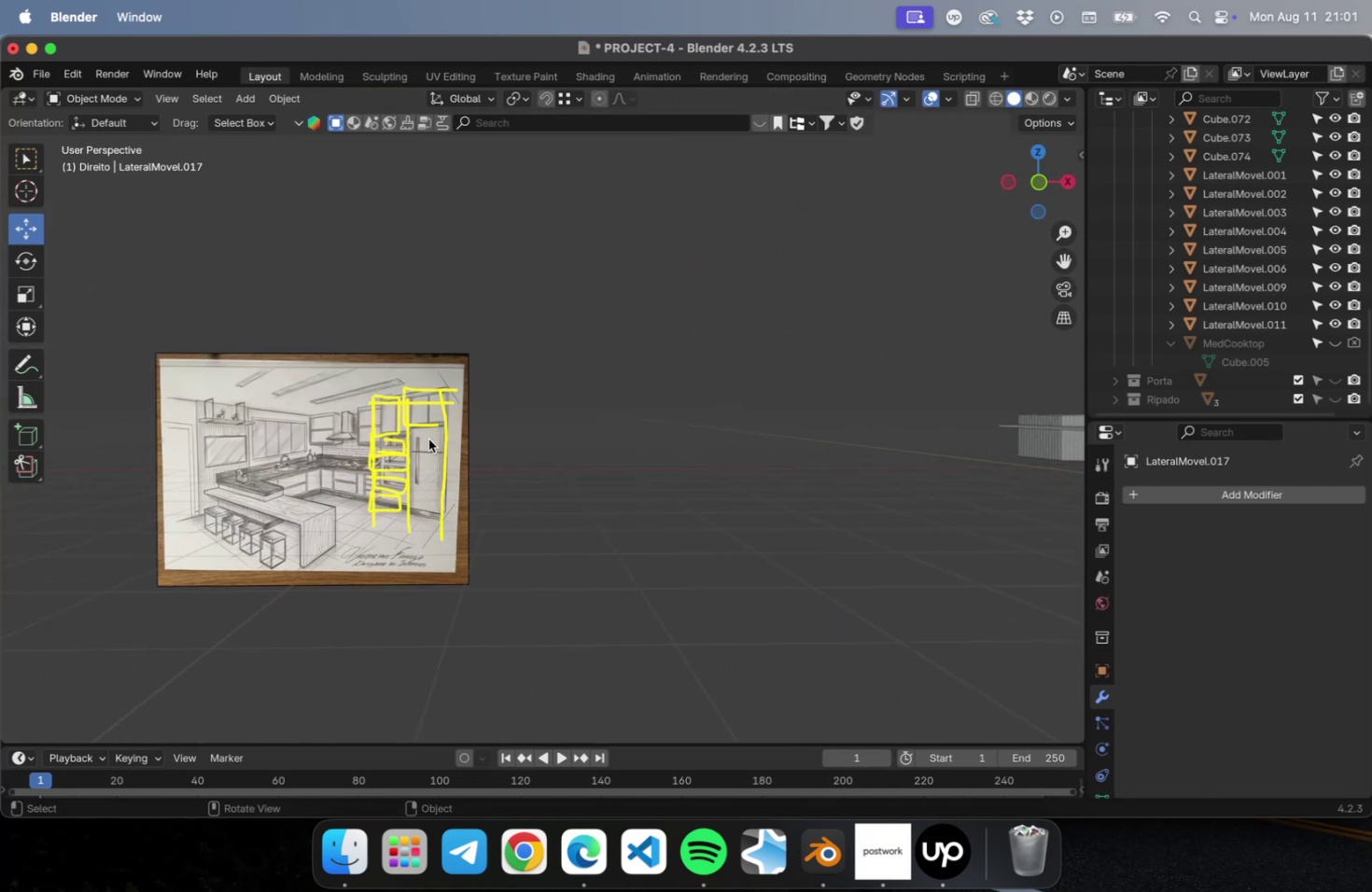 
scroll: coordinate [427, 437], scroll_direction: up, amount: 23.0
 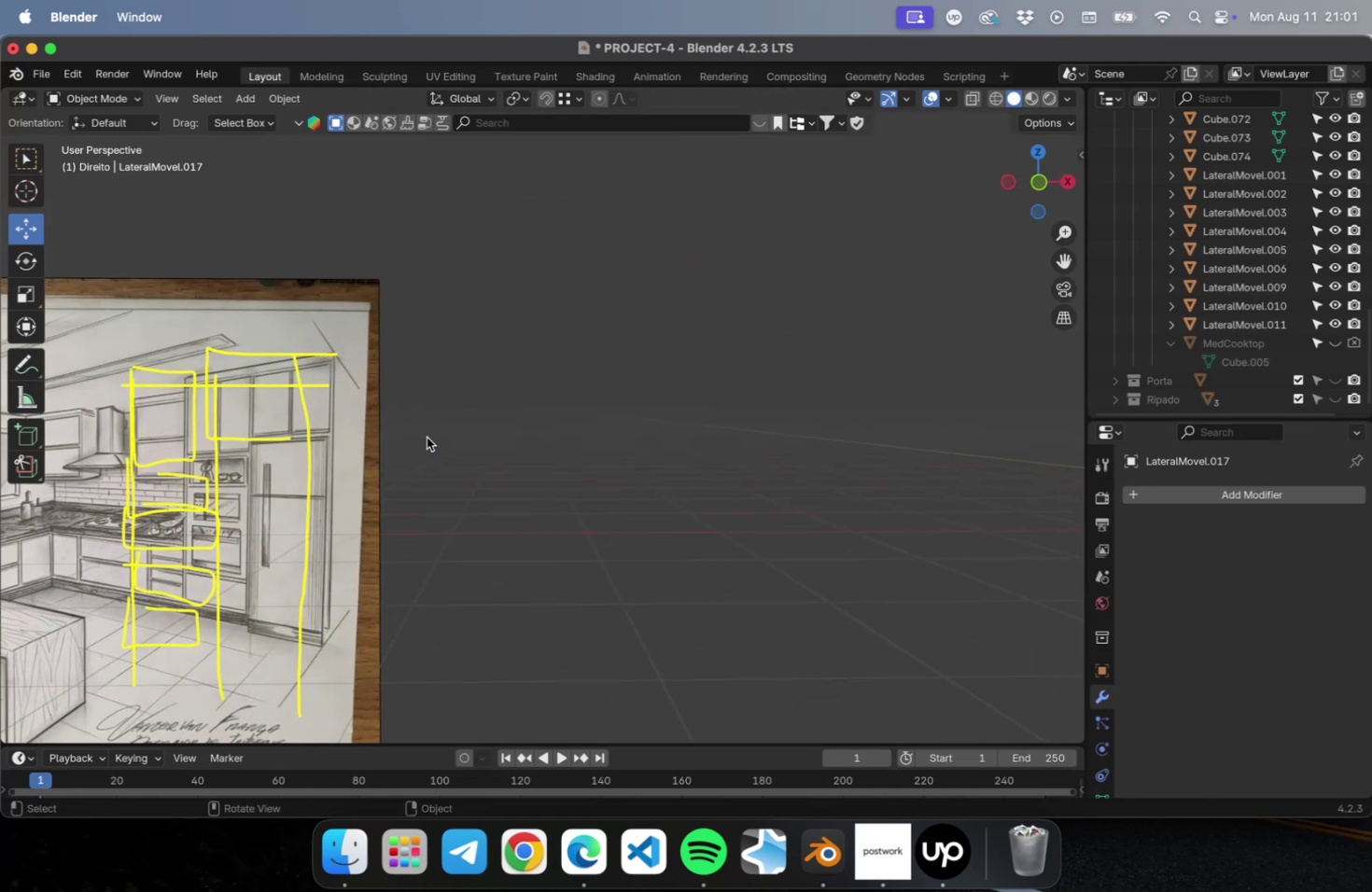 
hold_key(key=ShiftLeft, duration=0.6)
 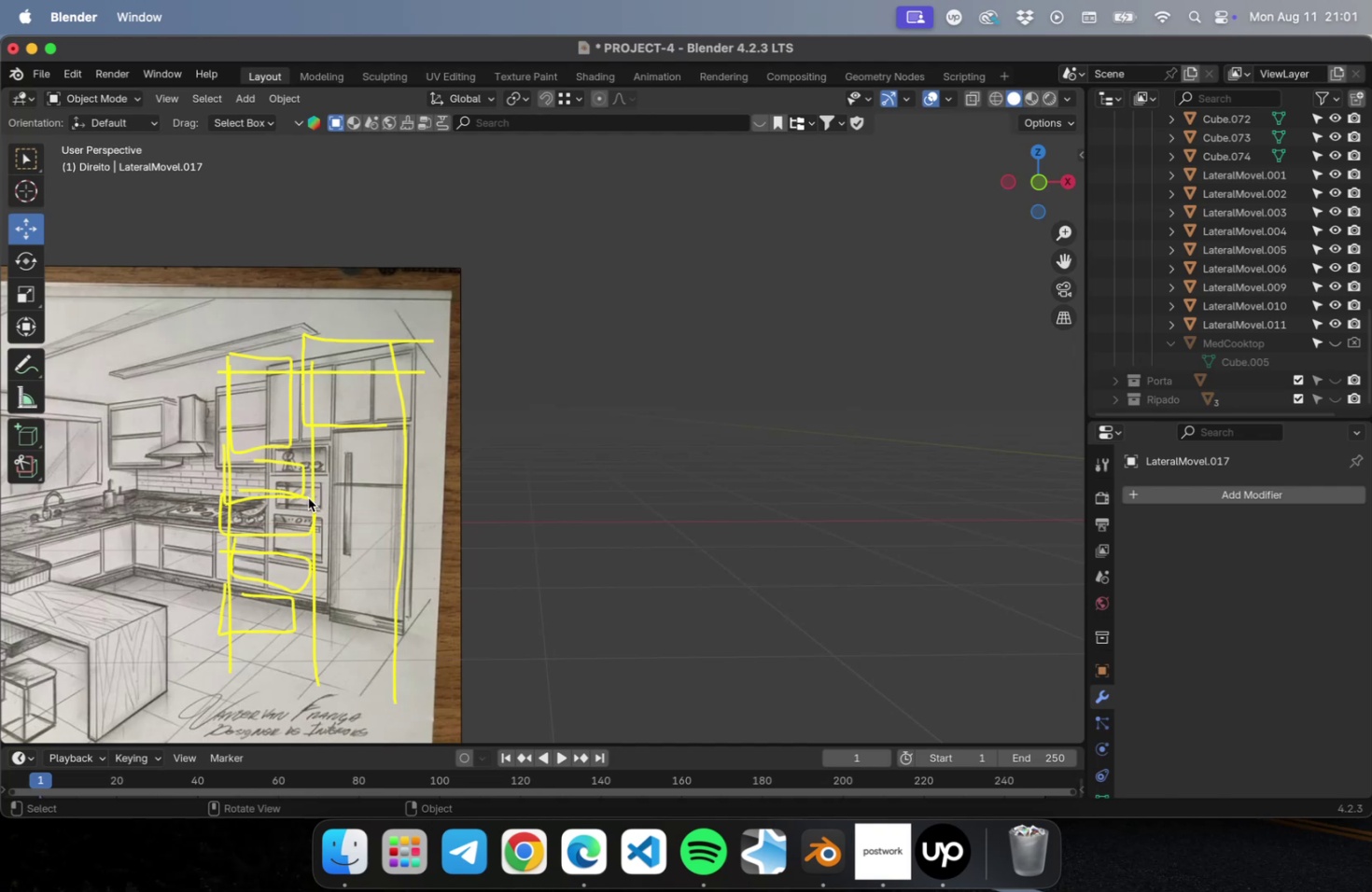 
wait(6.82)
 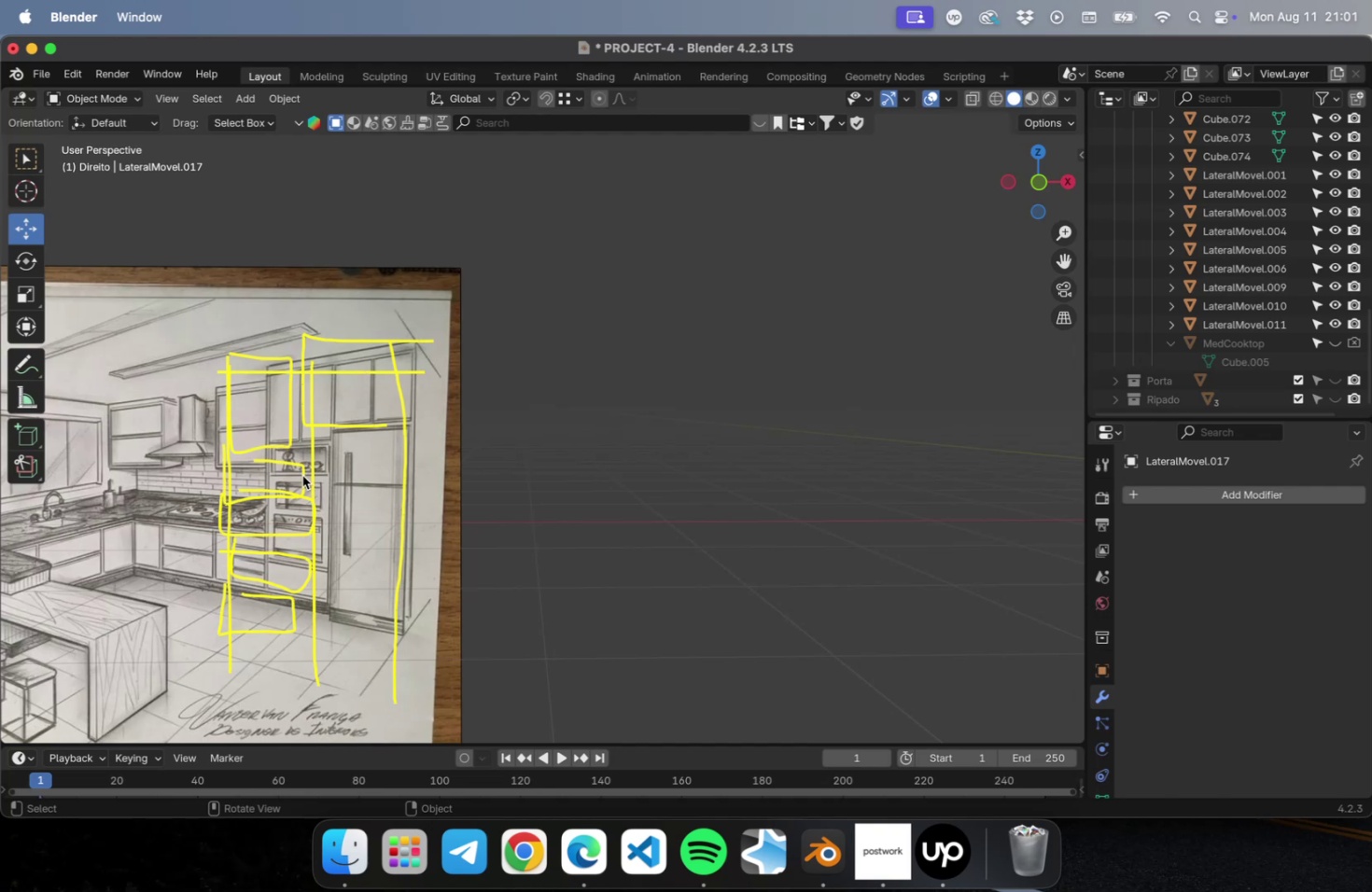 
scroll: coordinate [308, 497], scroll_direction: down, amount: 28.0
 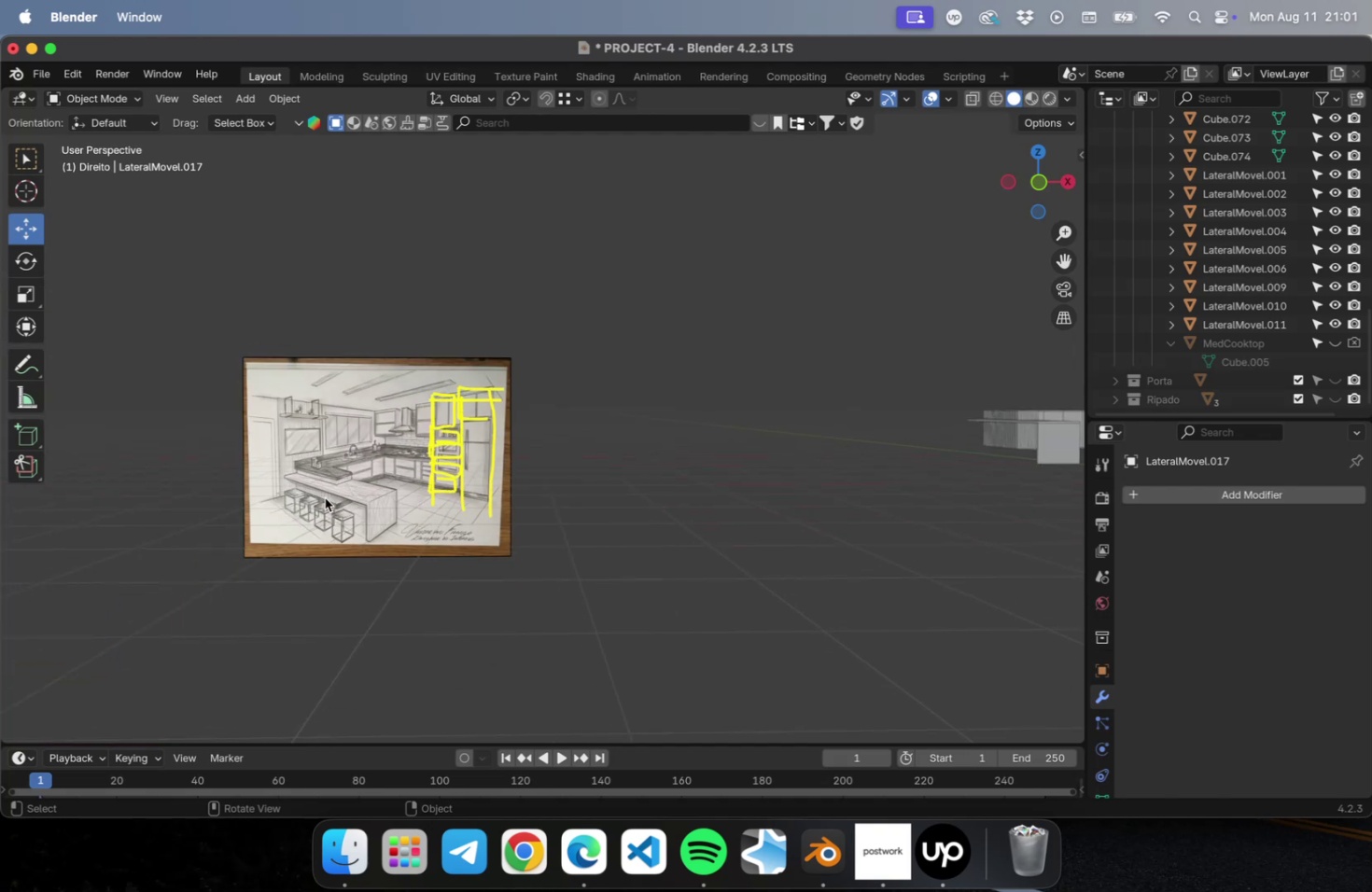 
hold_key(key=ShiftLeft, duration=0.59)
 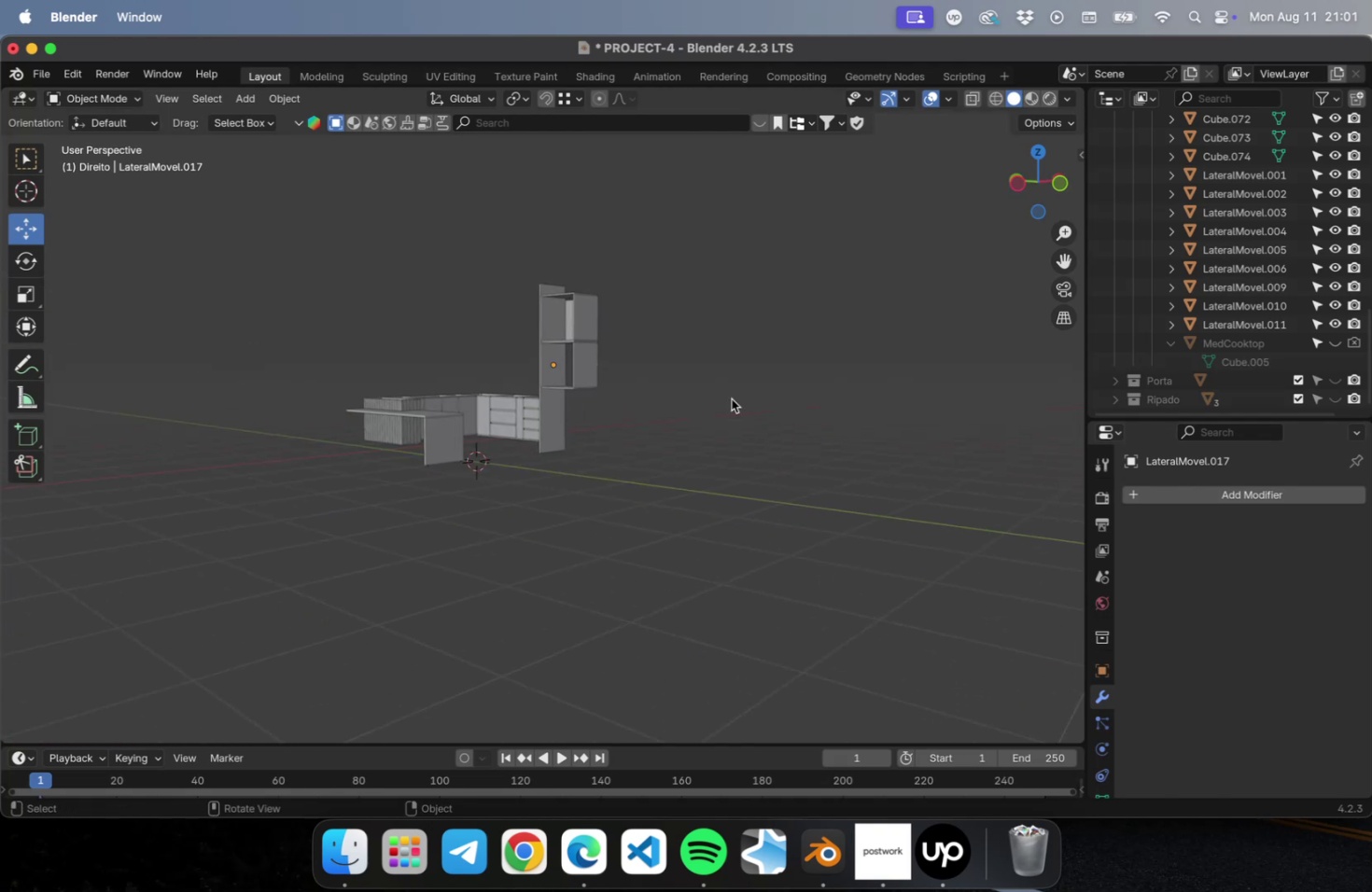 
left_click([597, 364])
 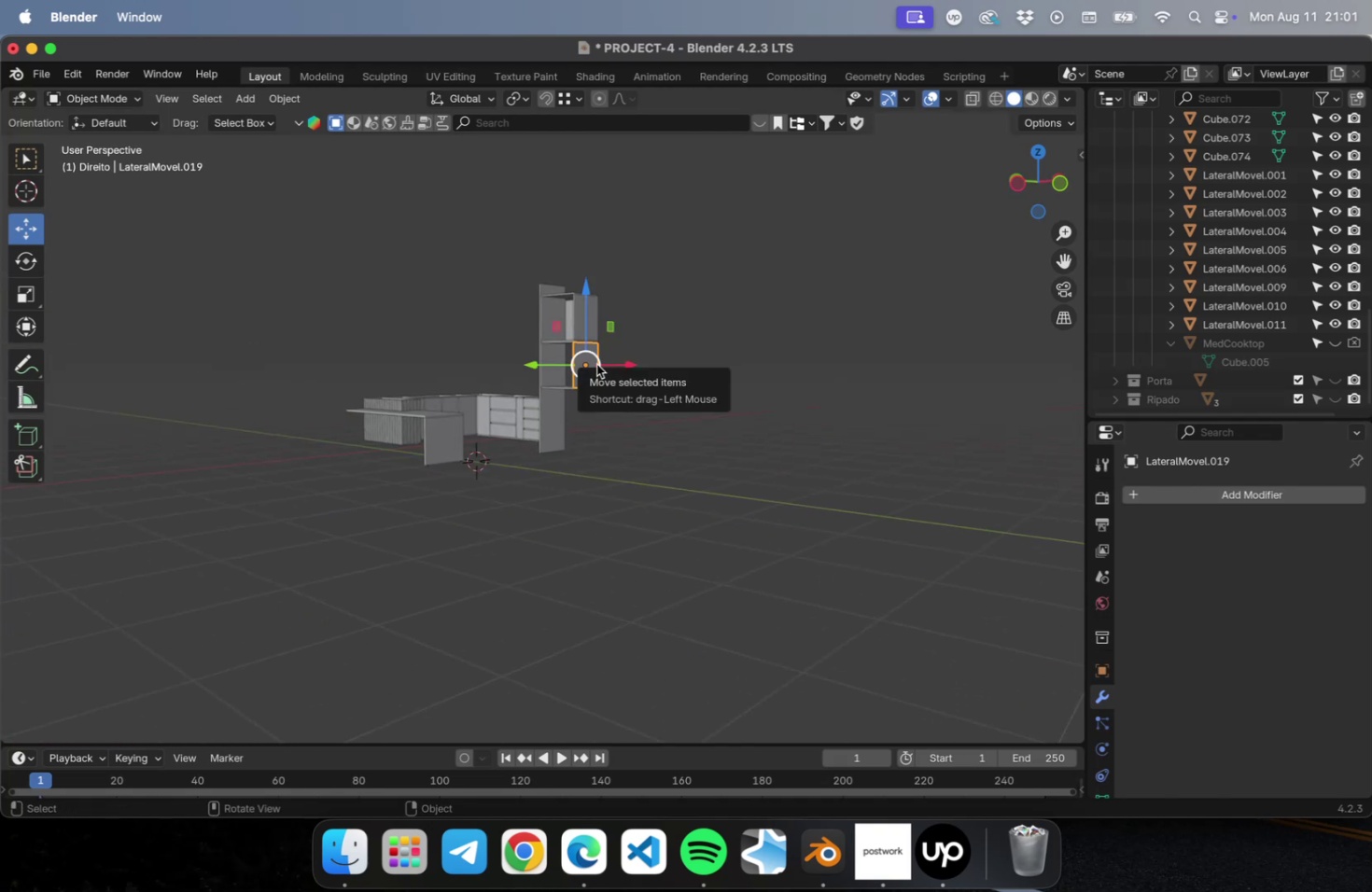 
key(N)
 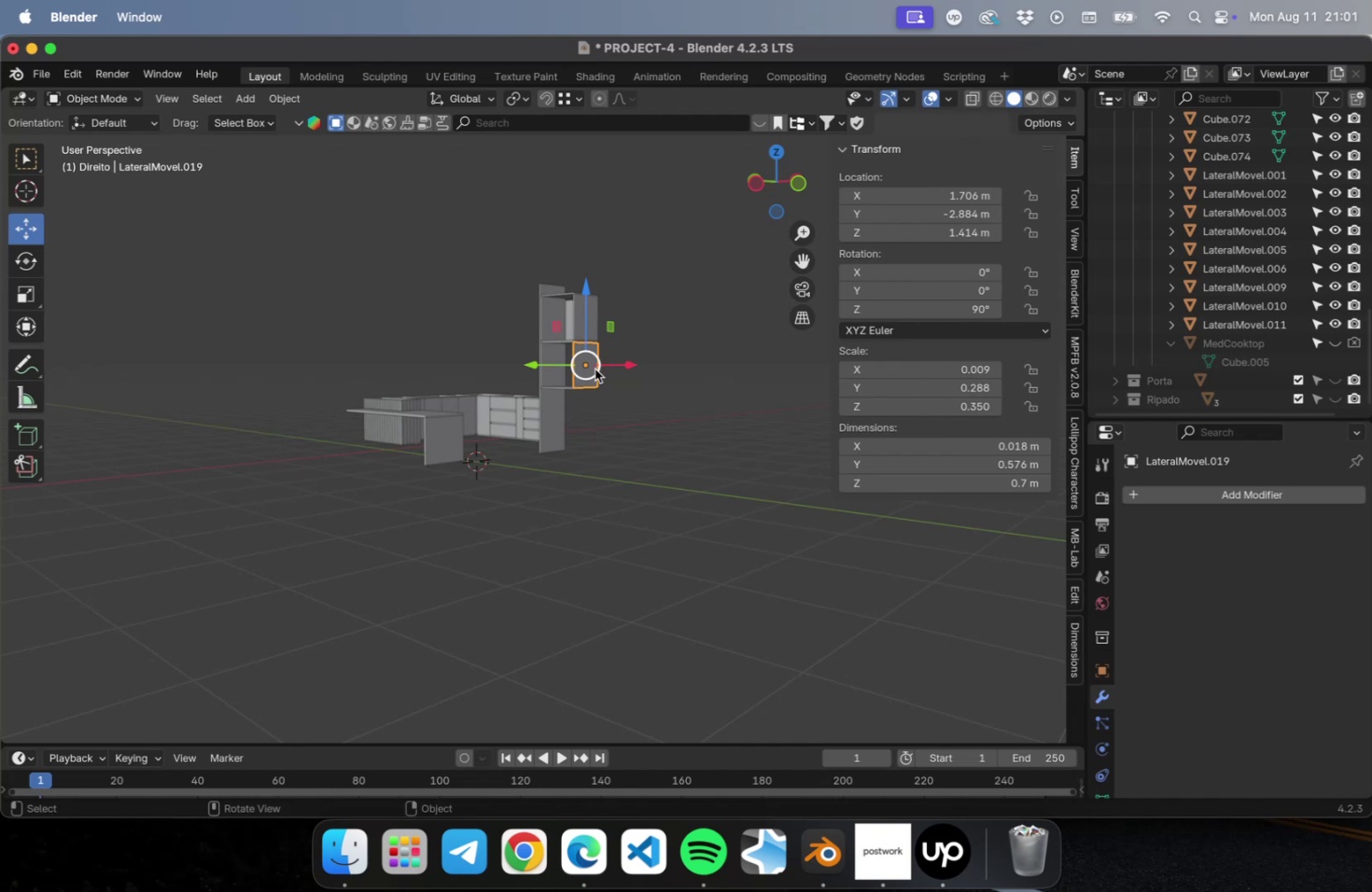 
scroll: coordinate [594, 369], scroll_direction: up, amount: 30.0
 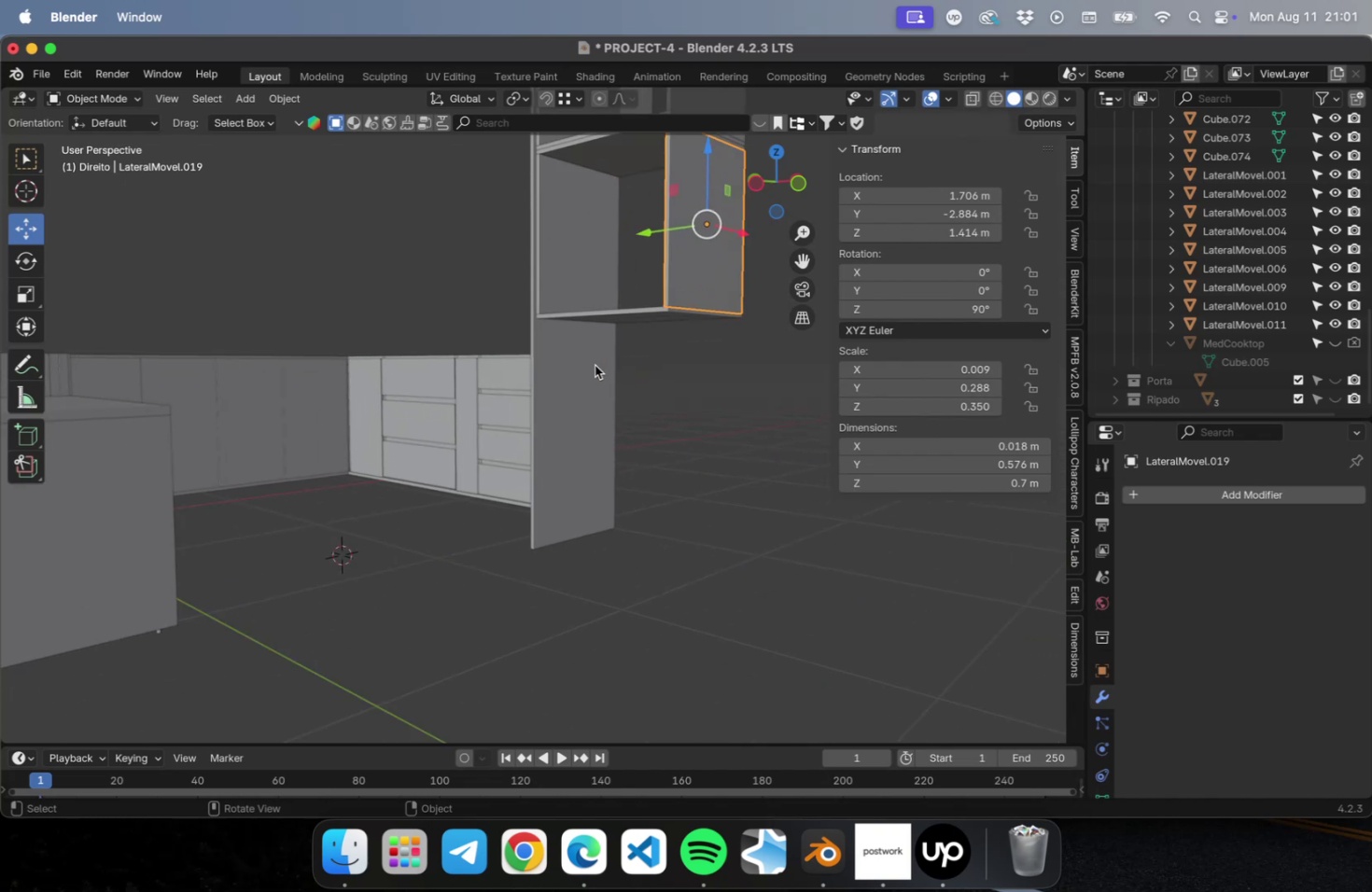 
hold_key(key=ShiftLeft, duration=0.45)
 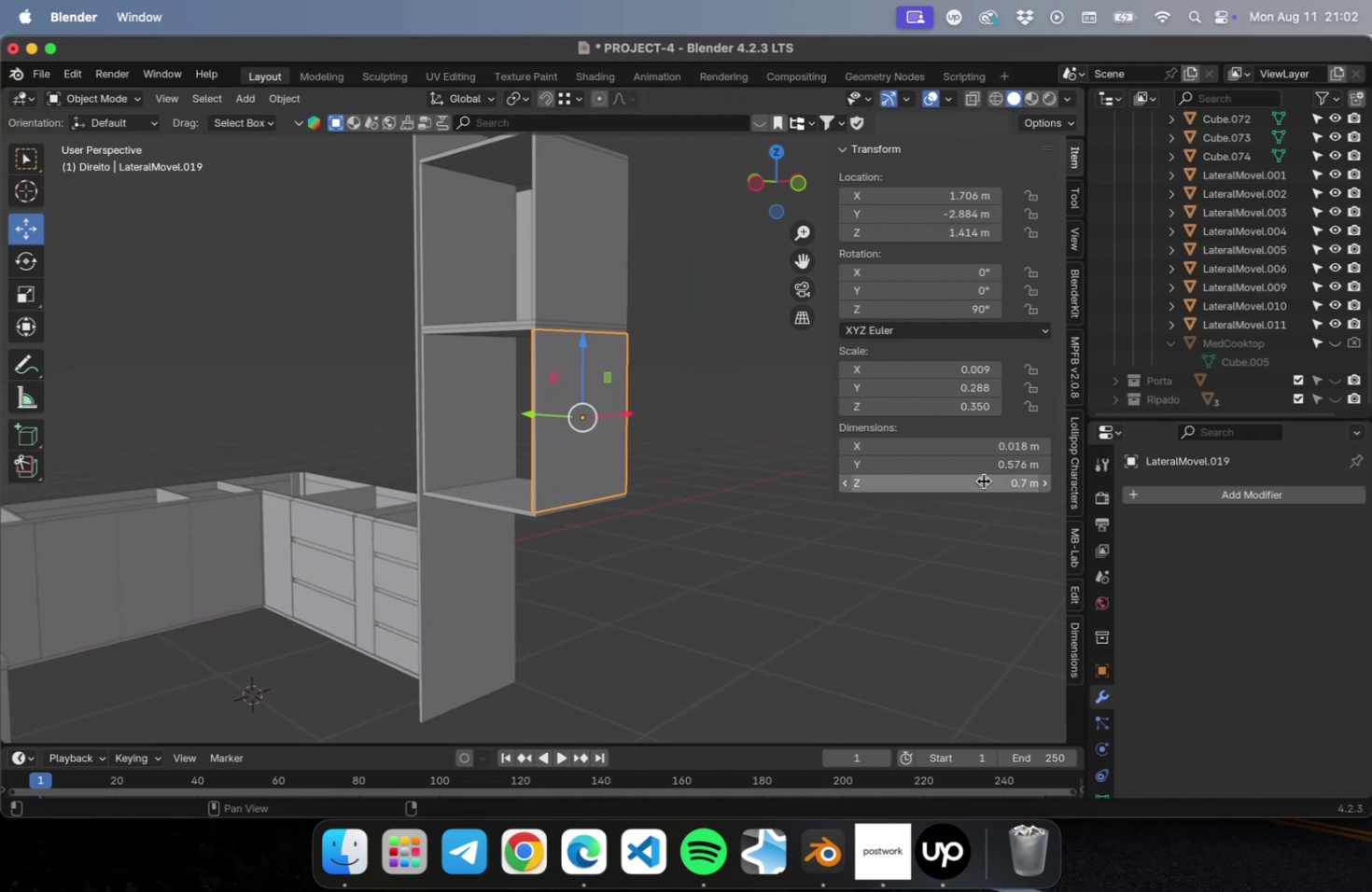 
left_click([983, 481])
 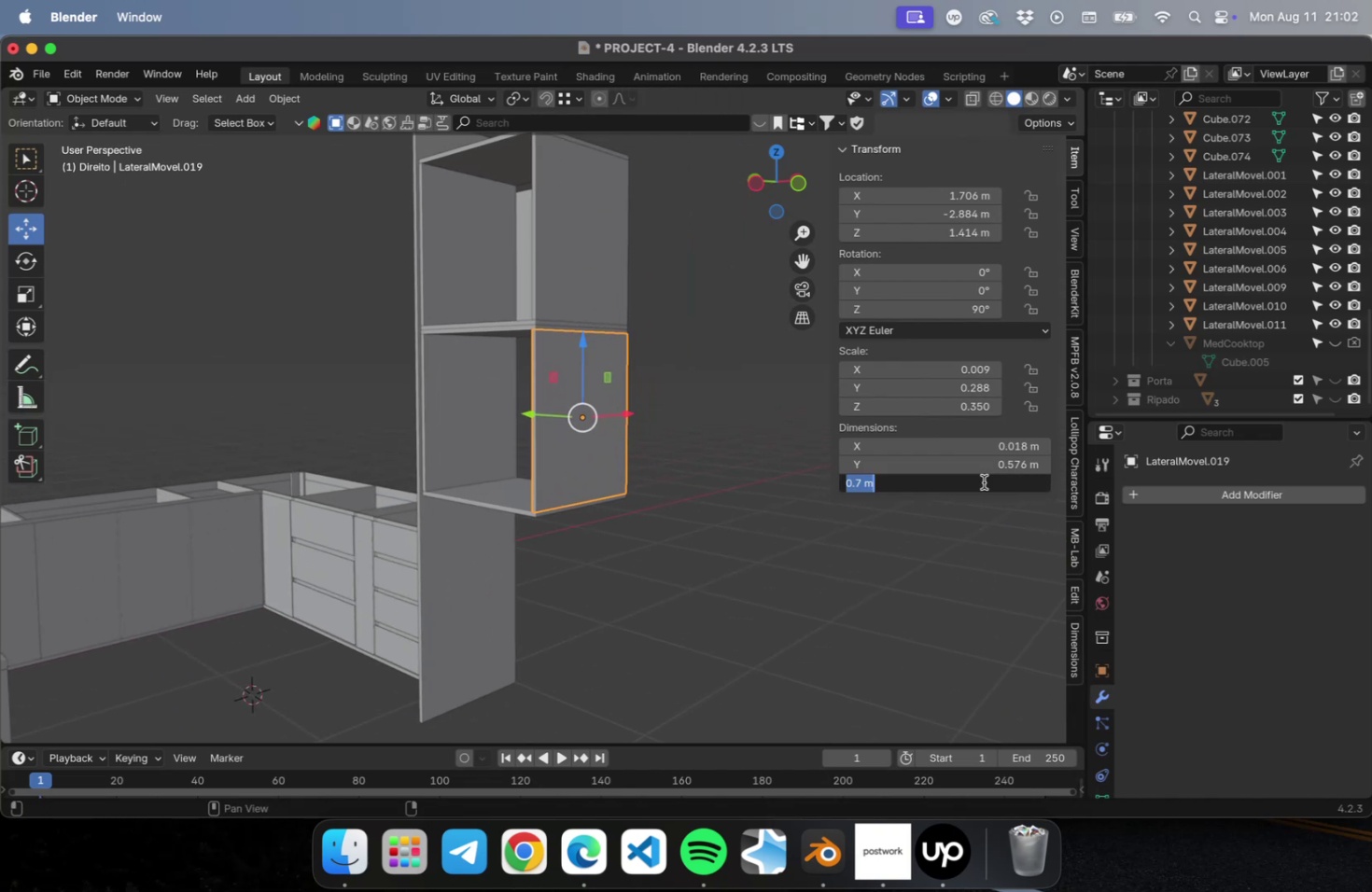 
key(Period)
 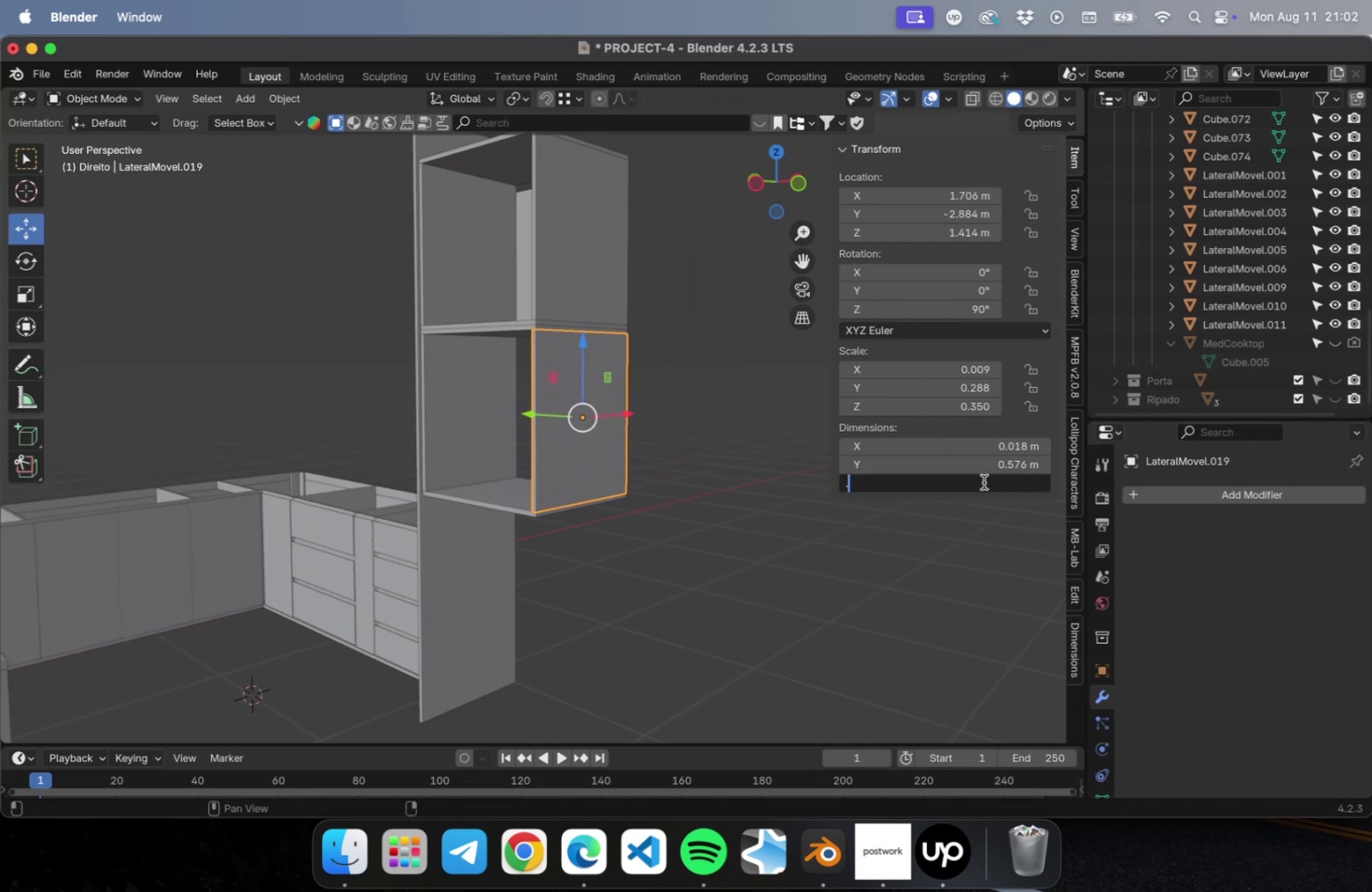 
key(4)
 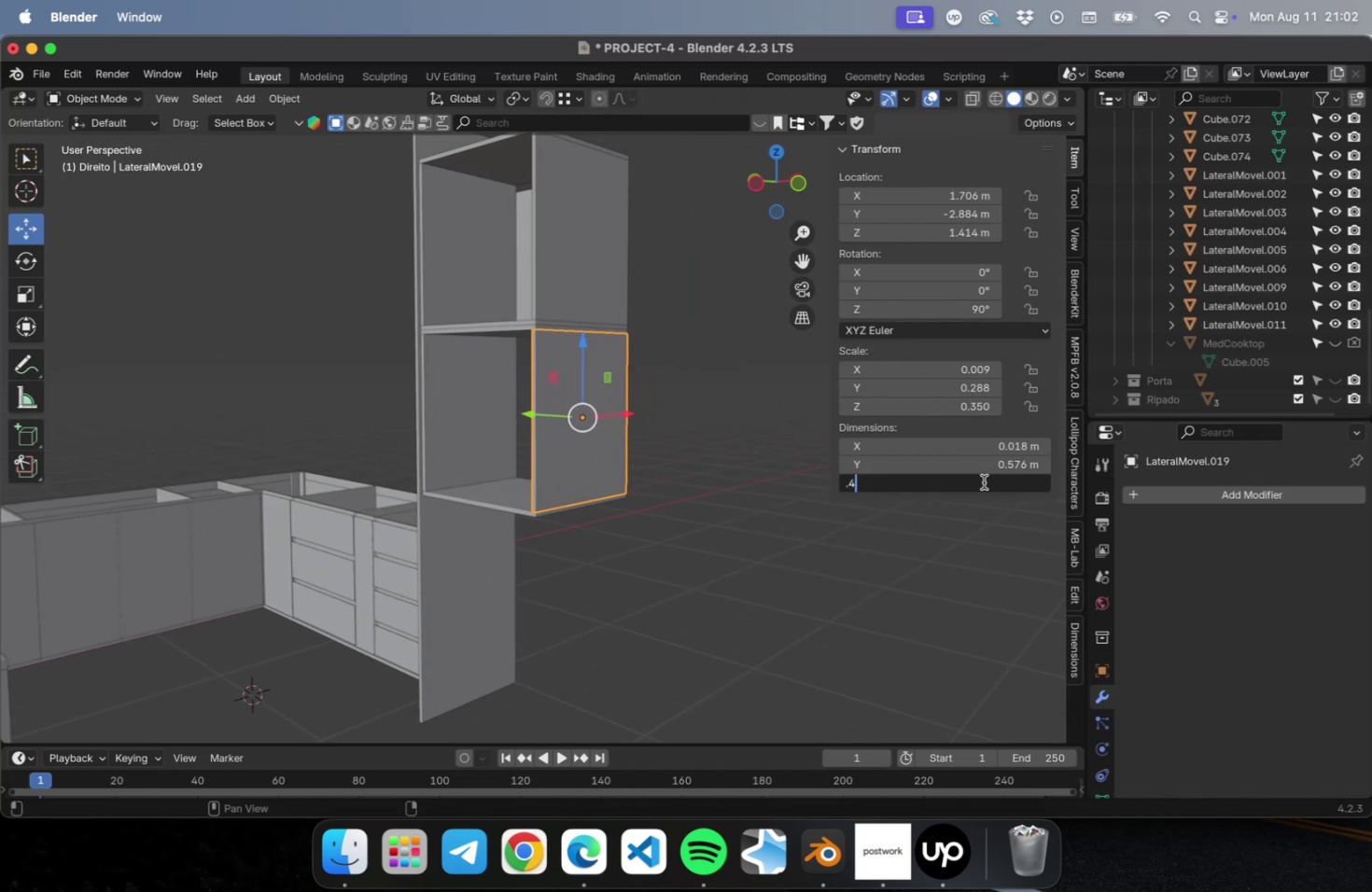 
key(Enter)
 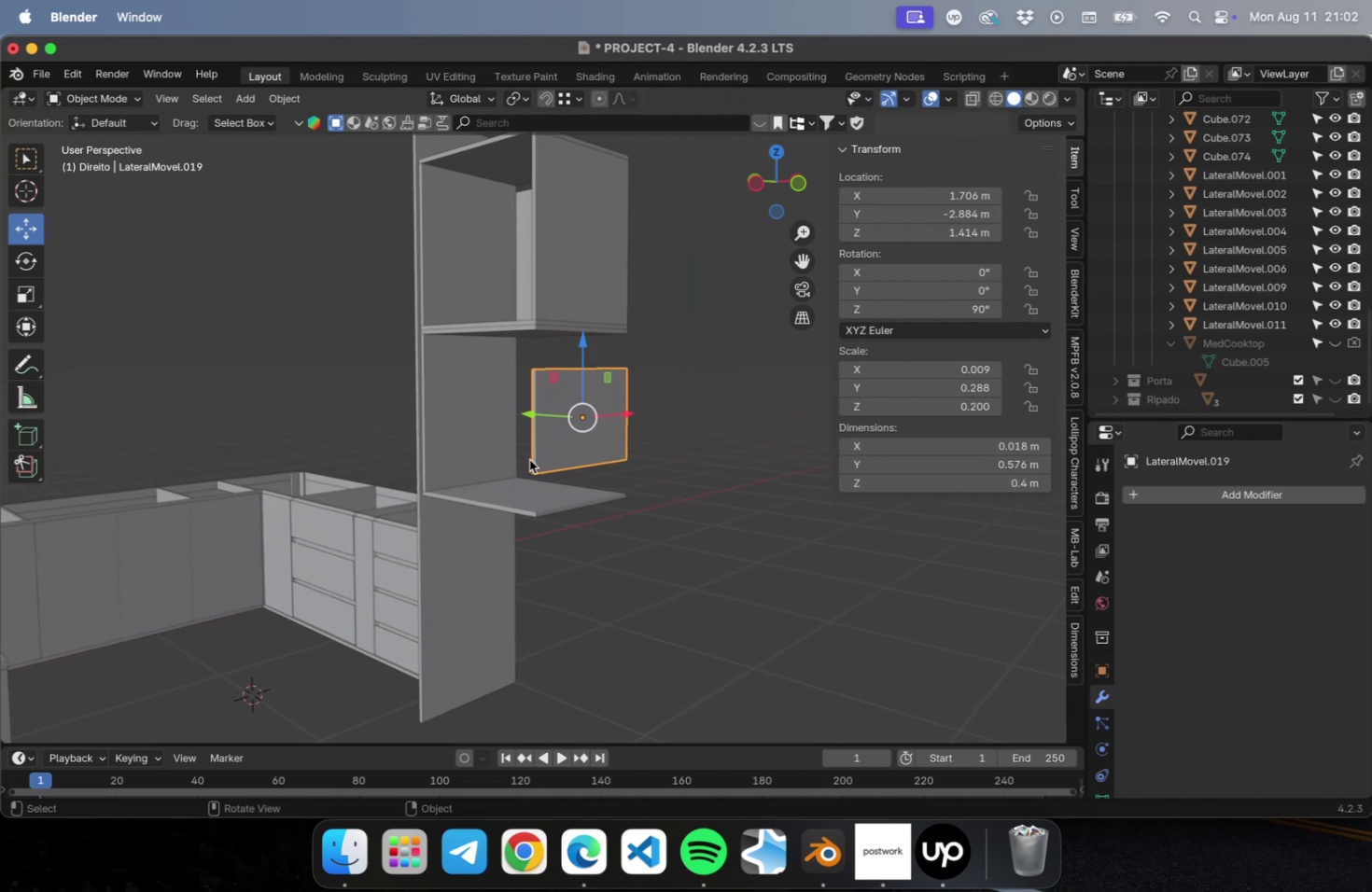 
left_click([483, 420])
 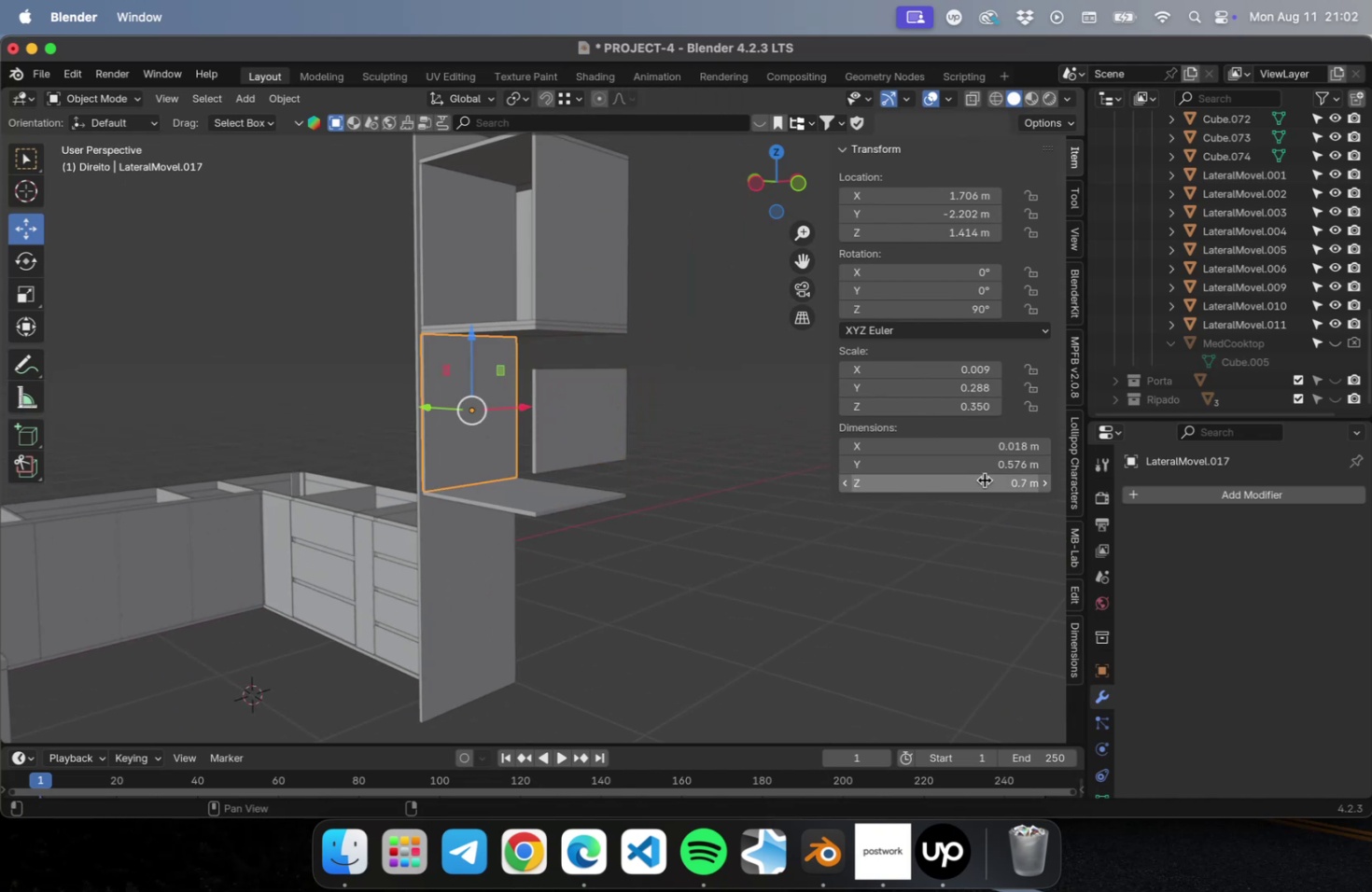 
left_click([984, 480])
 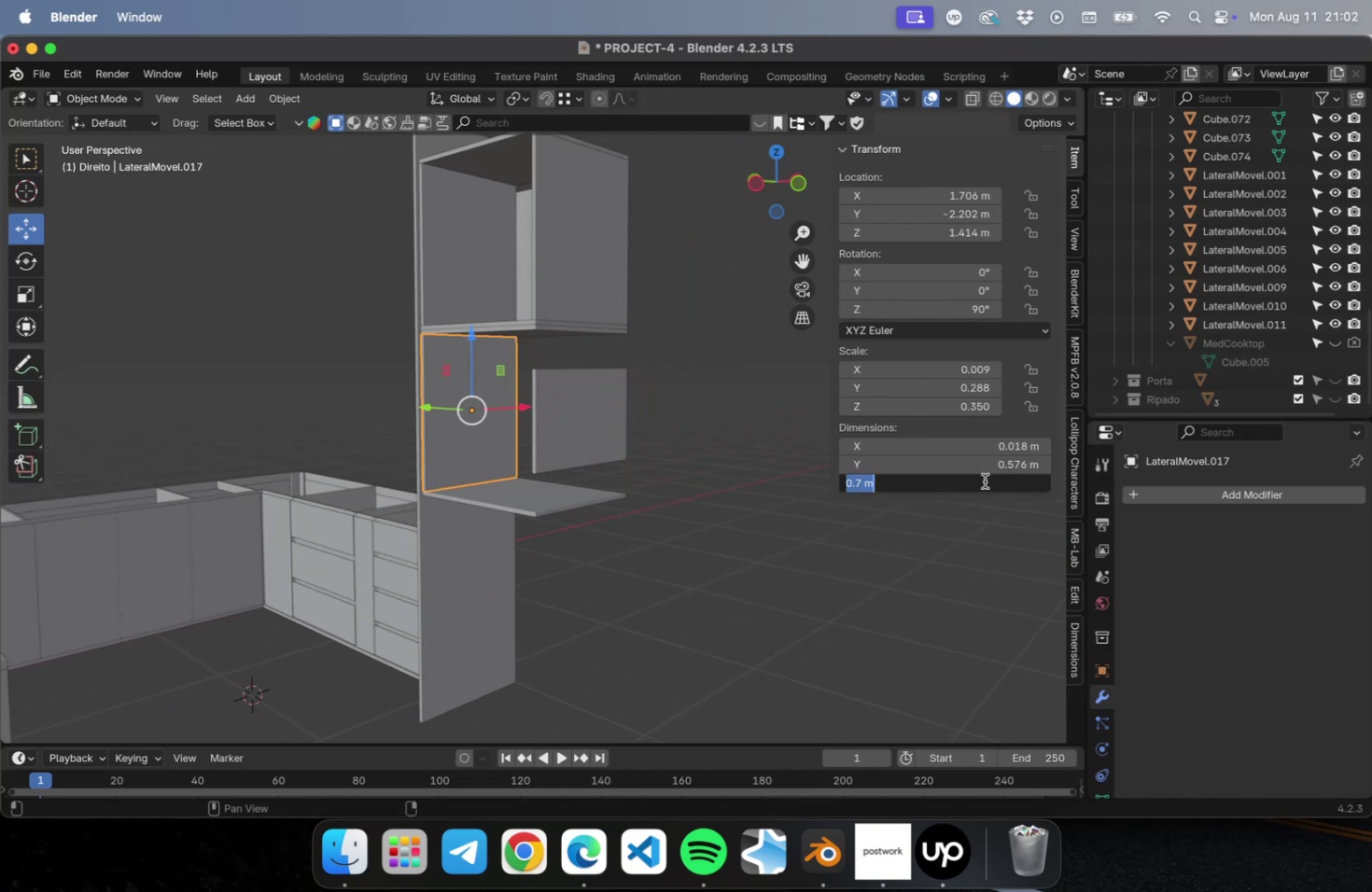 
key(Period)
 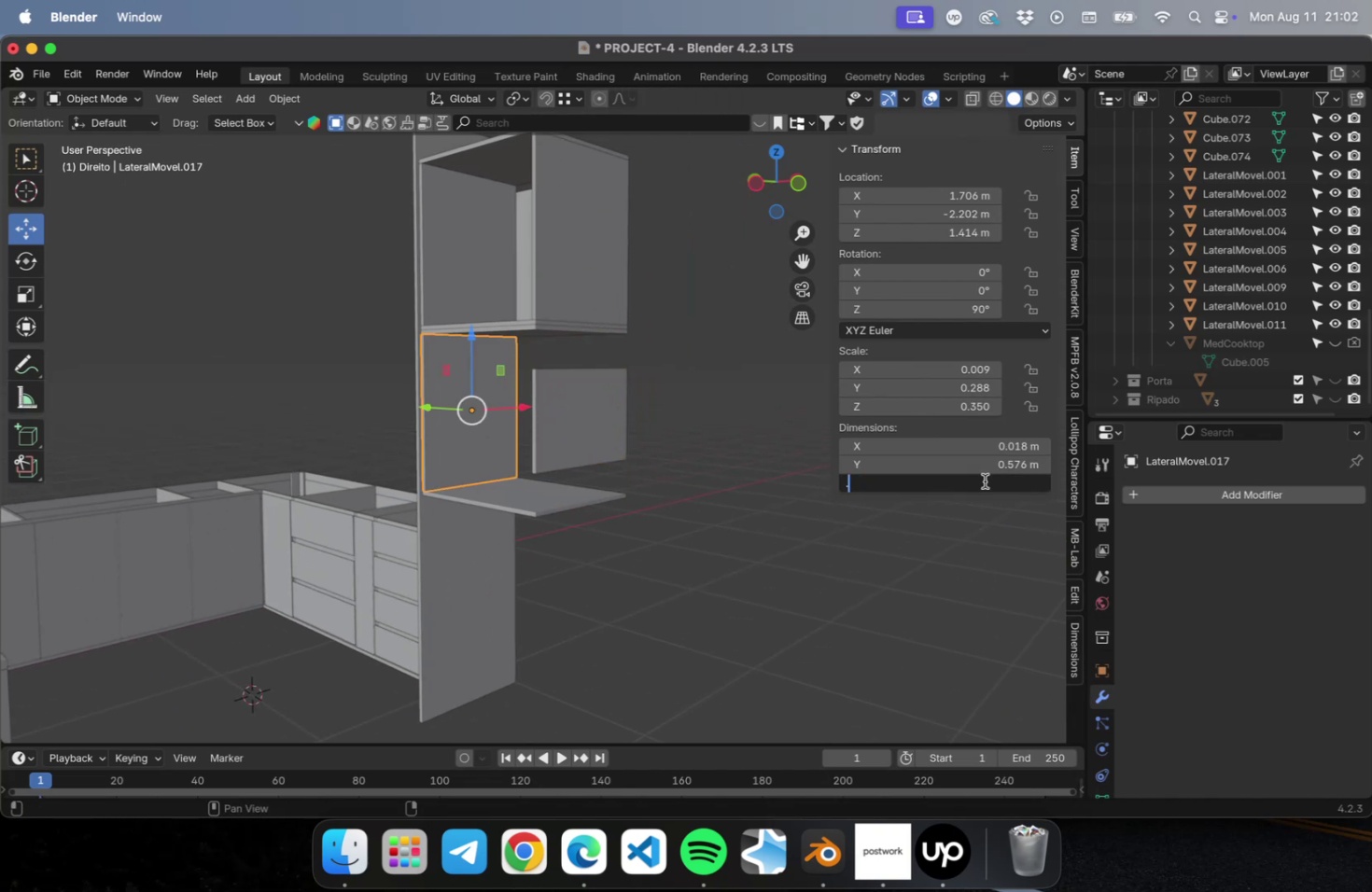 
key(4)
 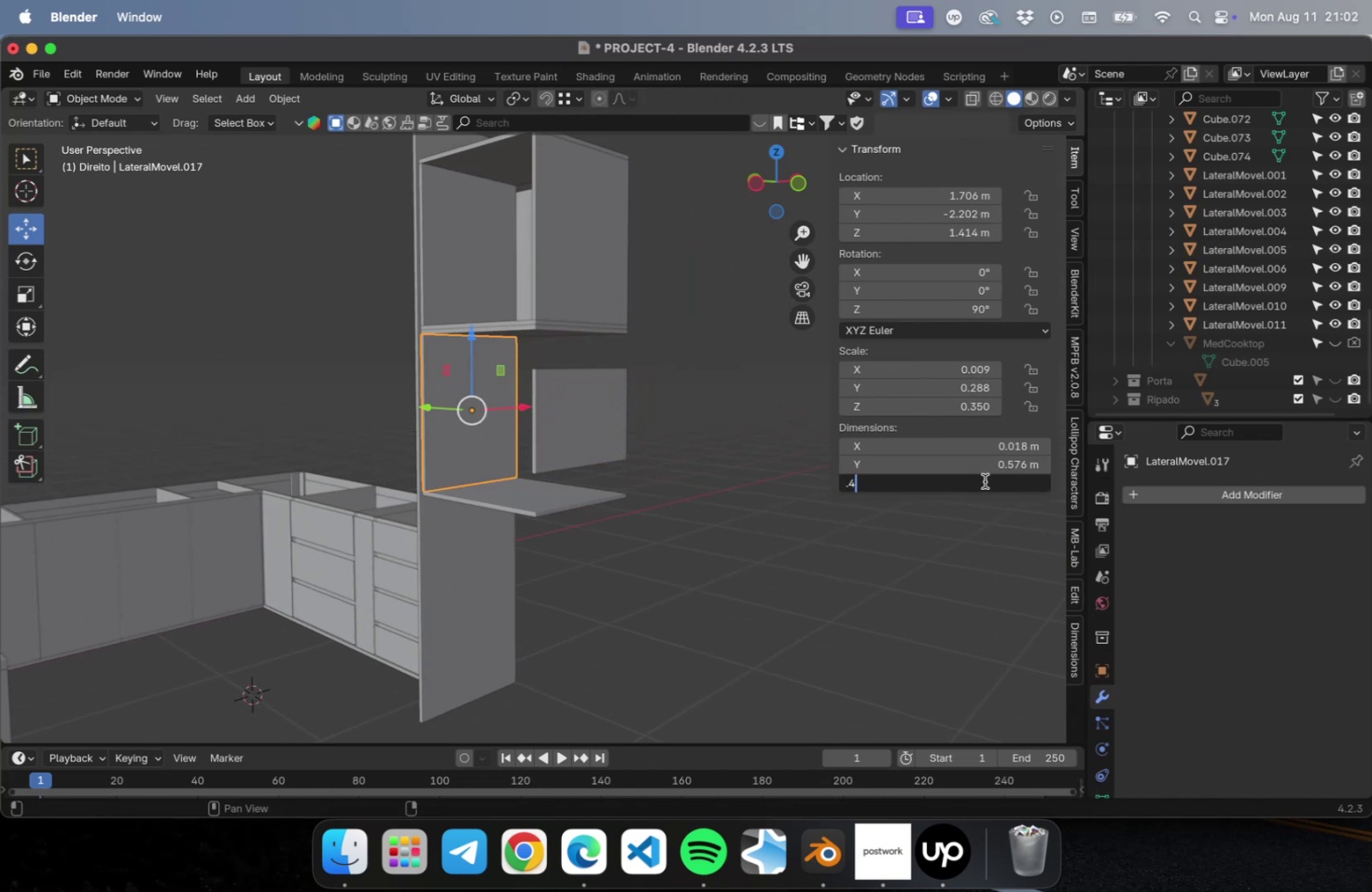 
key(Enter)
 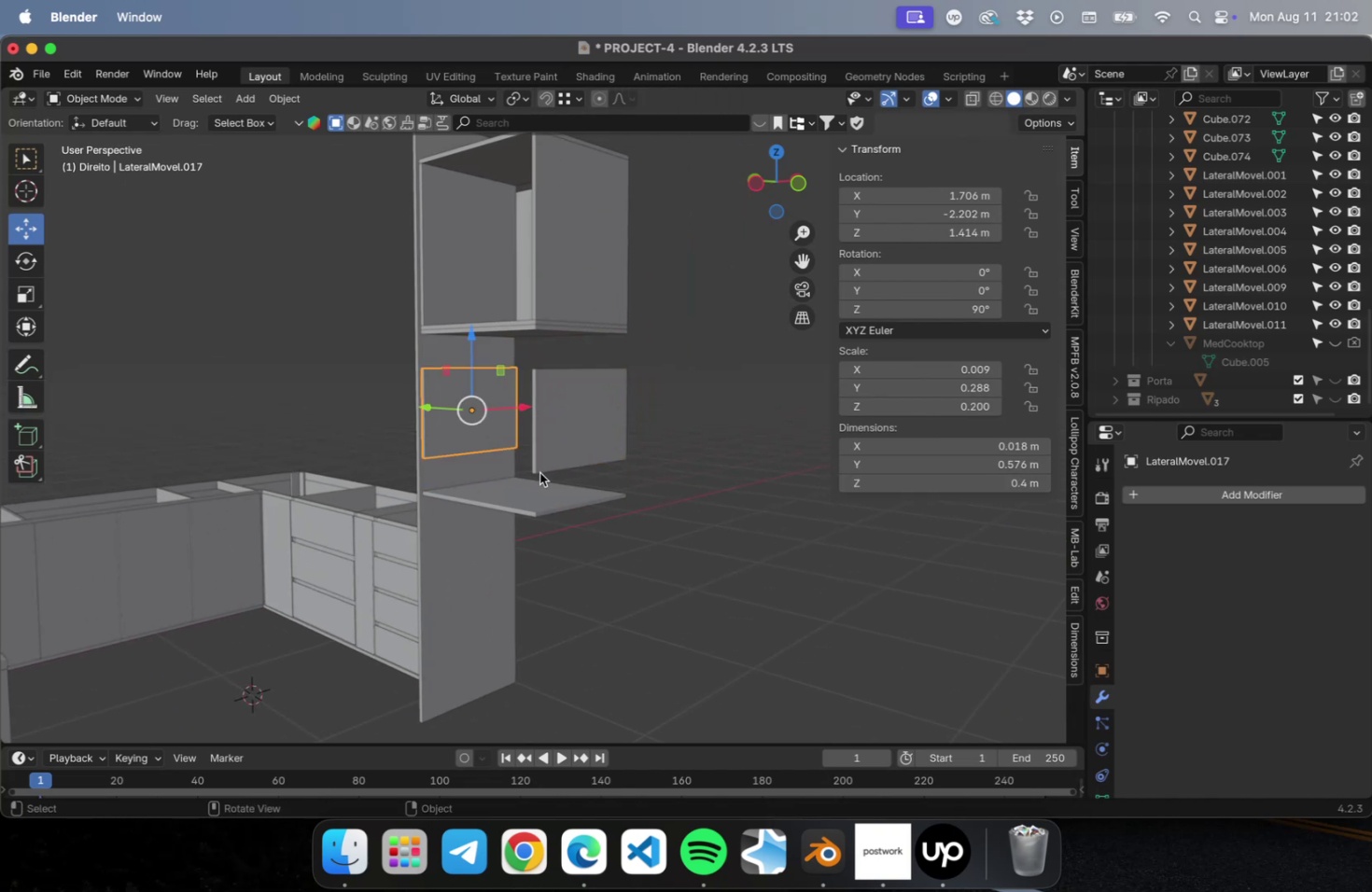 
left_click([540, 492])
 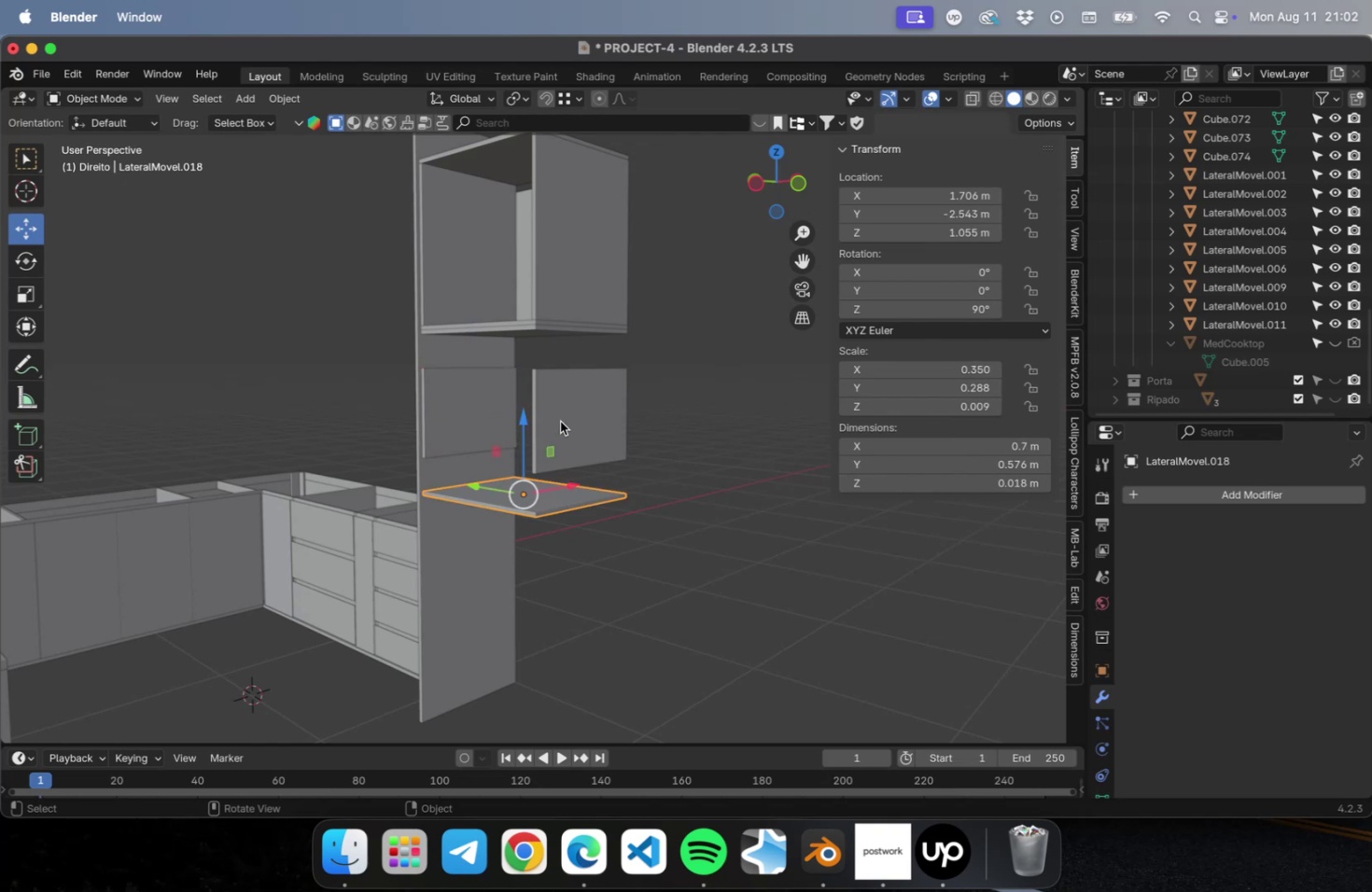 
hold_key(key=ShiftLeft, duration=0.73)
double_click([482, 401])
 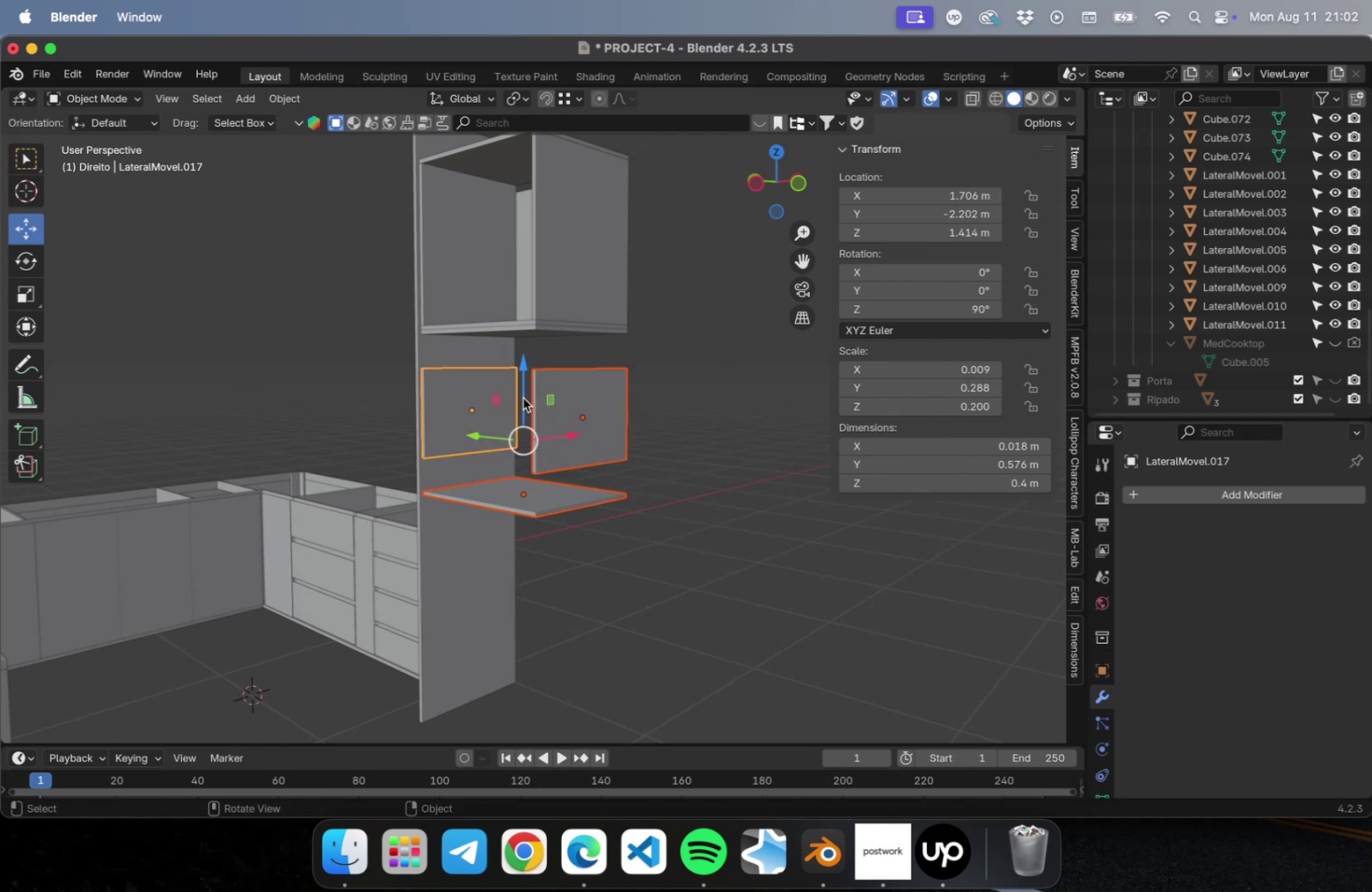 
scroll: coordinate [578, 275], scroll_direction: up, amount: 6.0
 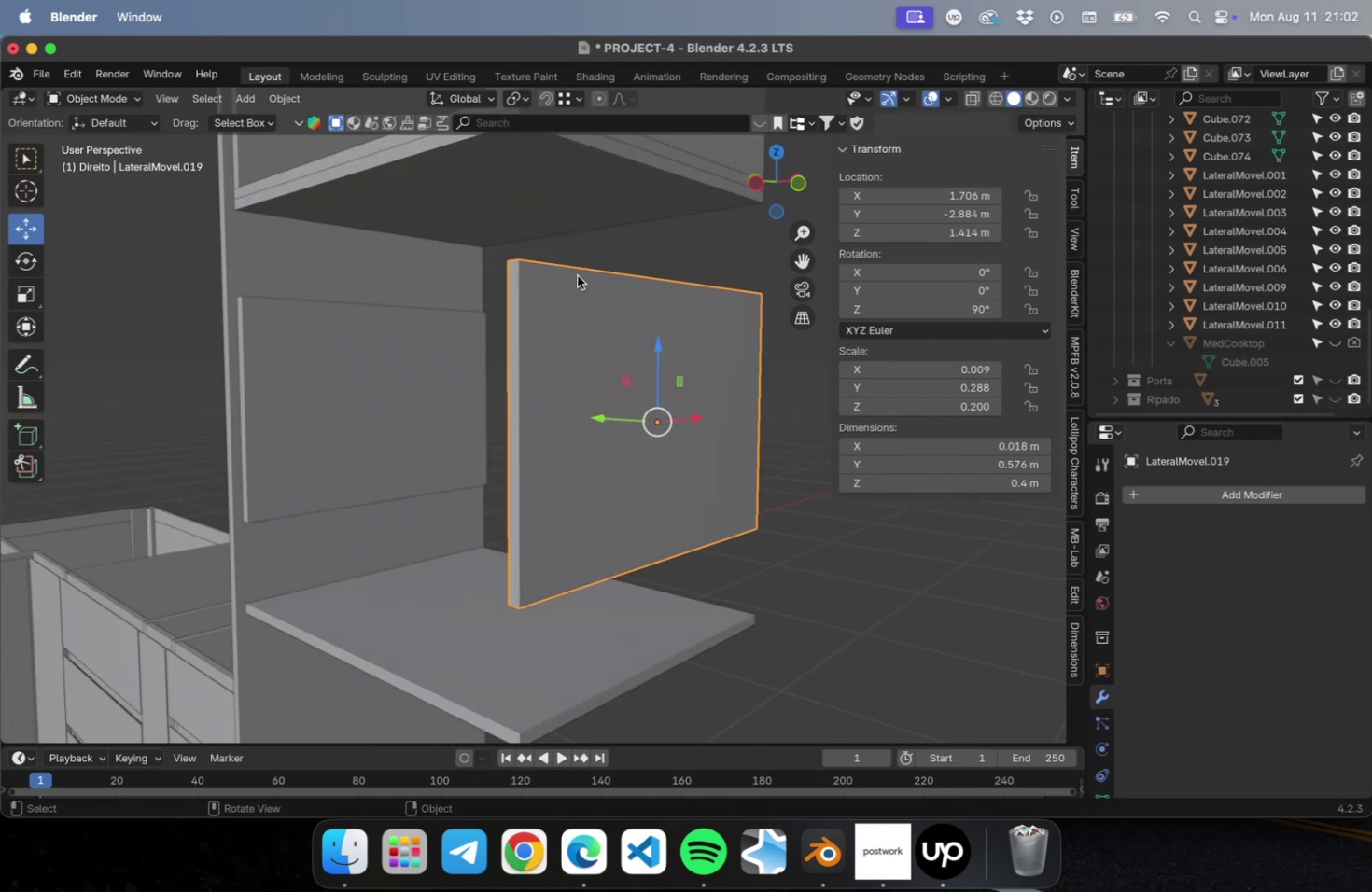 
hold_key(key=ShiftLeft, duration=0.54)
 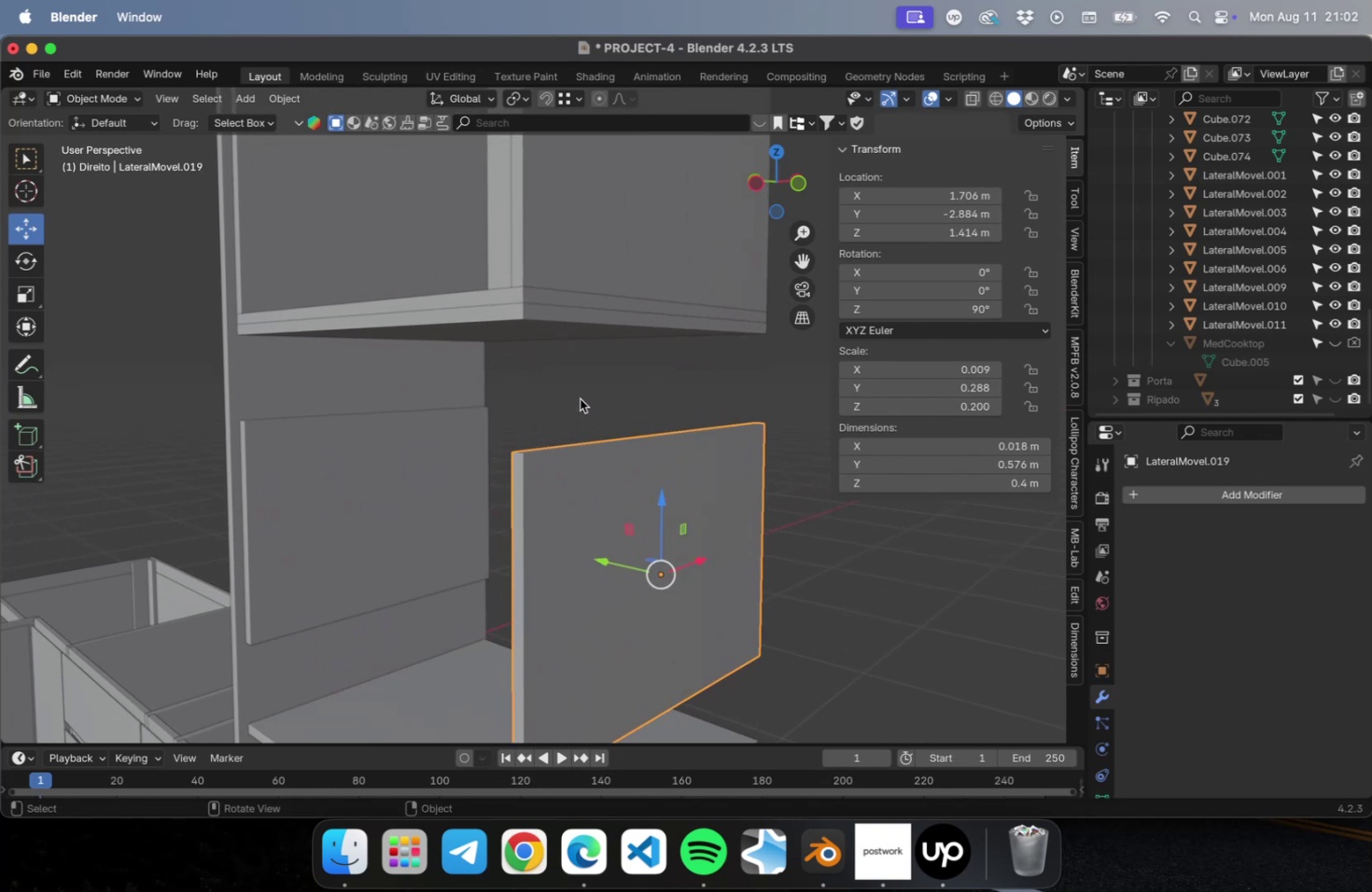 
type(gxz)
key(Tab)
 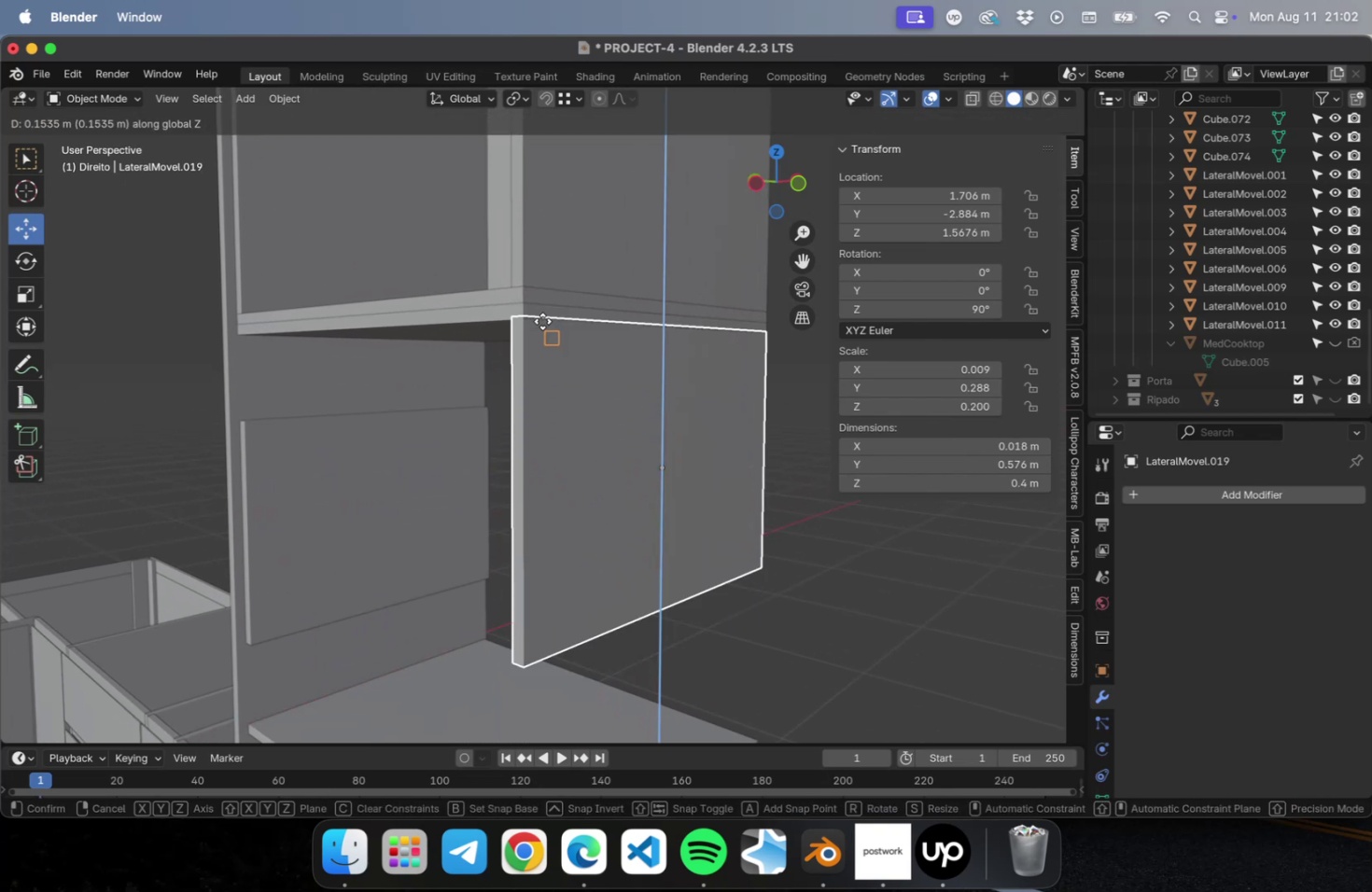 
left_click([531, 314])
 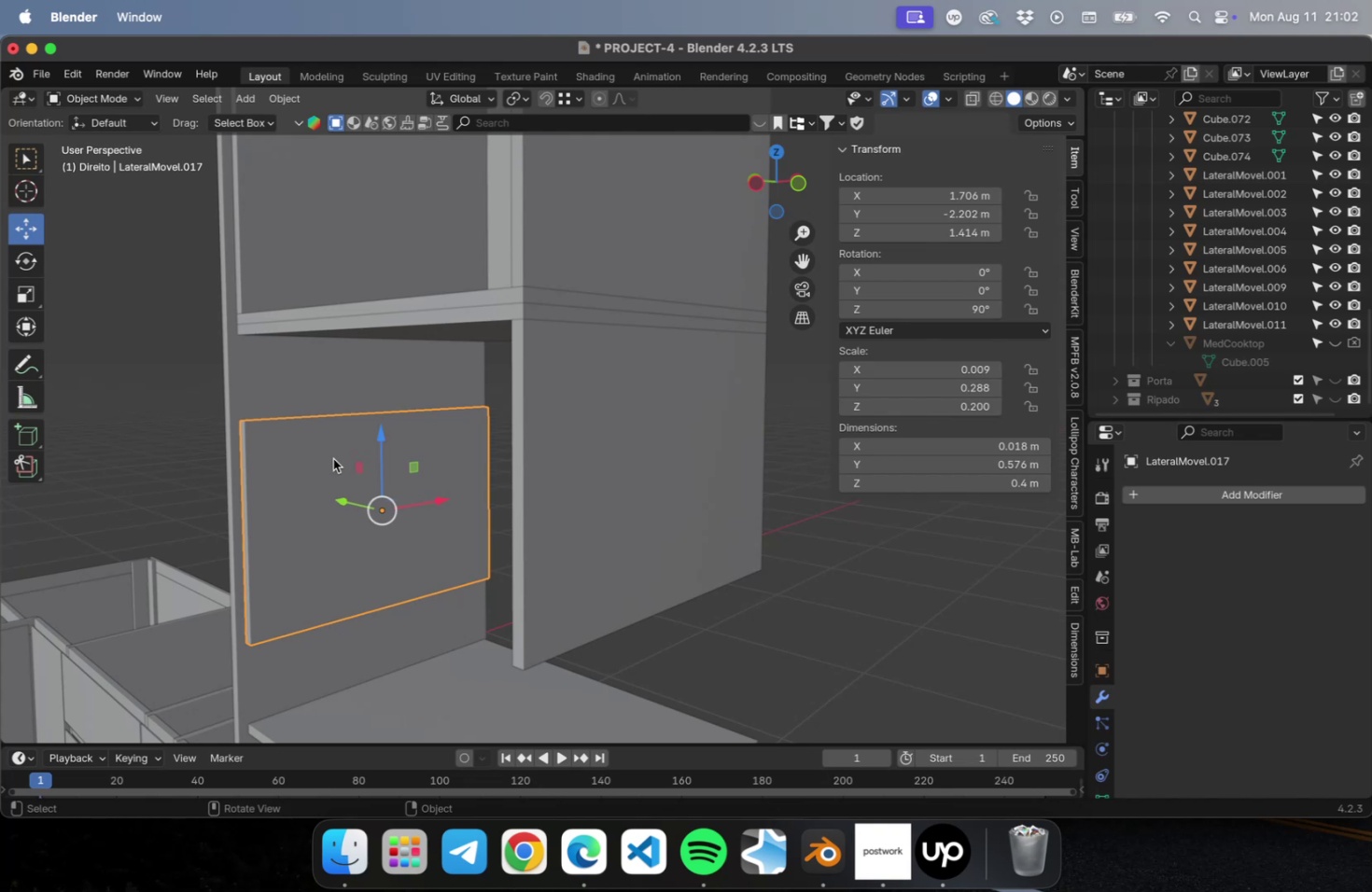 
type(gz)
key(Tab)
 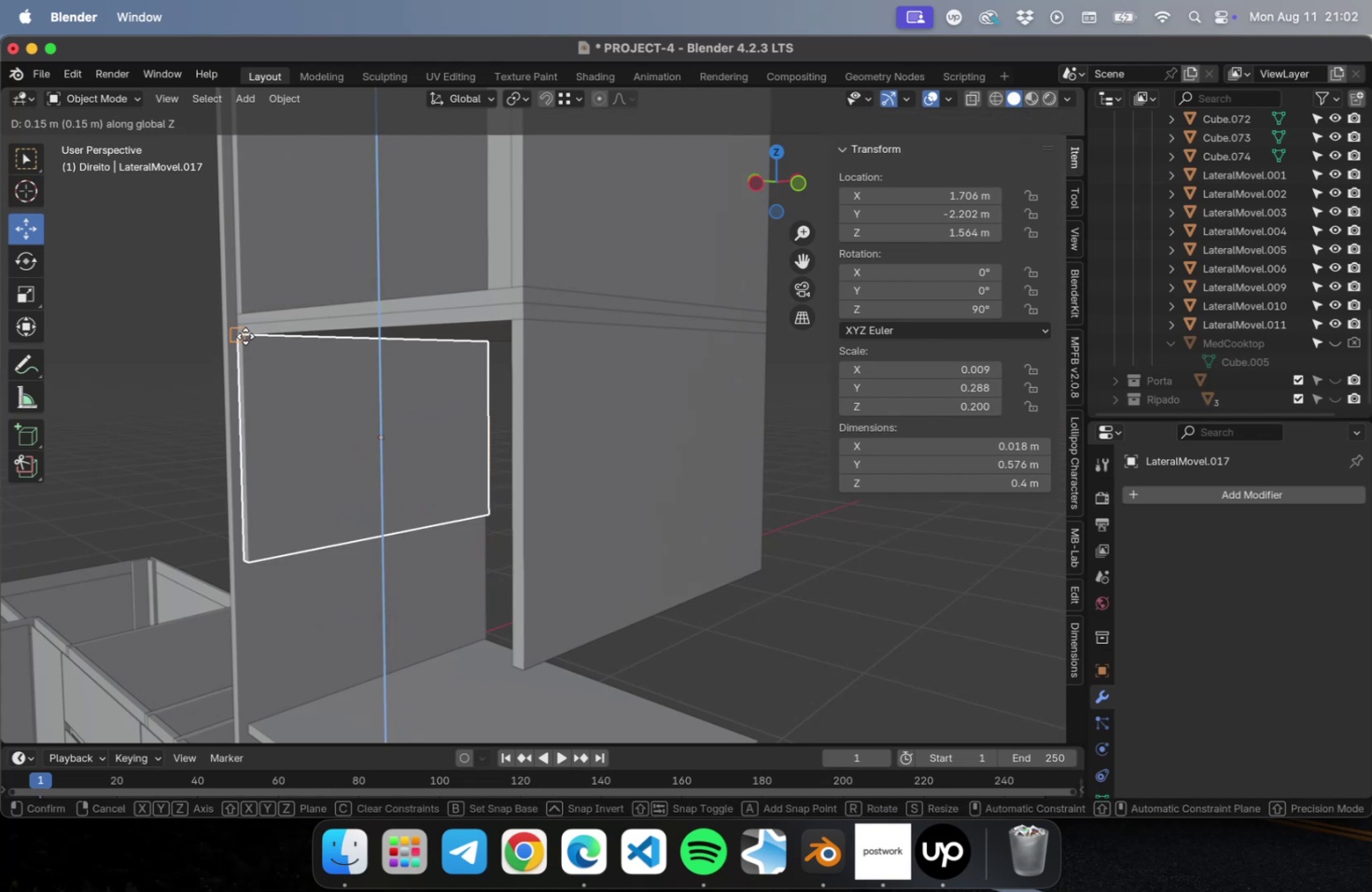 
left_click([245, 336])
 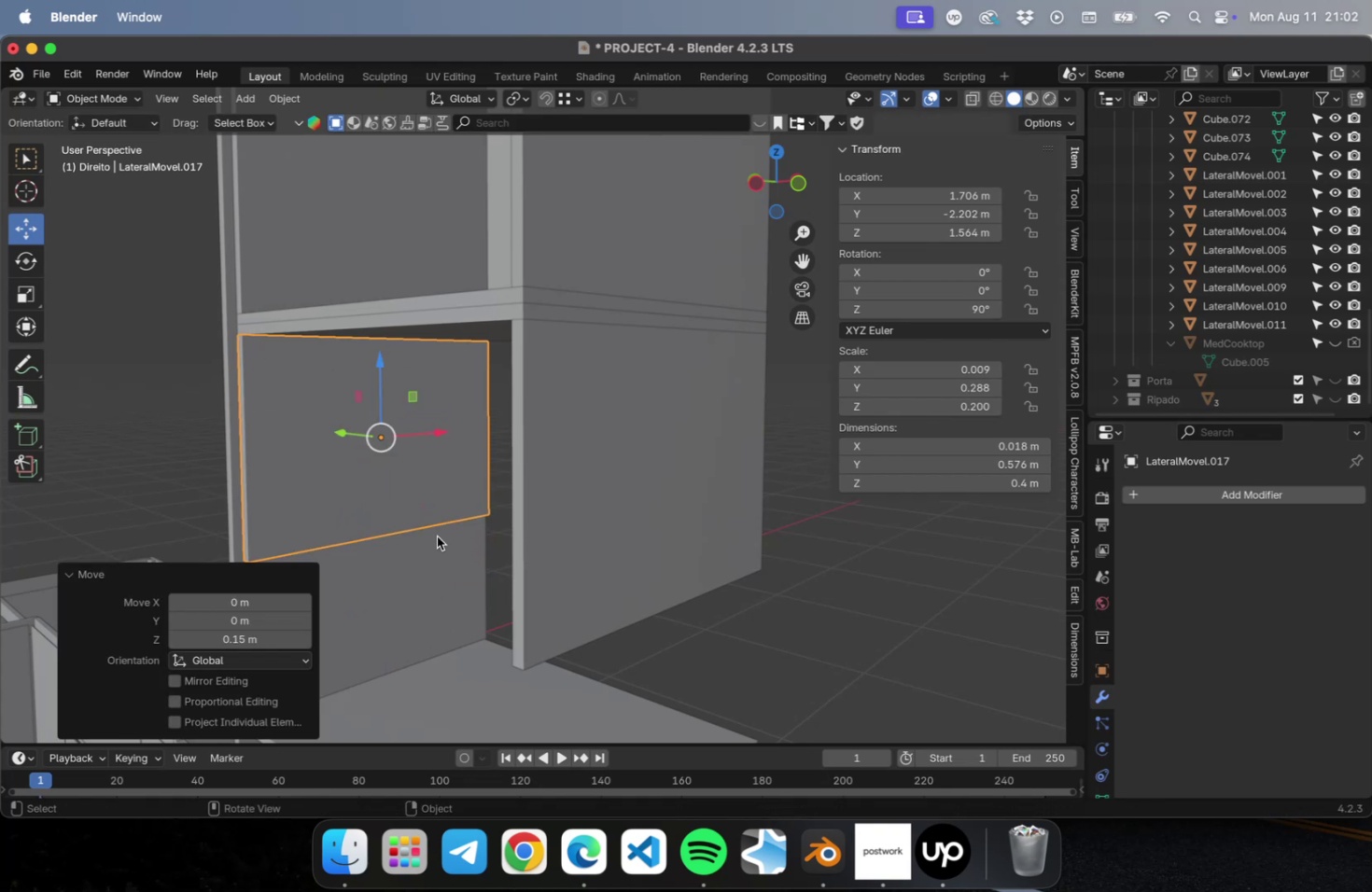 
hold_key(key=ShiftLeft, duration=0.6)
 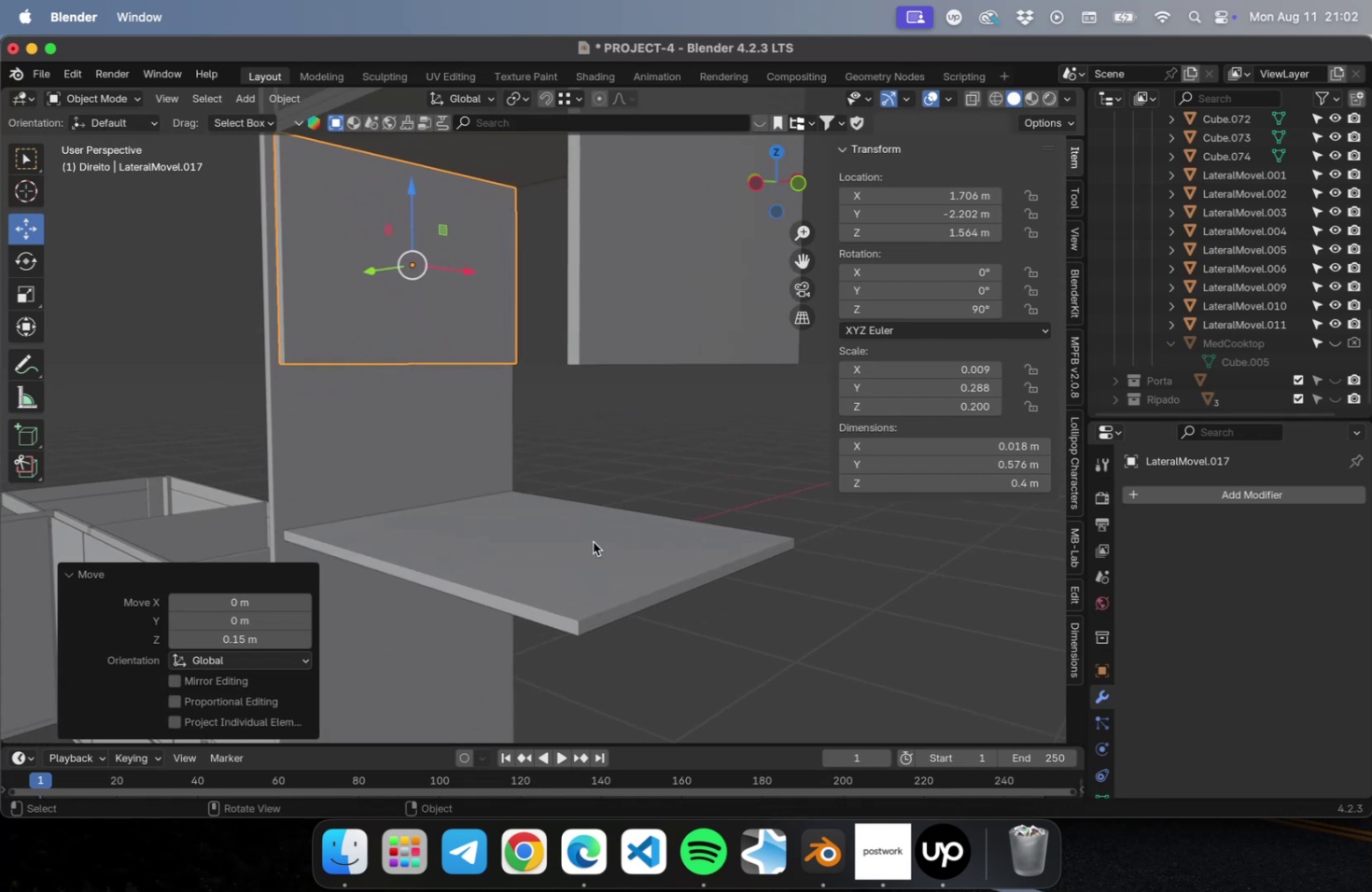 
left_click([593, 541])
 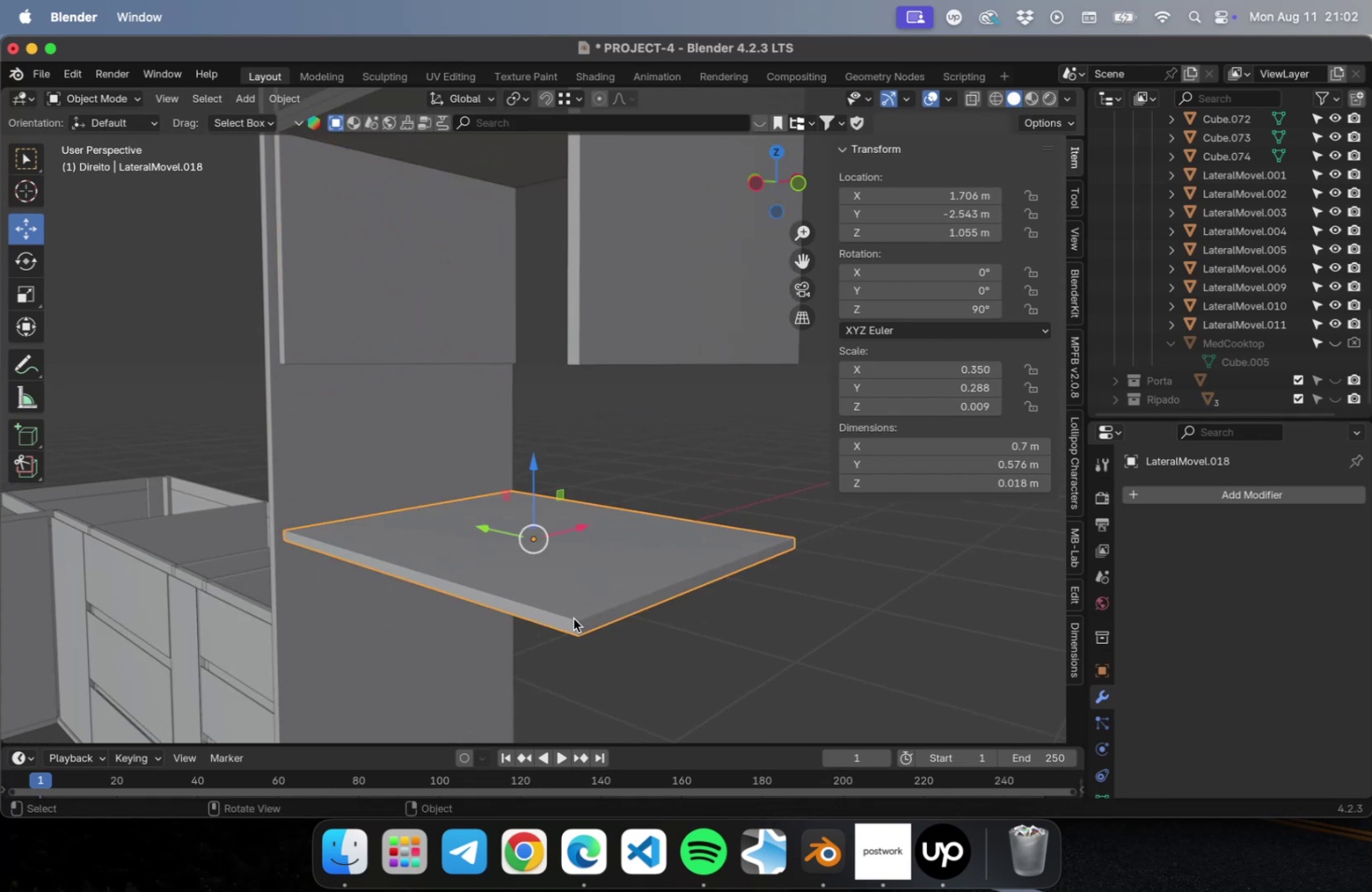 
type(gz)
key(Tab)
 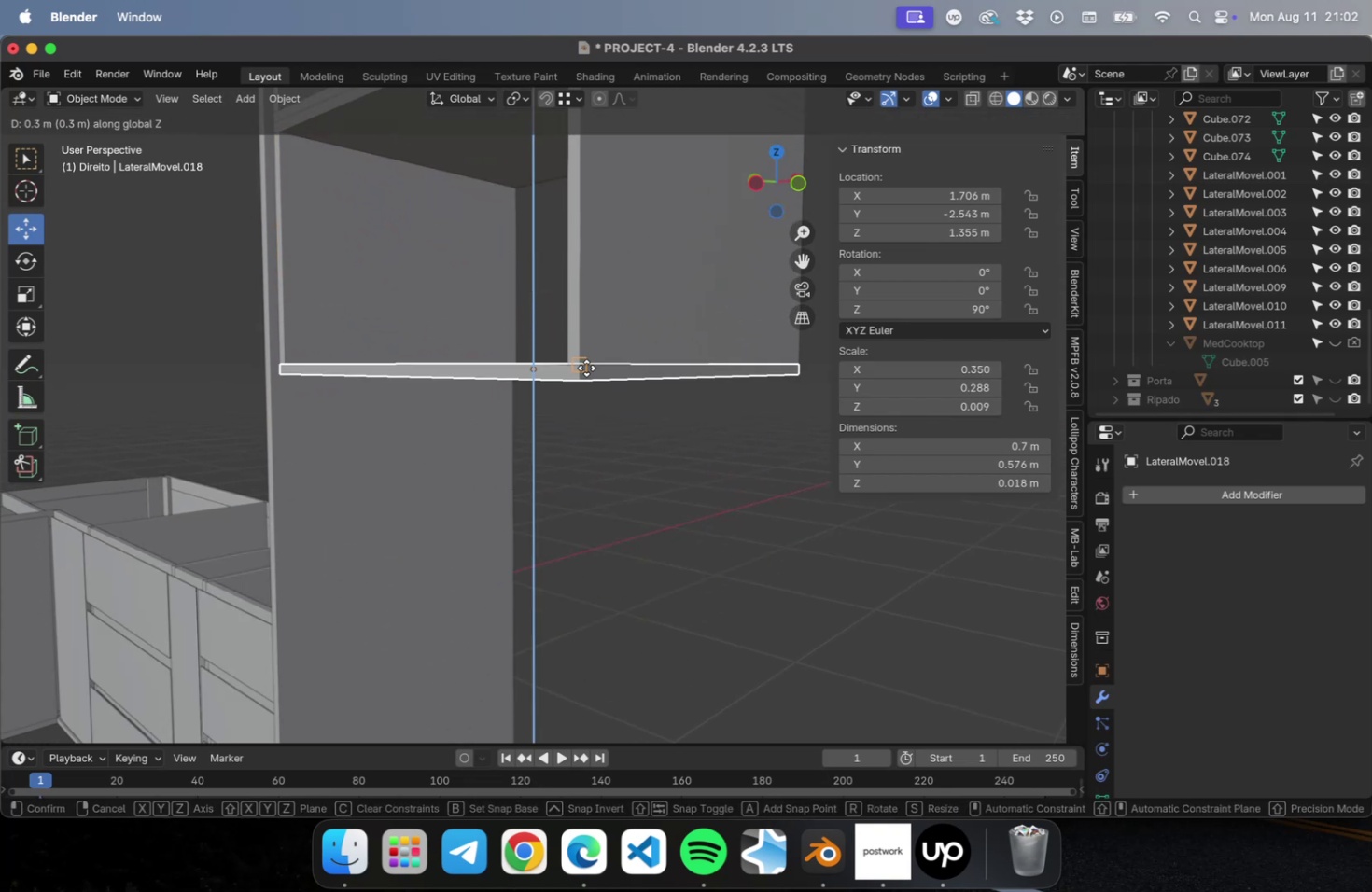 
left_click([582, 367])
 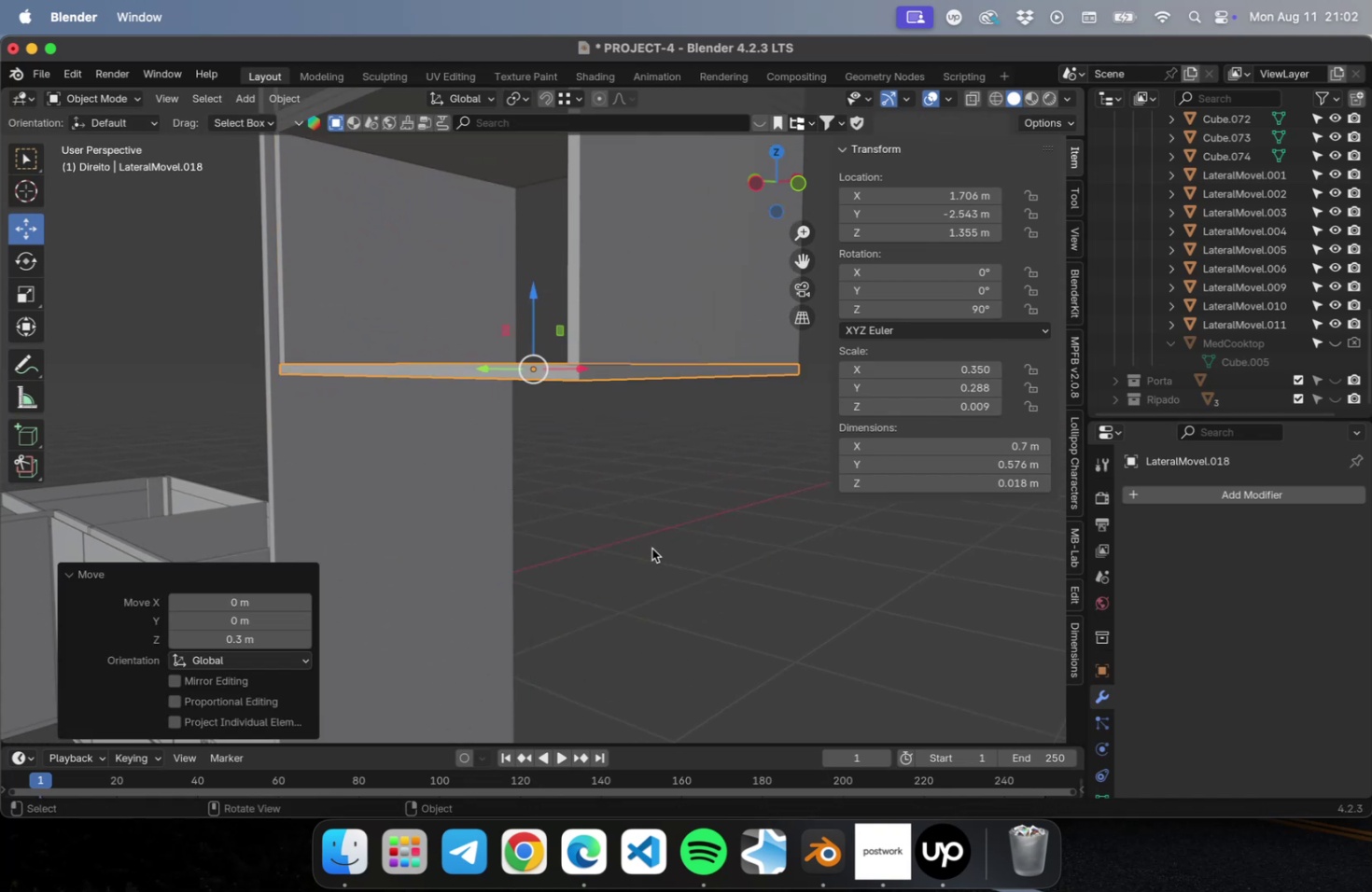 
scroll: coordinate [639, 511], scroll_direction: down, amount: 10.0
 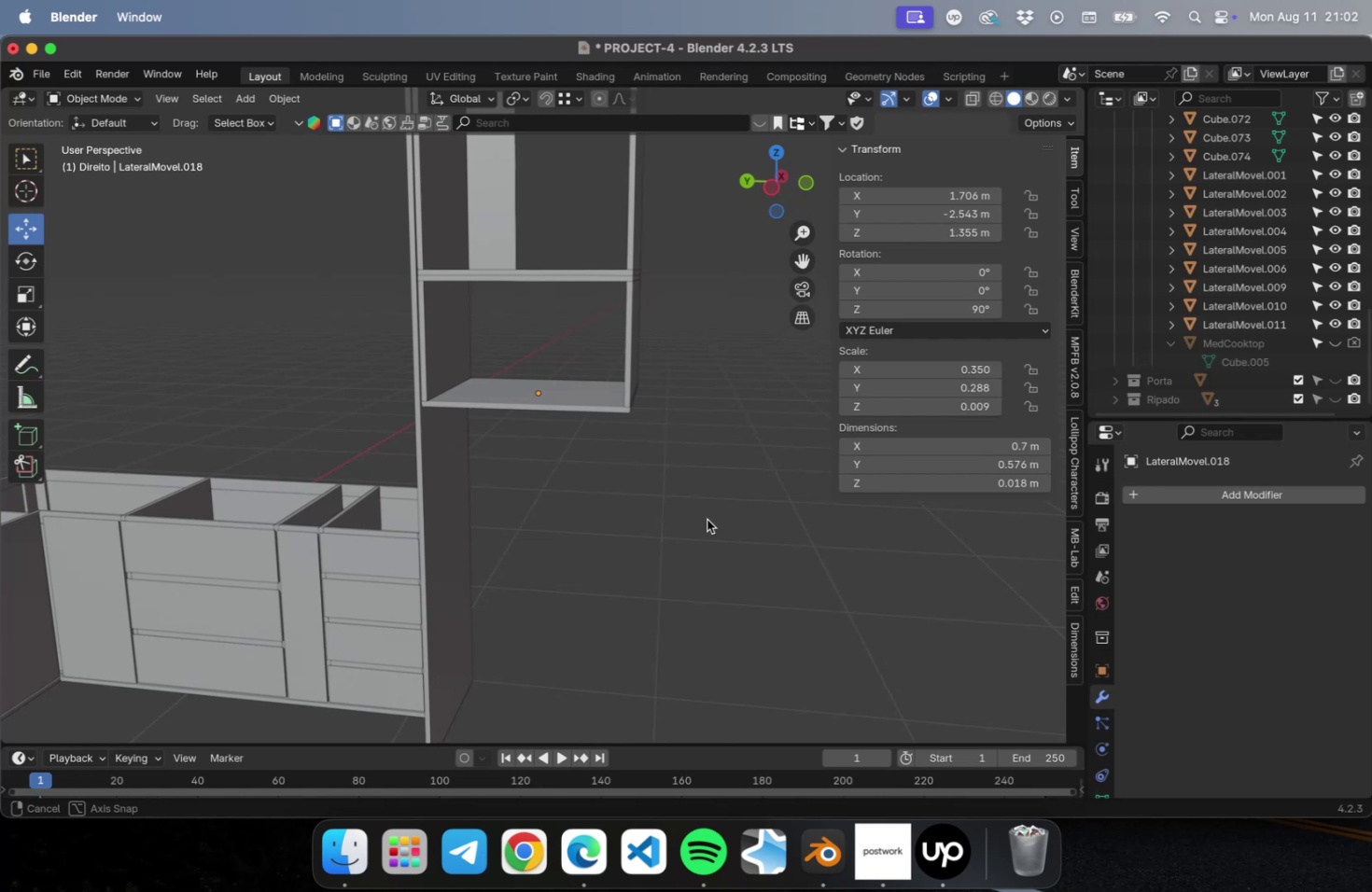 
key(Meta+CommandLeft)
 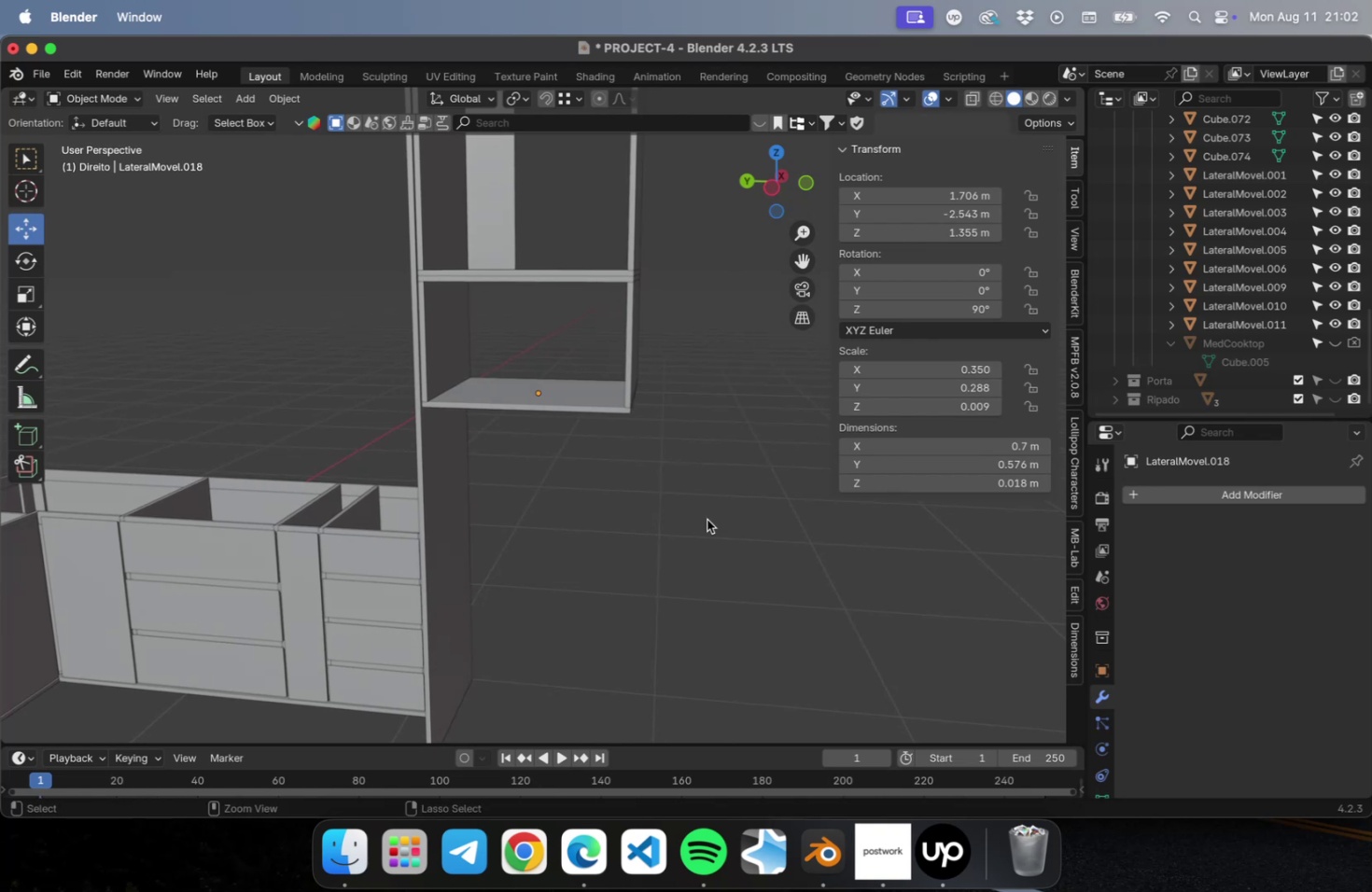 
key(Meta+S)
 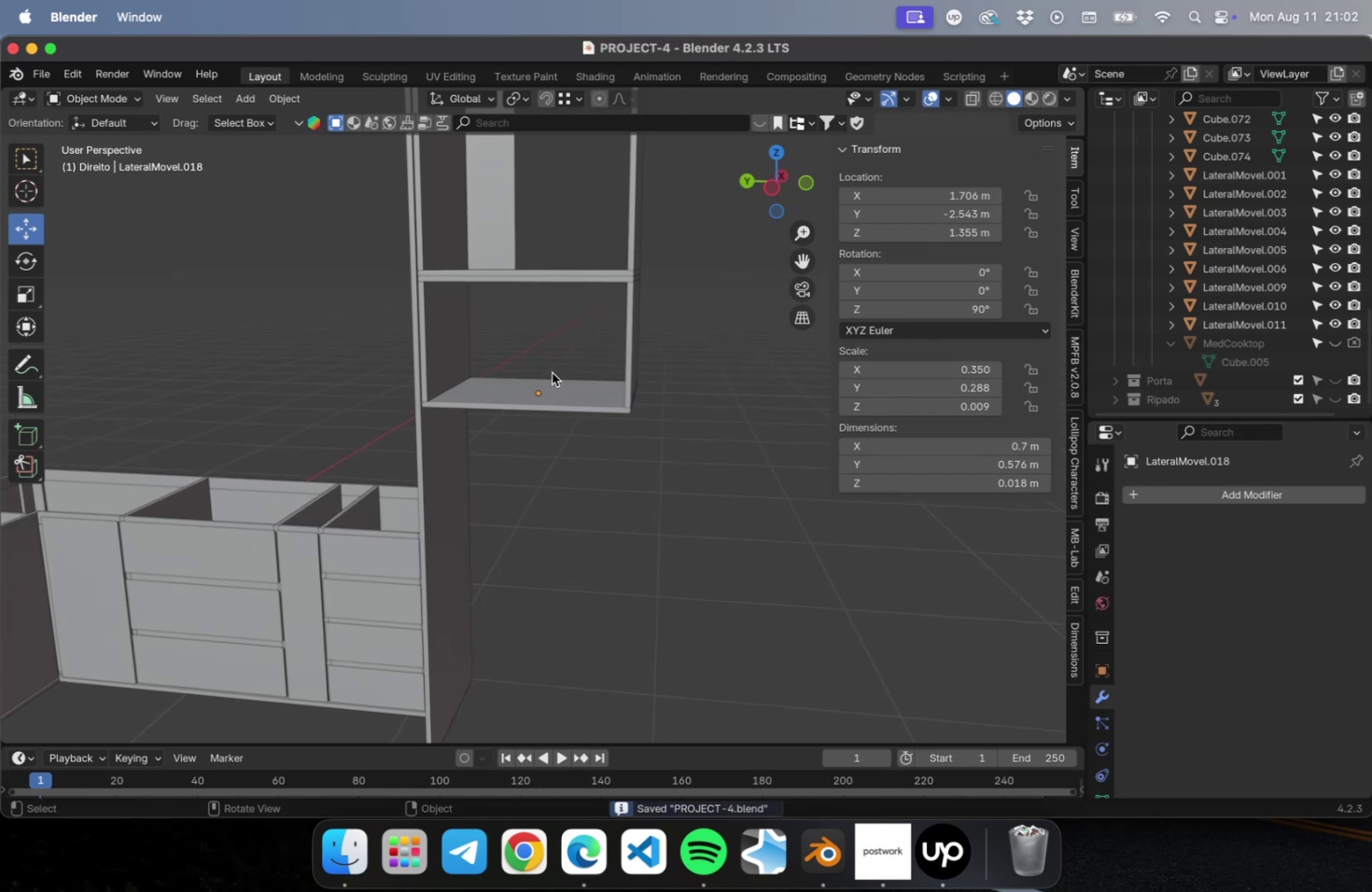 
left_click([549, 380])
 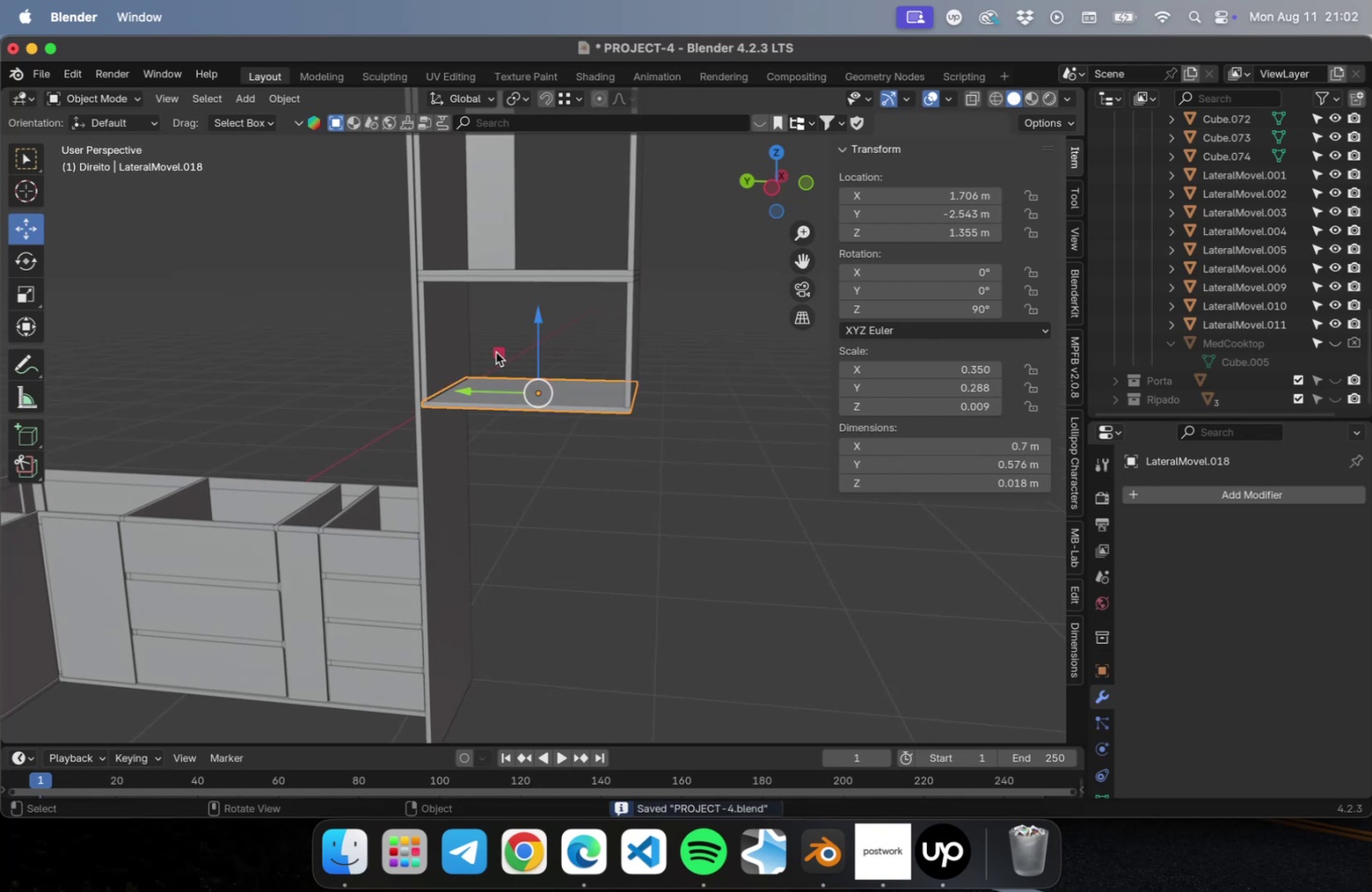 
hold_key(key=ShiftLeft, duration=1.41)
left_click([463, 341])
 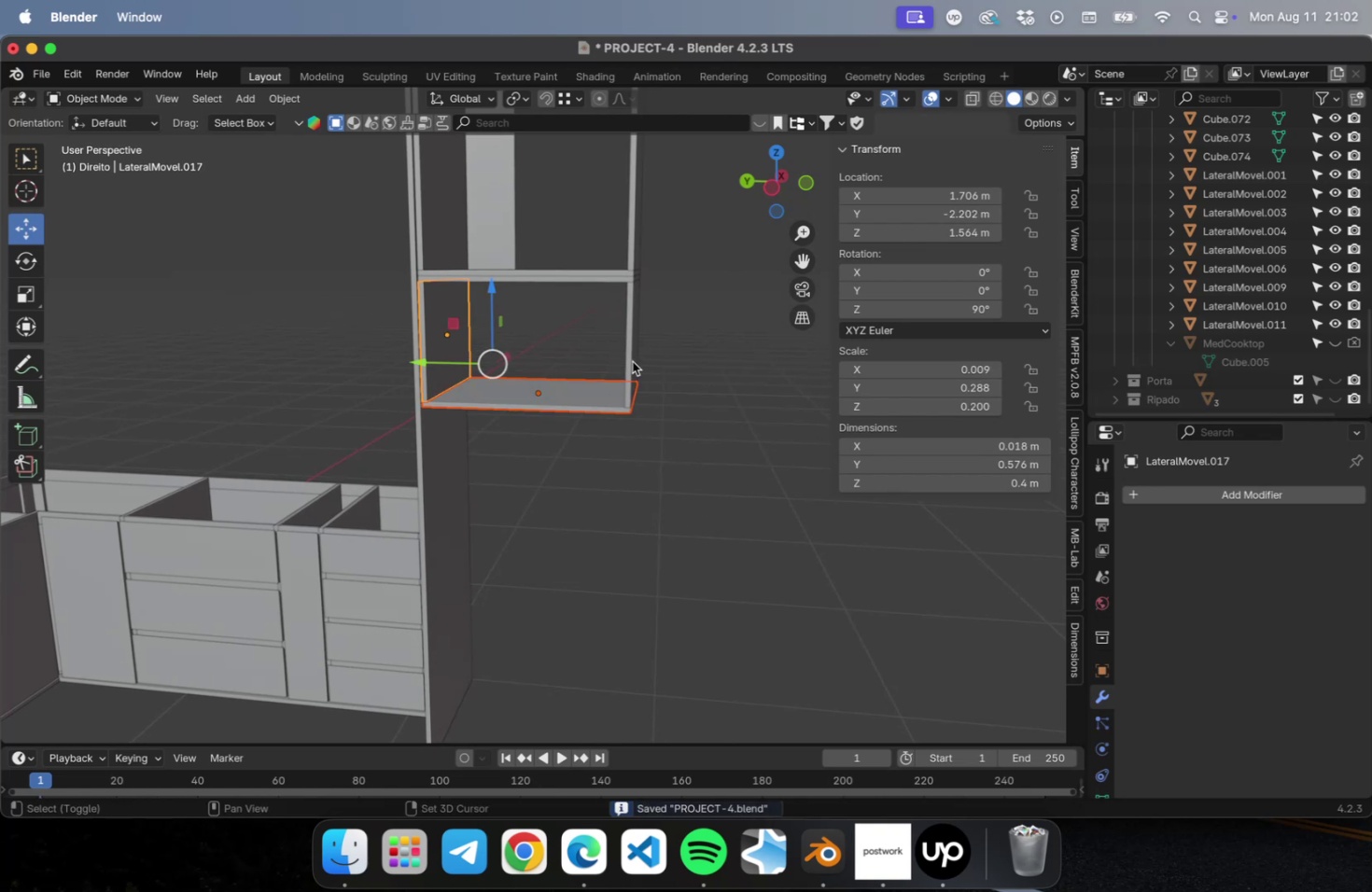 
left_click([632, 361])
 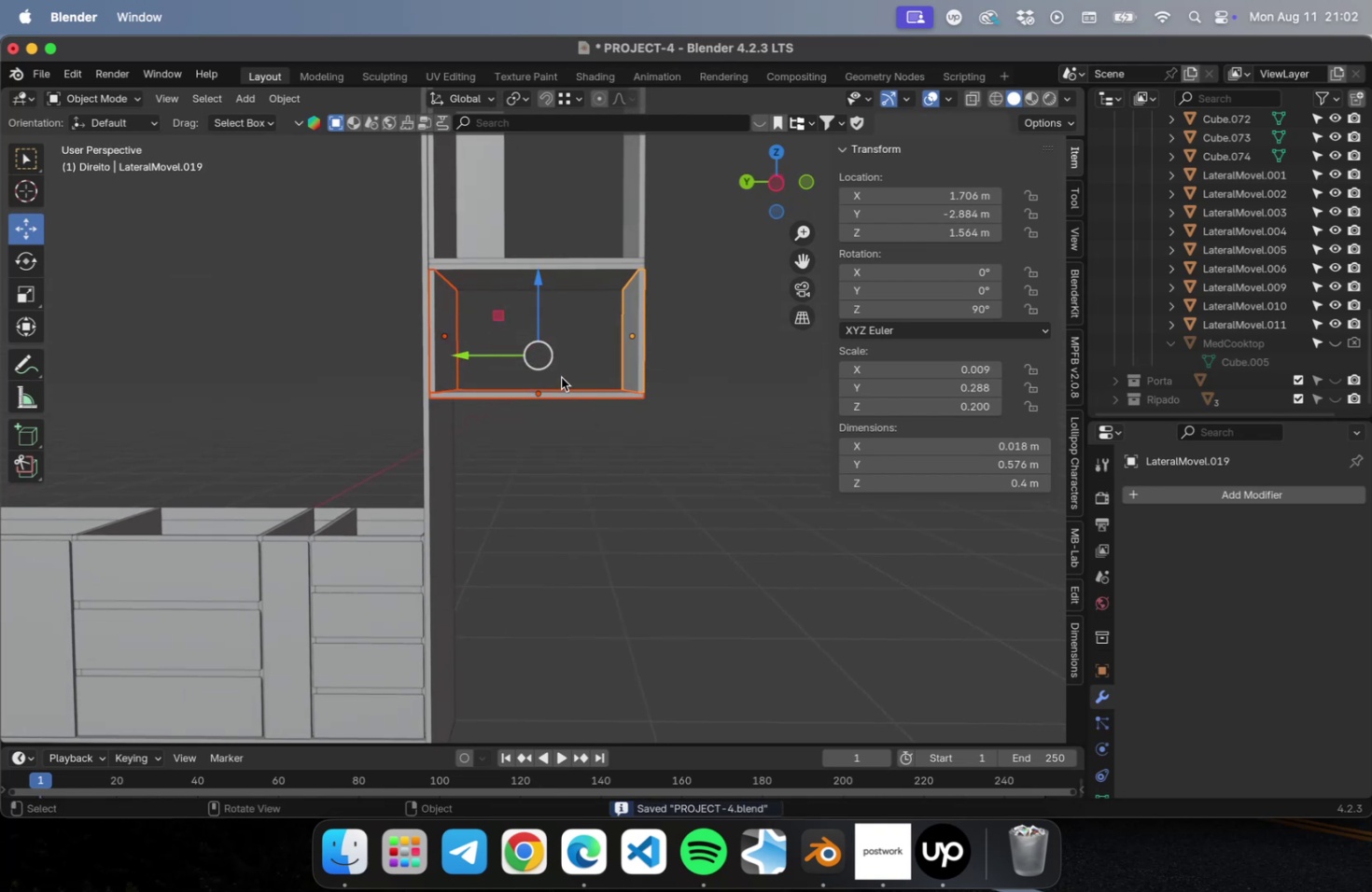 
key(Shift+ShiftLeft)
 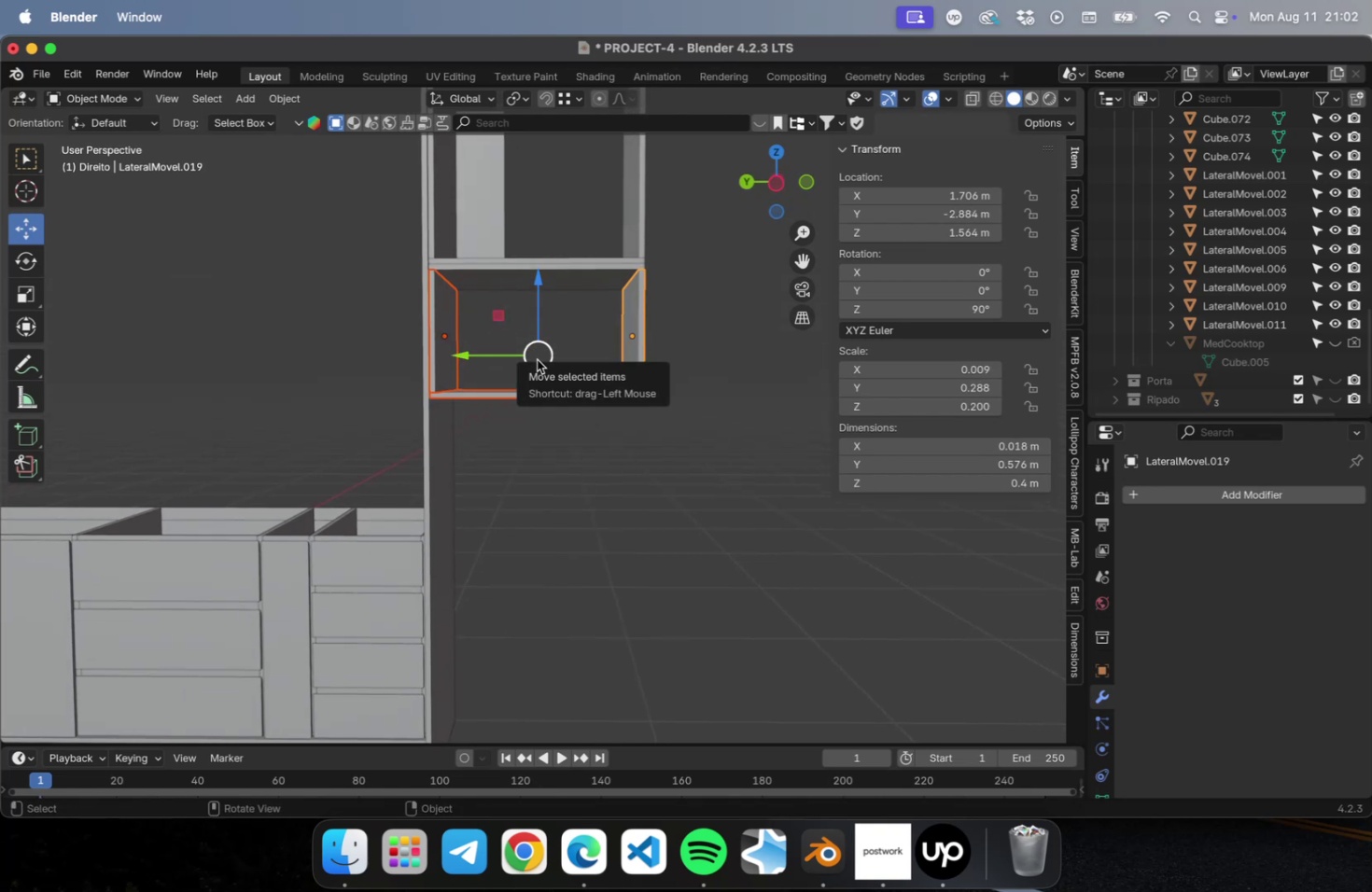 
hold_key(key=ShiftLeft, duration=0.92)
left_click([551, 281])
 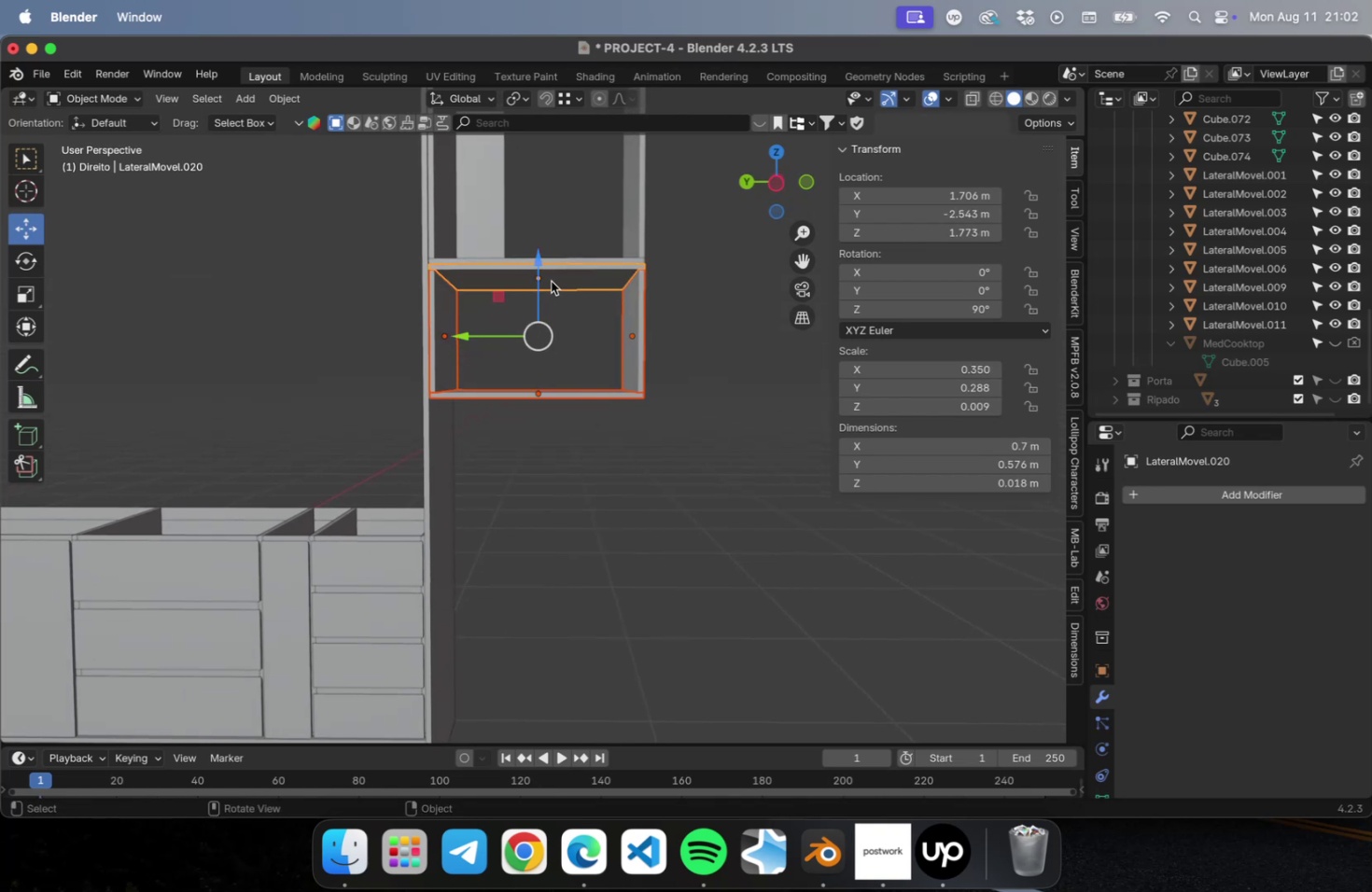 
hold_key(key=ShiftLeft, duration=1.56)
 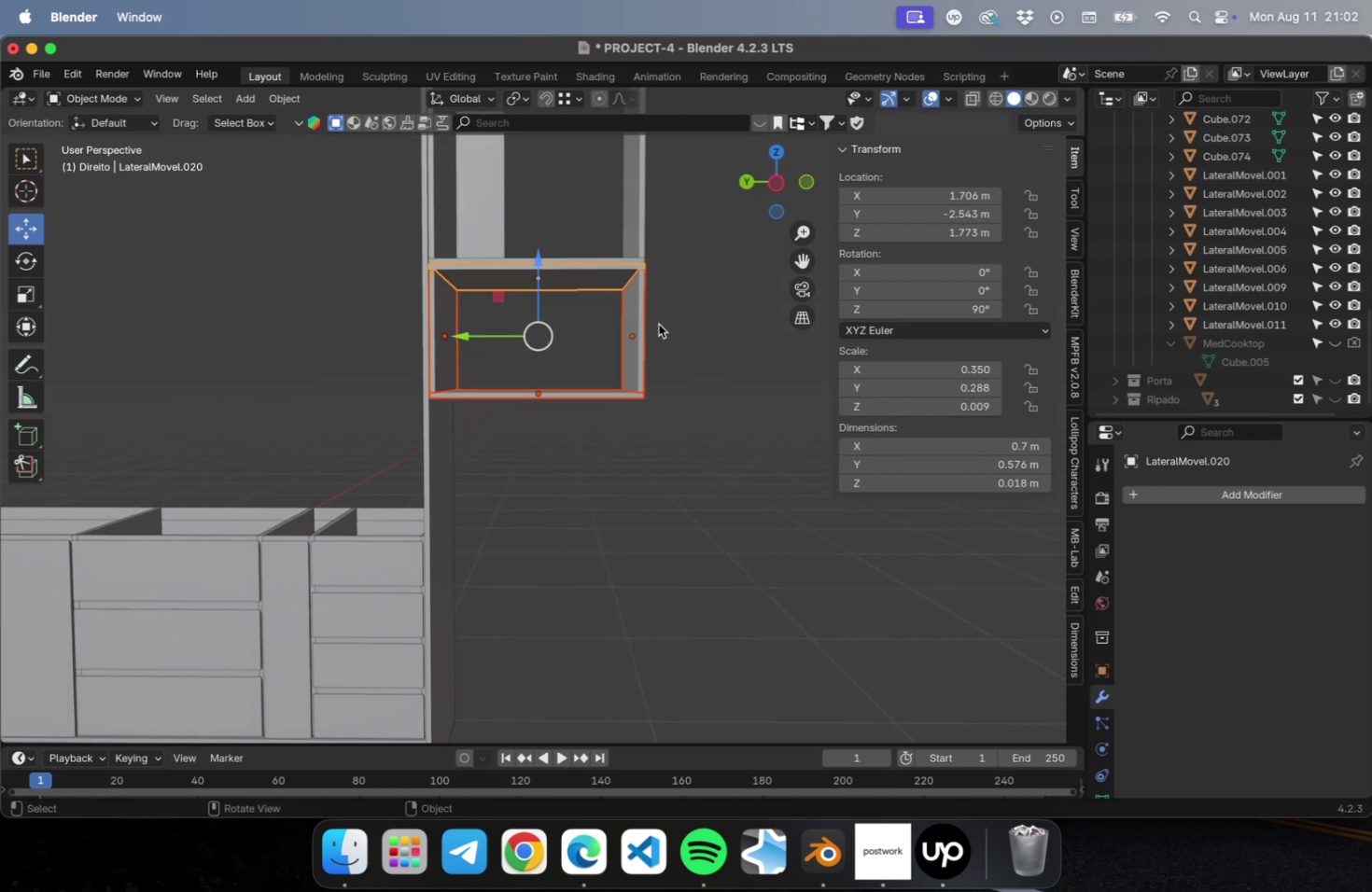 
type(Dz)
 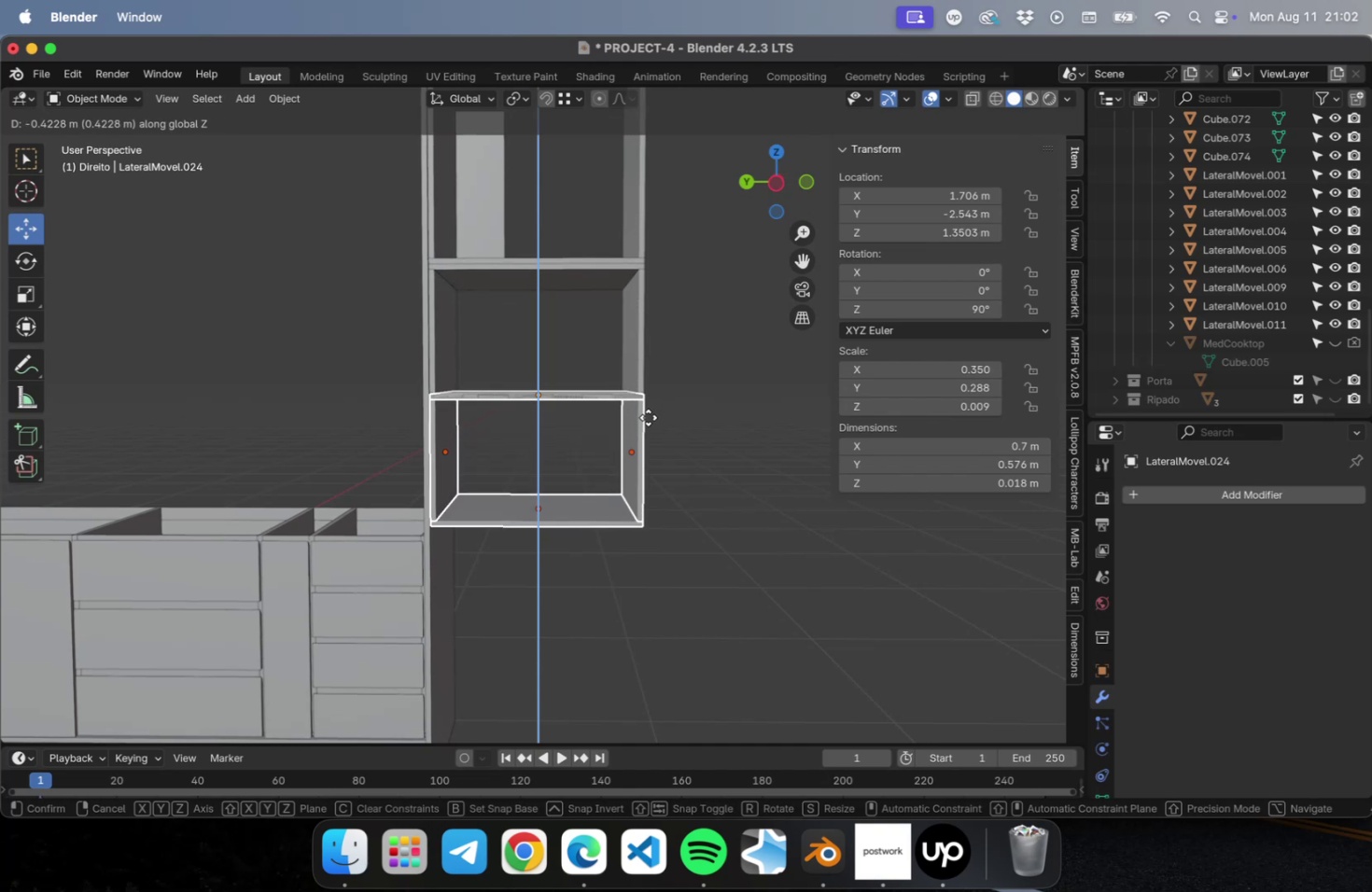 
hold_key(key=ShiftLeft, duration=0.58)
 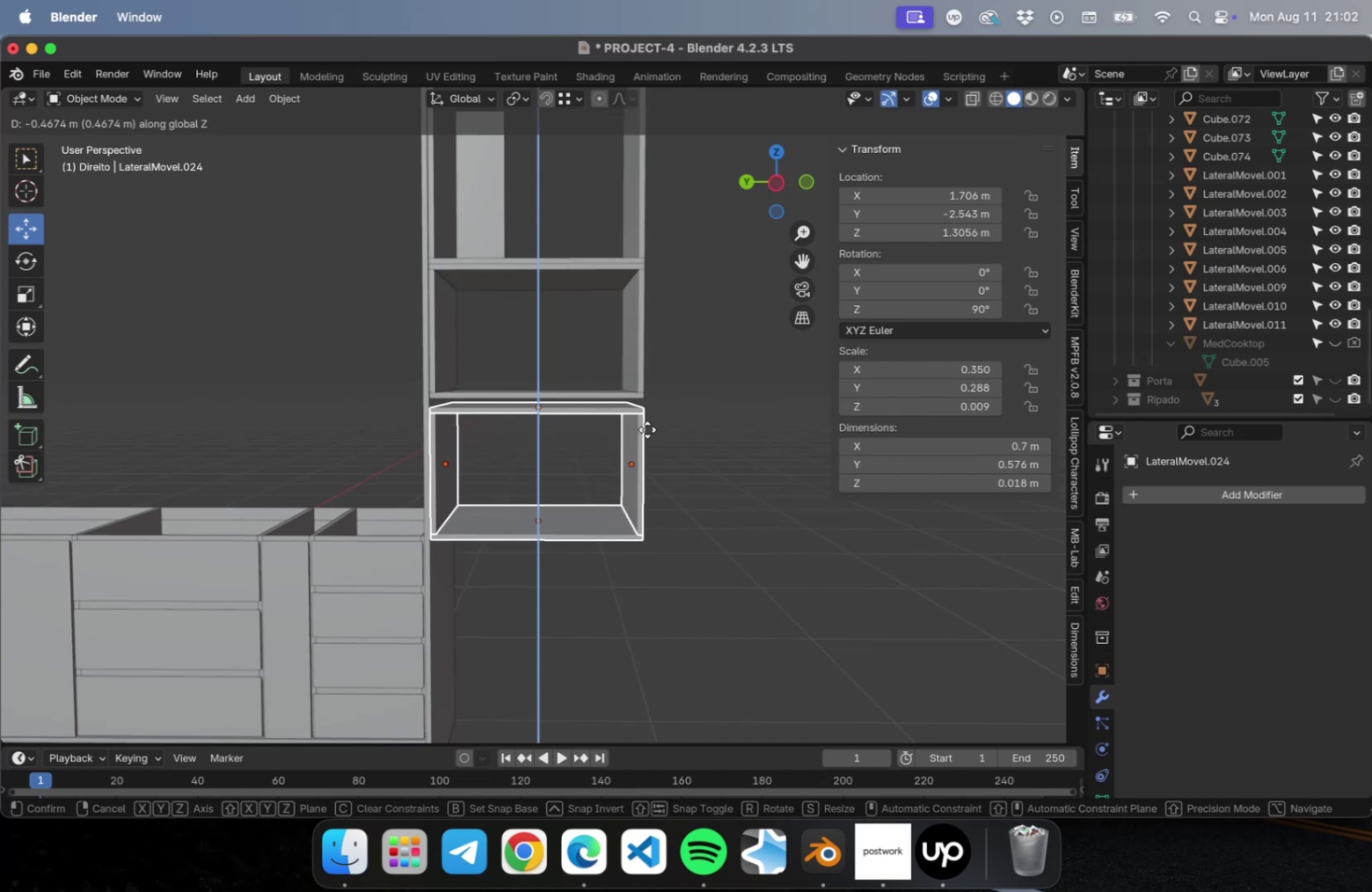 
key(Shift+Tab)
 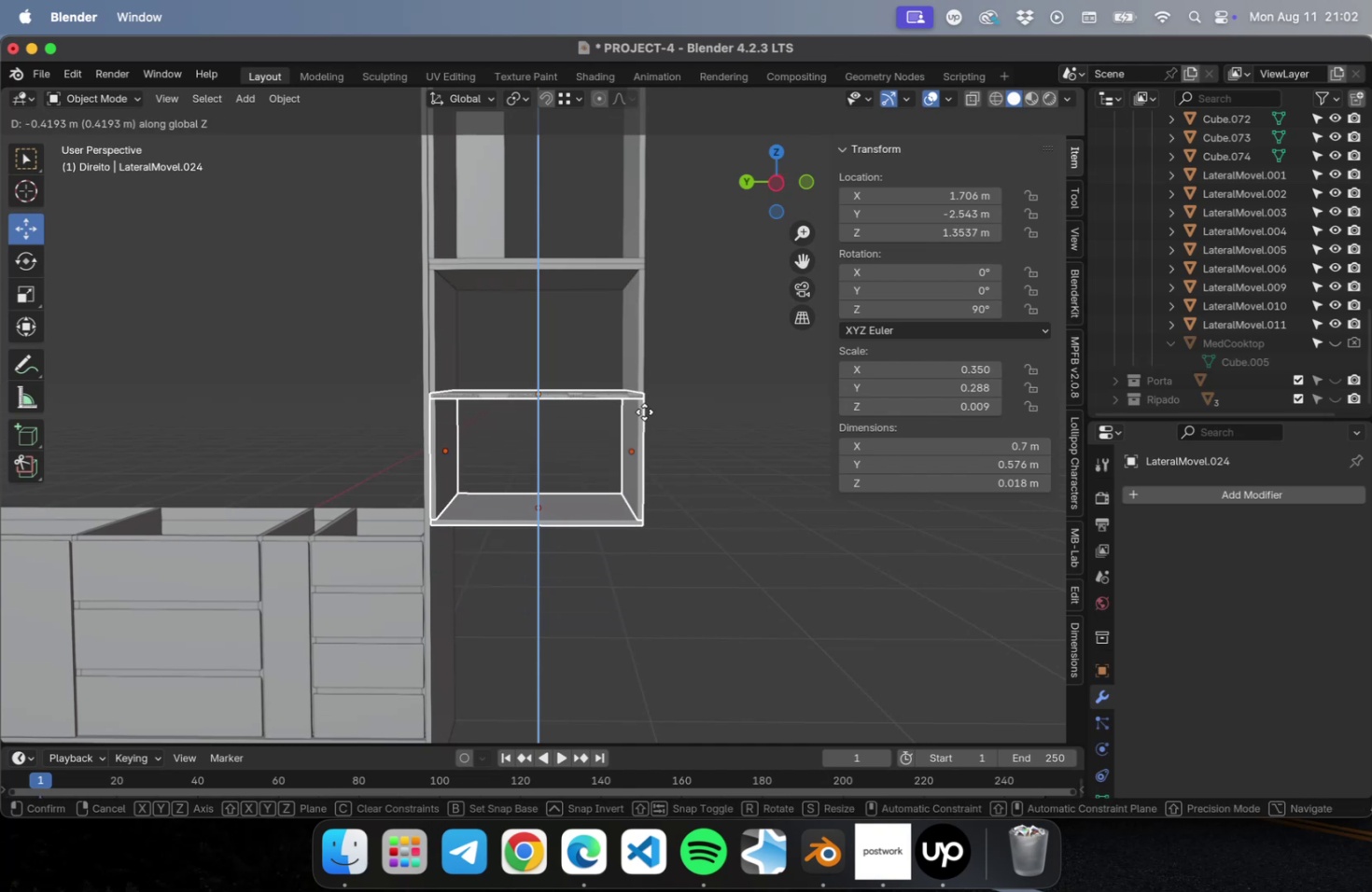 
left_click([642, 421])
 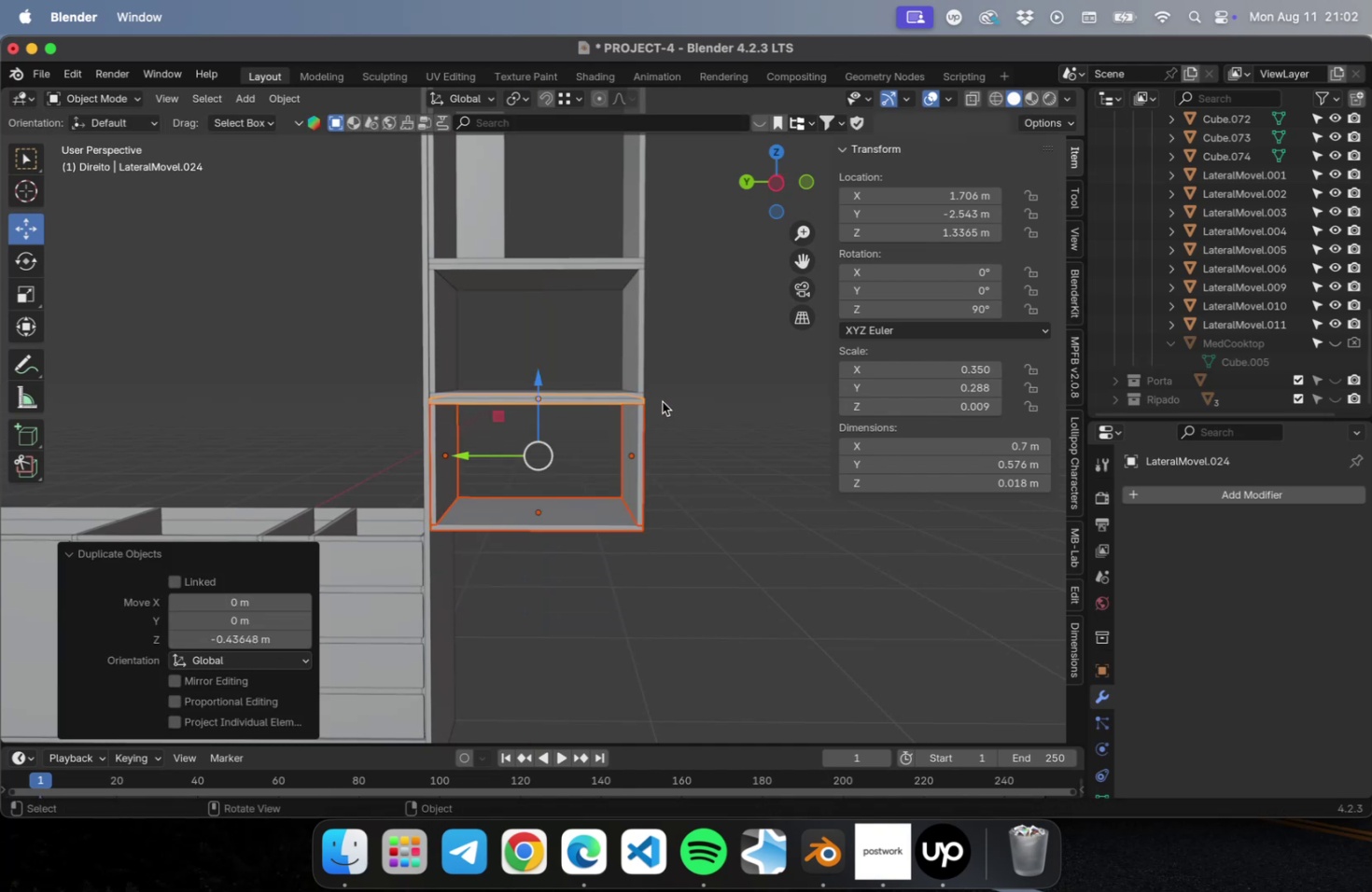 
scroll: coordinate [665, 399], scroll_direction: up, amount: 17.0
 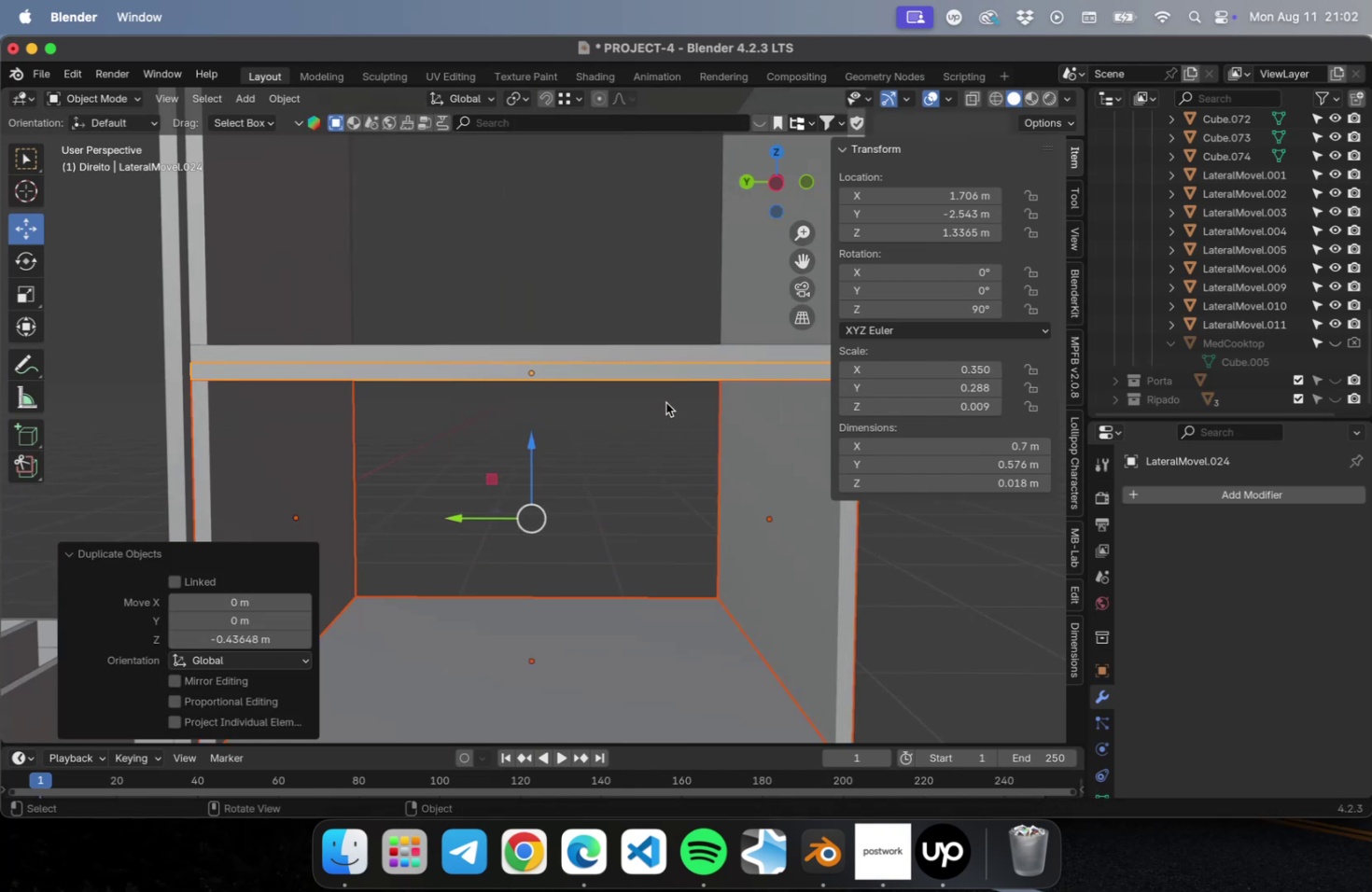 
hold_key(key=ShiftLeft, duration=0.37)
 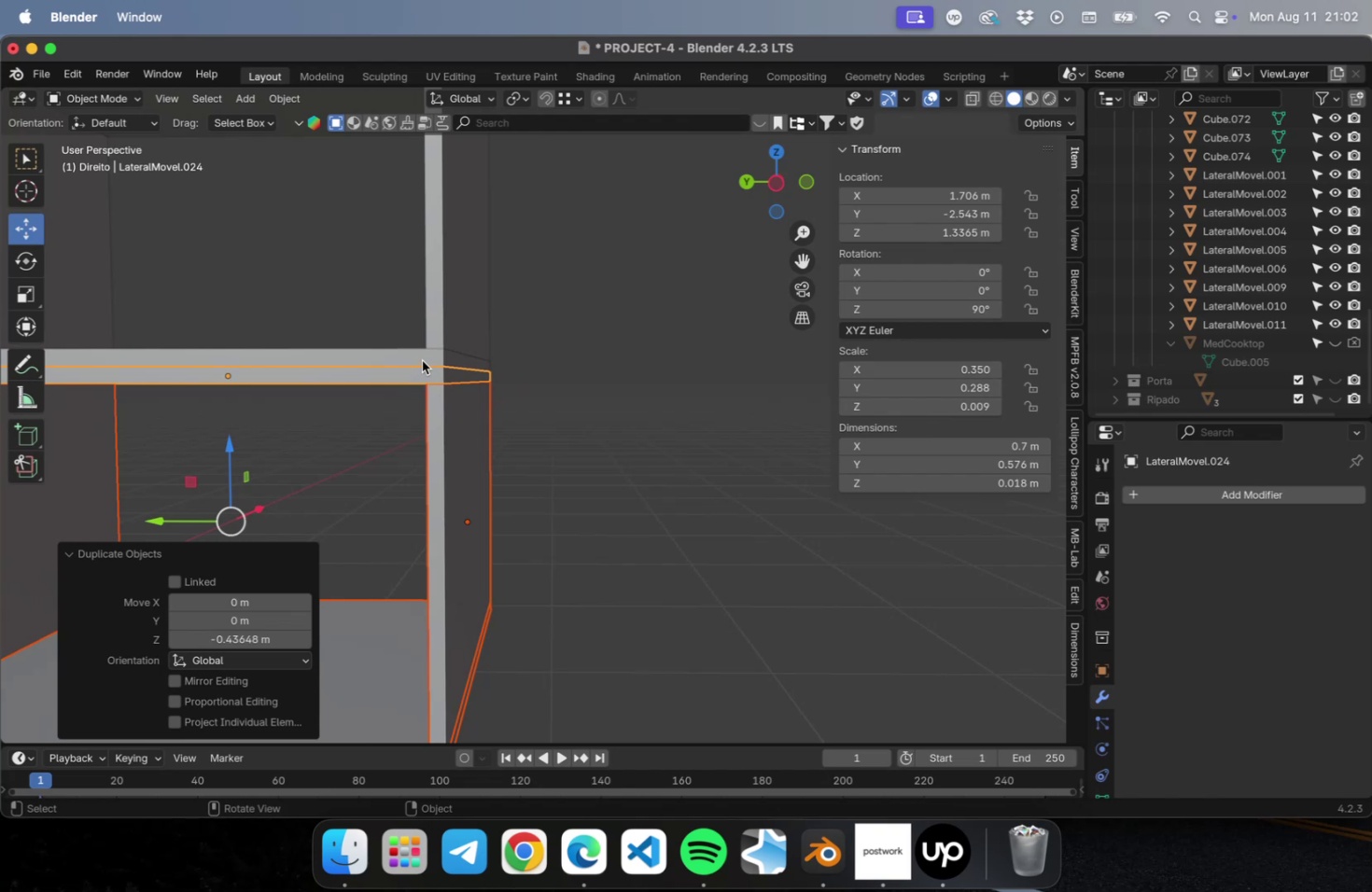 
scroll: coordinate [427, 355], scroll_direction: up, amount: 5.0
 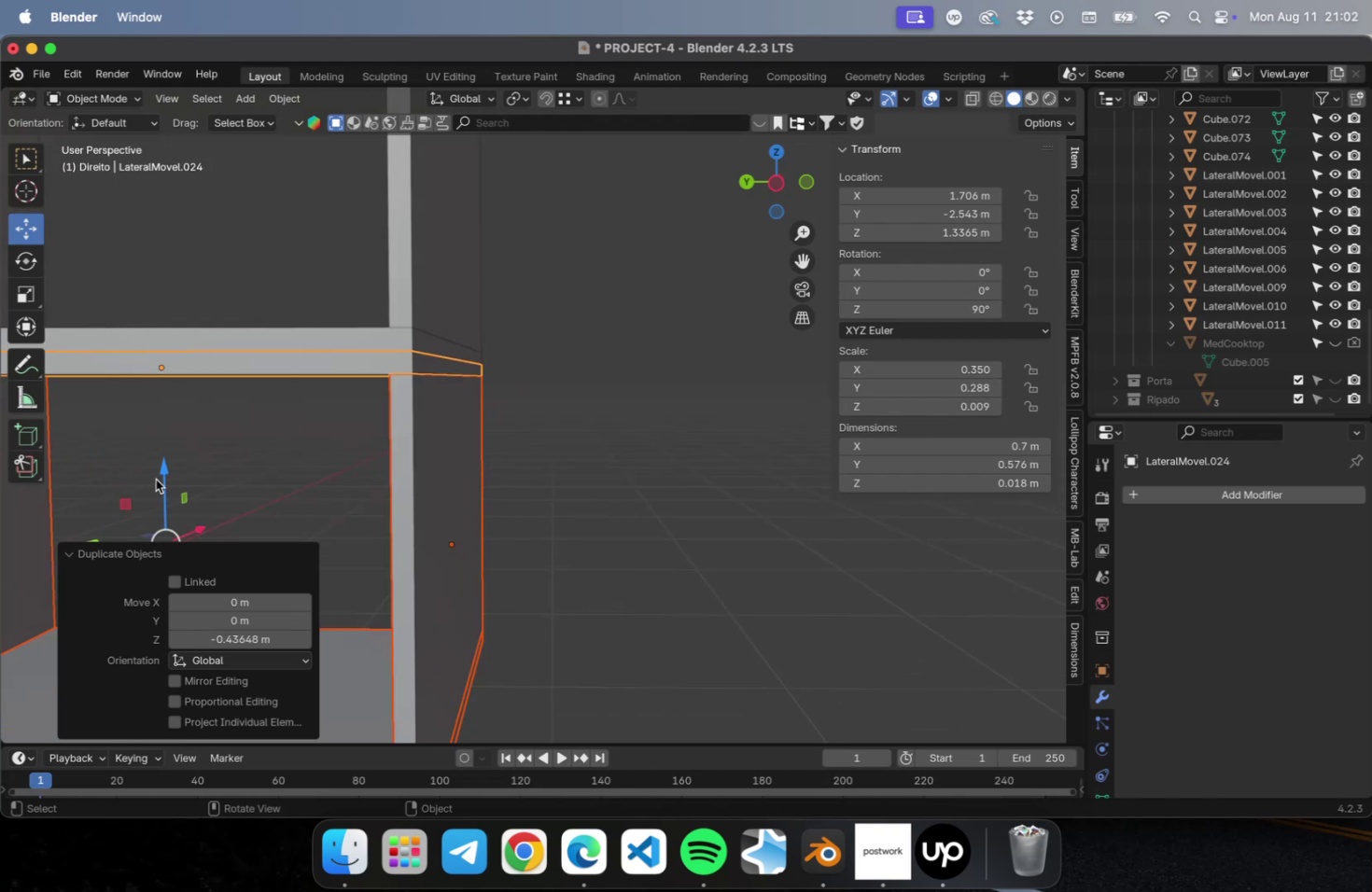 
left_click_drag(start_coordinate=[160, 474], to_coordinate=[152, 523])
 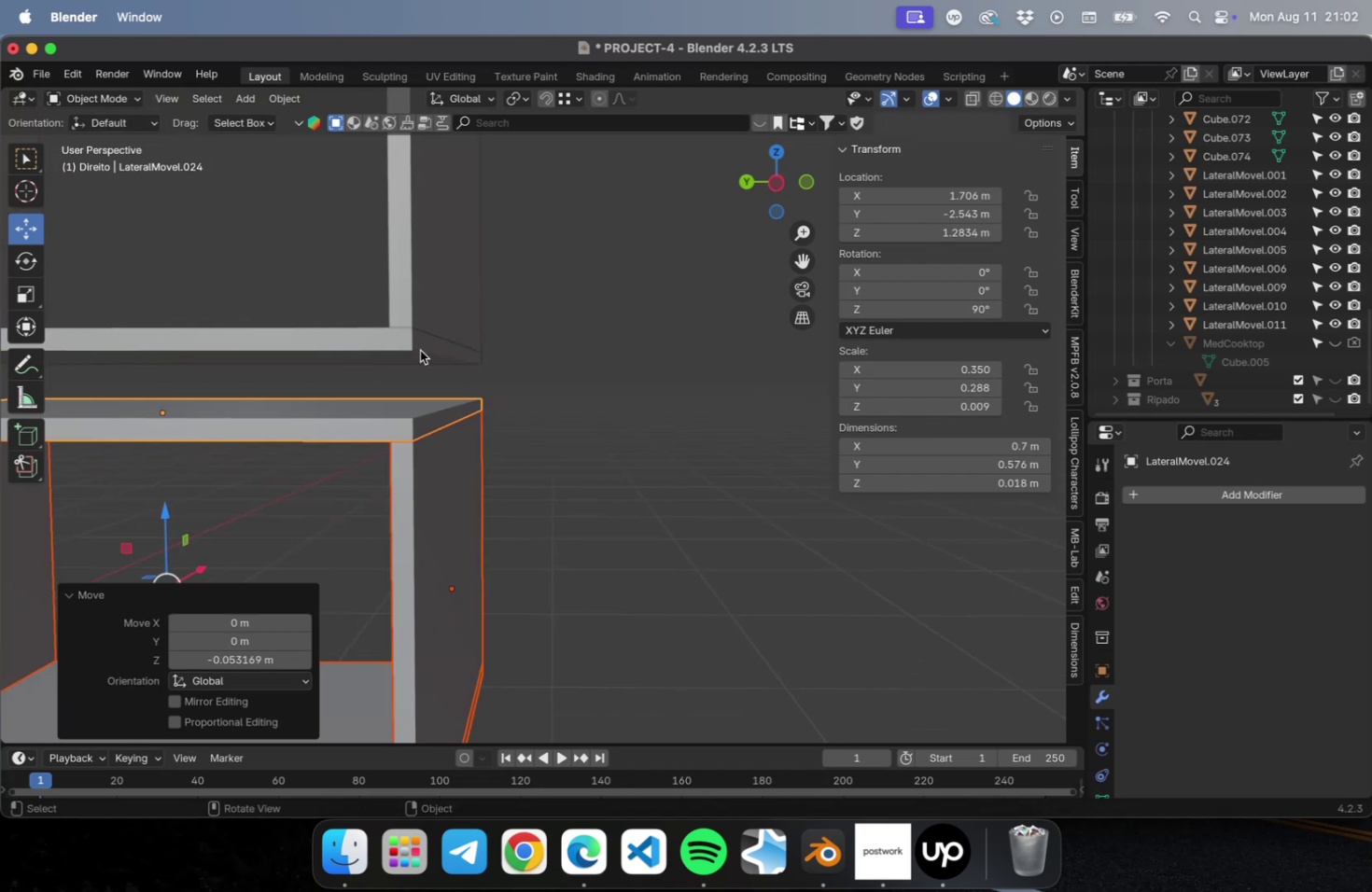 
scroll: coordinate [418, 348], scroll_direction: up, amount: 5.0
 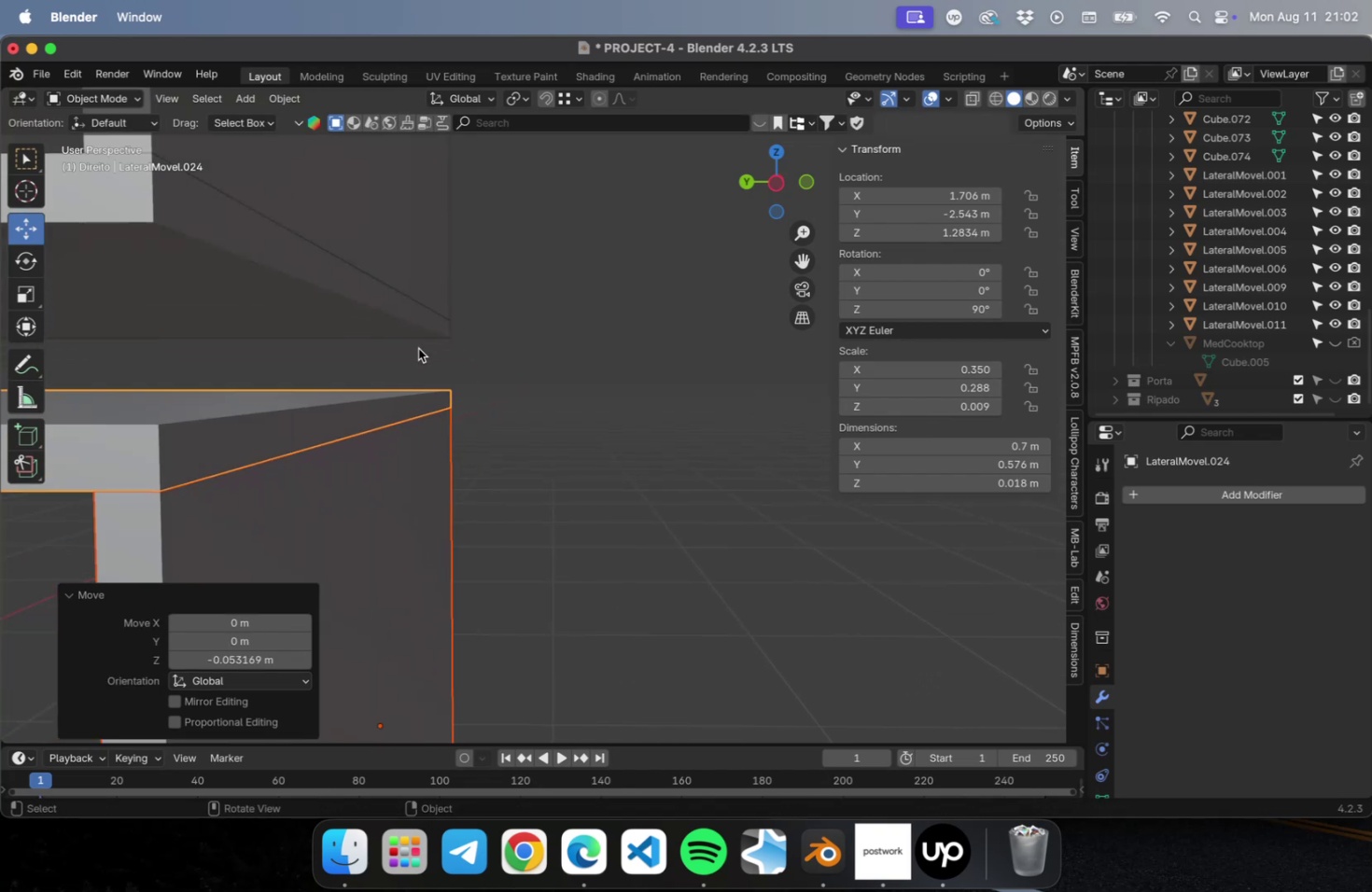 
hold_key(key=ShiftLeft, duration=0.73)
 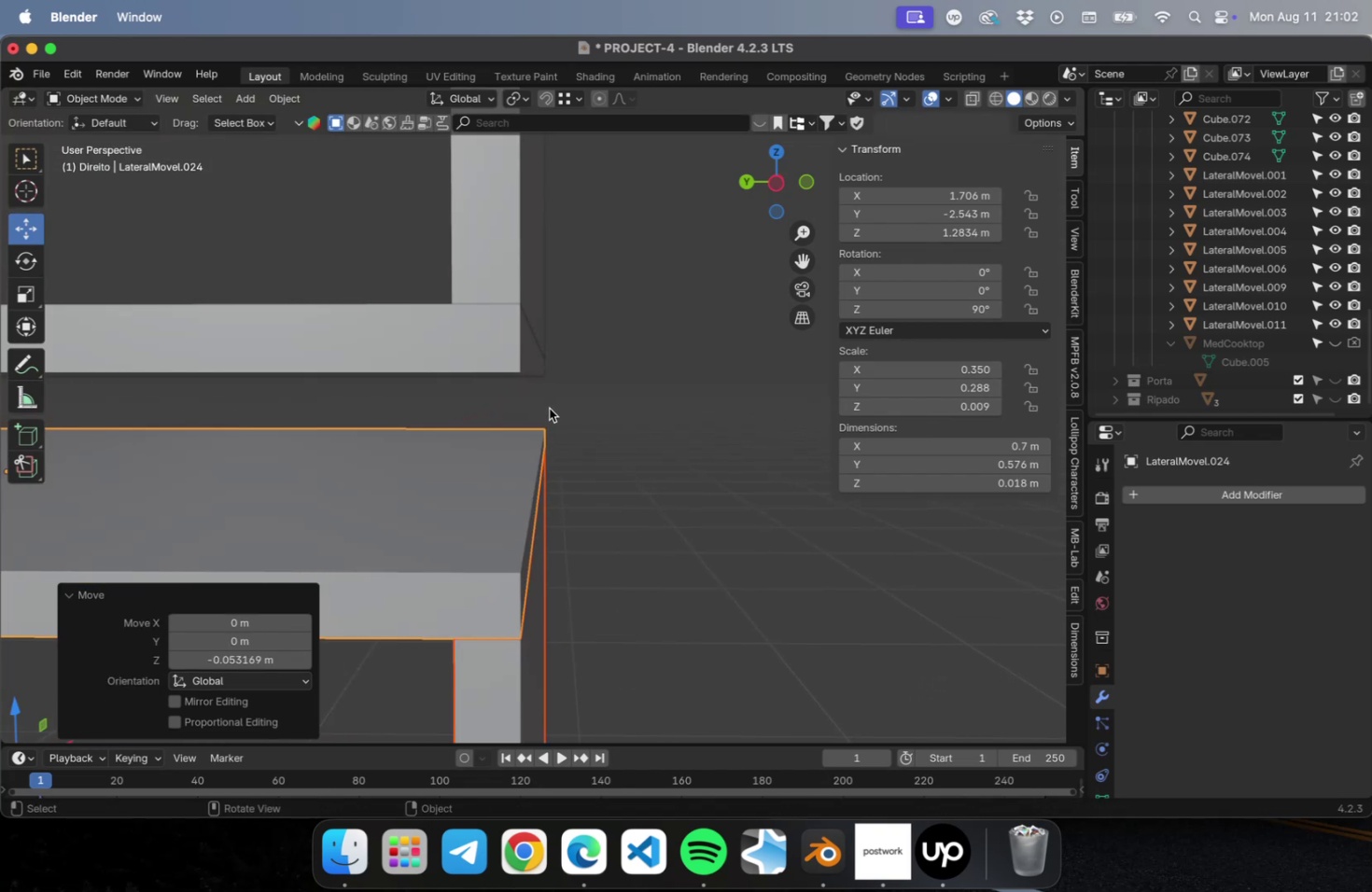 
type(gz)
key(Tab)
 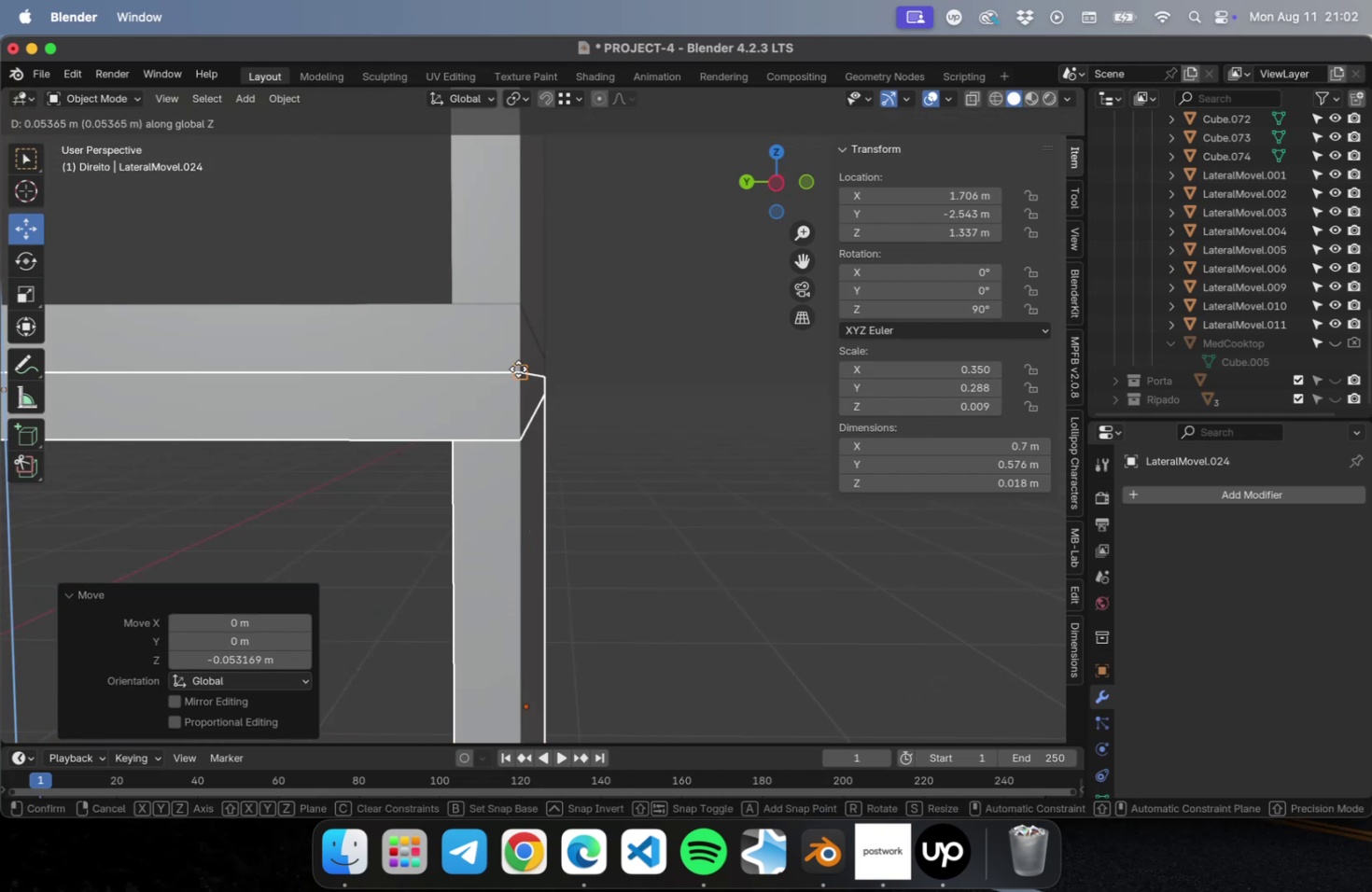 
left_click([518, 369])
 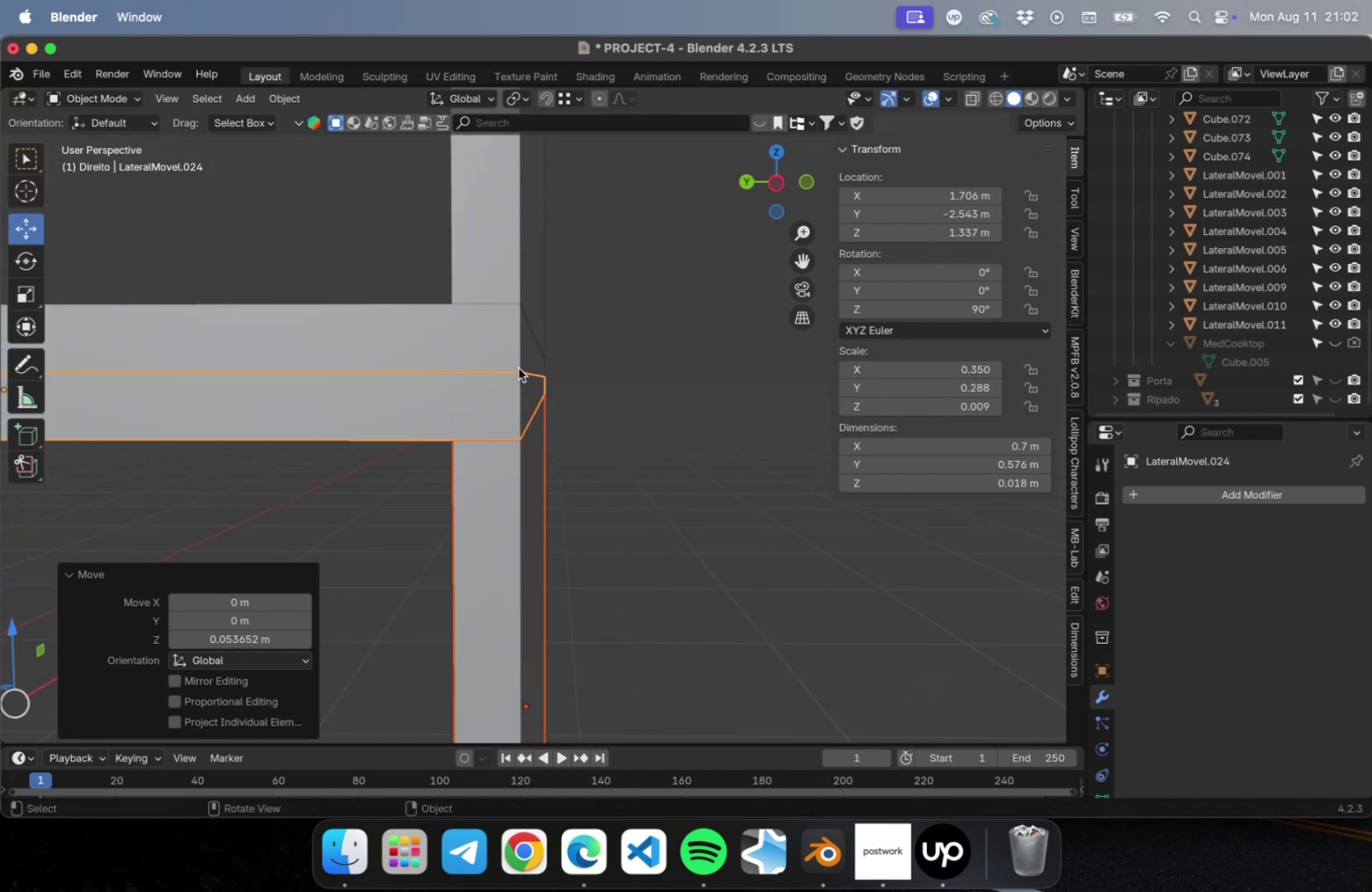 
scroll: coordinate [341, 479], scroll_direction: down, amount: 59.0
 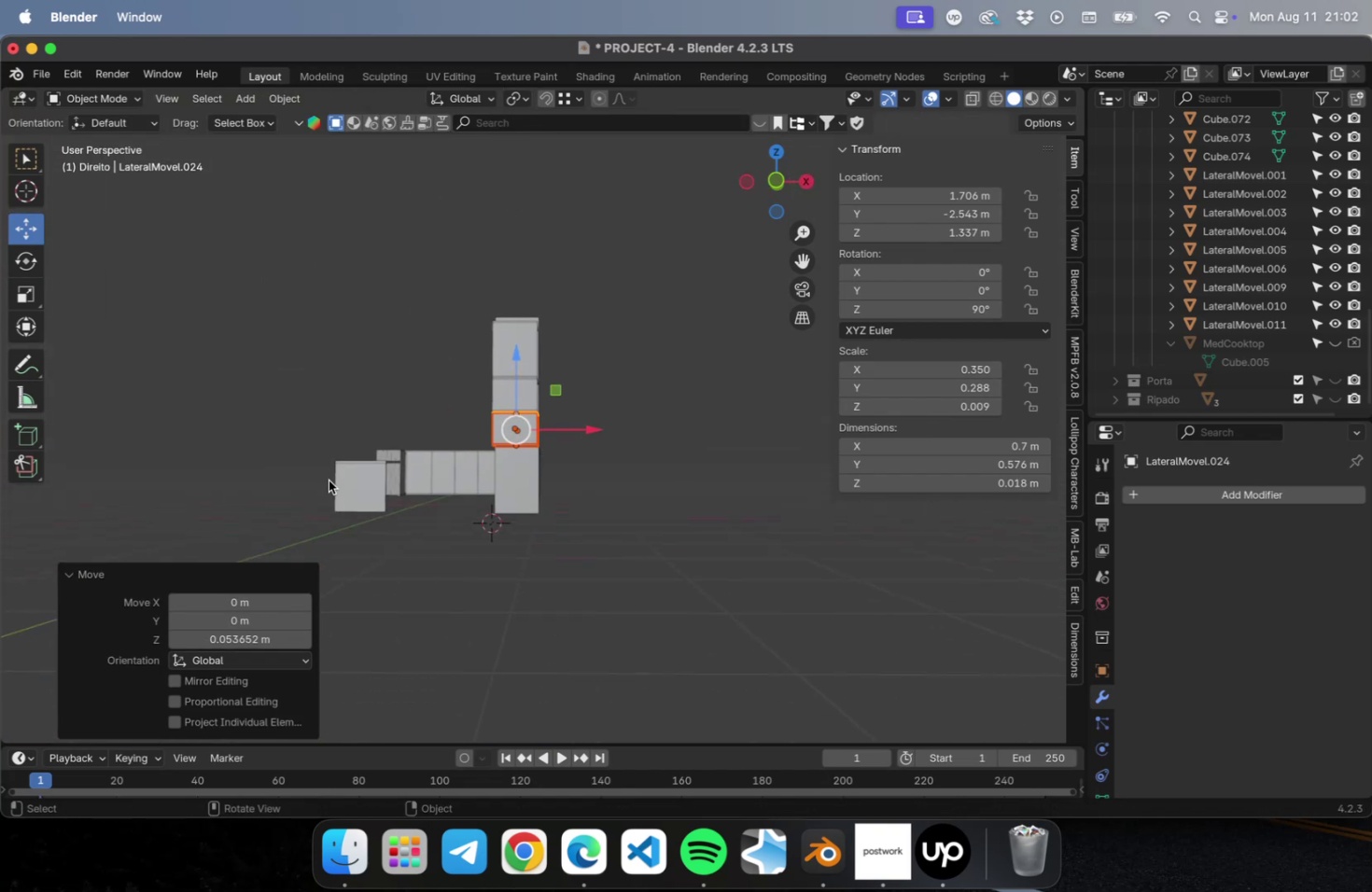 
hold_key(key=ShiftLeft, duration=1.34)
 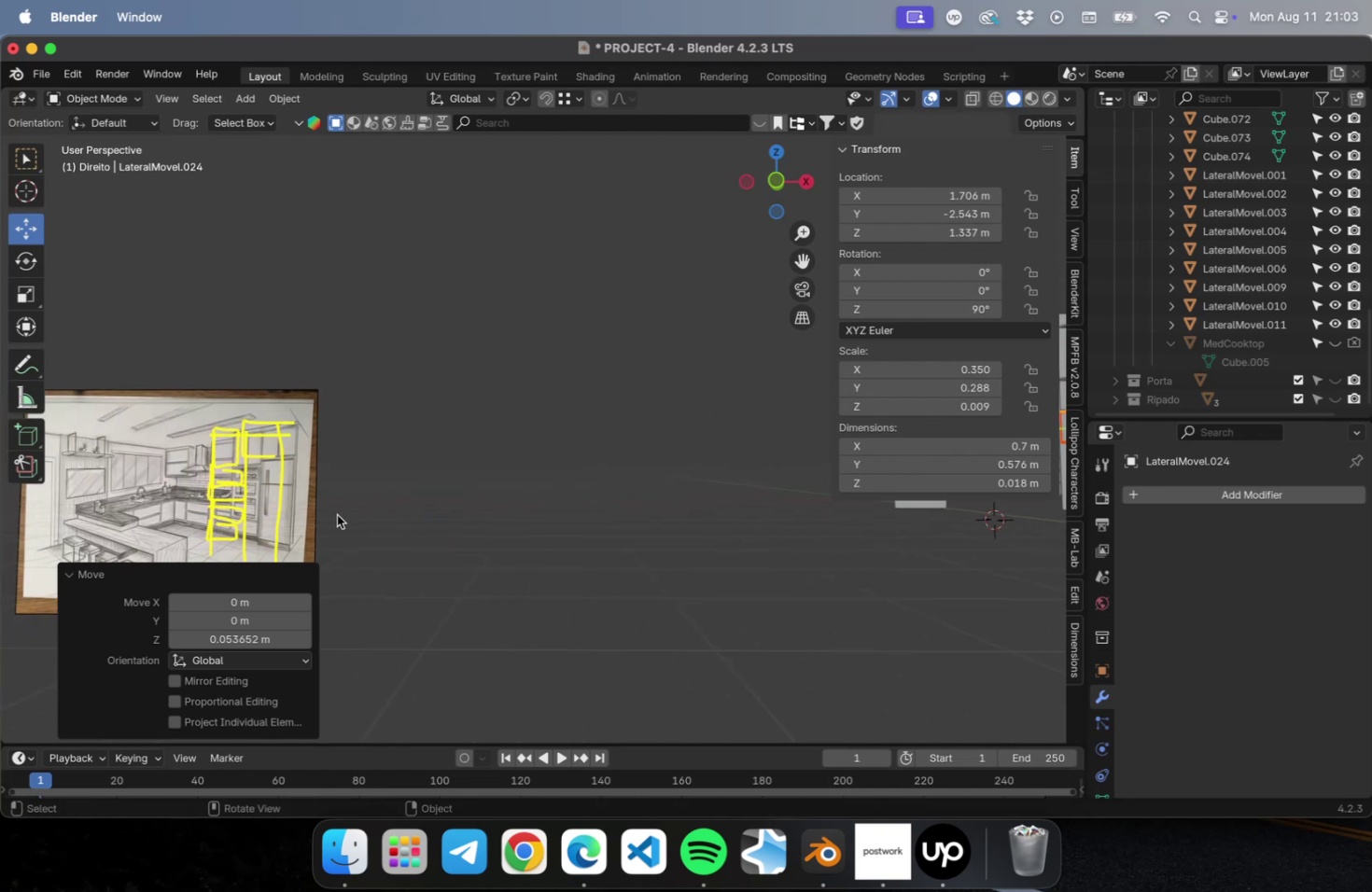 
hold_key(key=ShiftLeft, duration=0.65)
 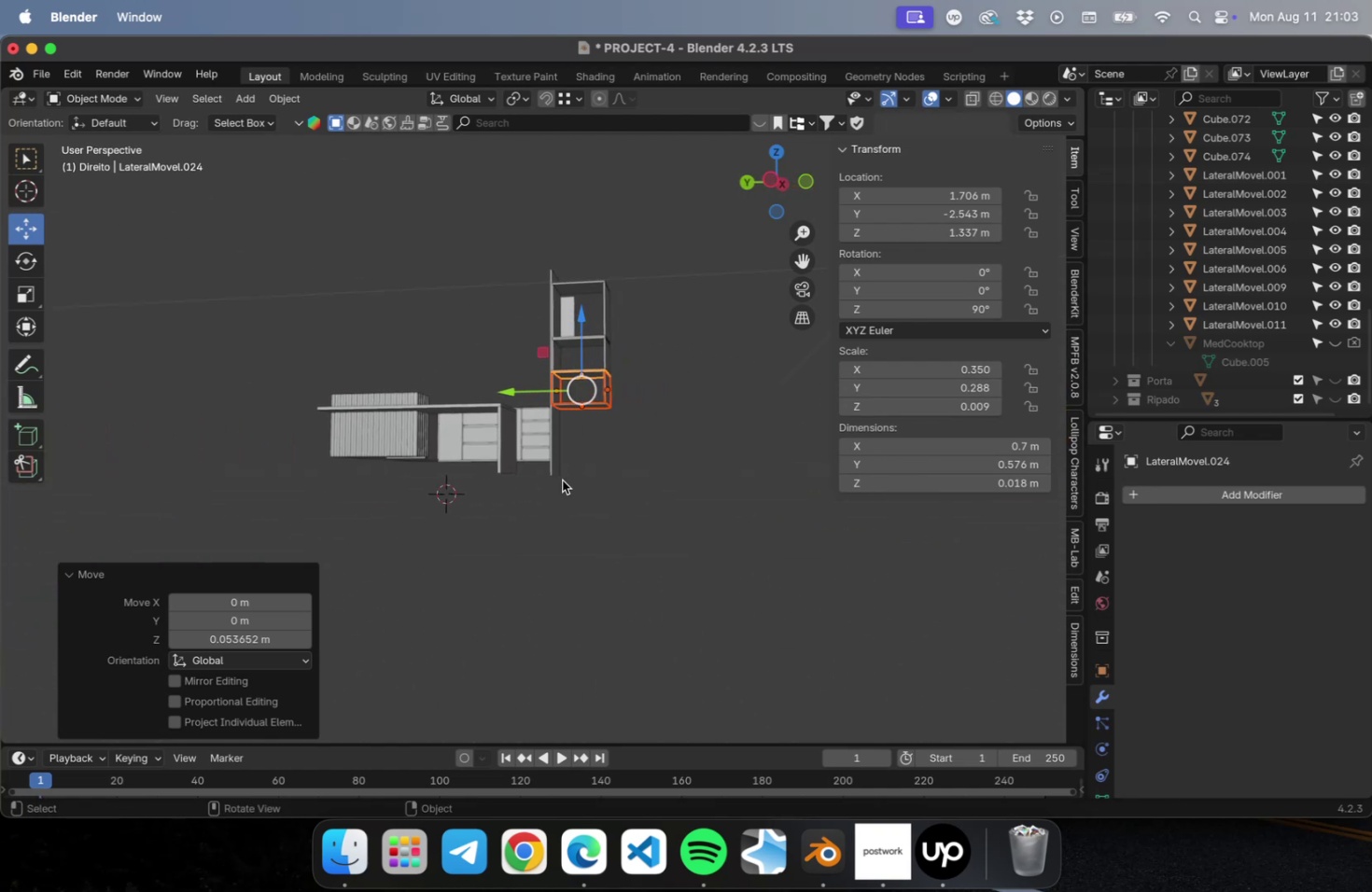 
scroll: coordinate [612, 416], scroll_direction: up, amount: 14.0
 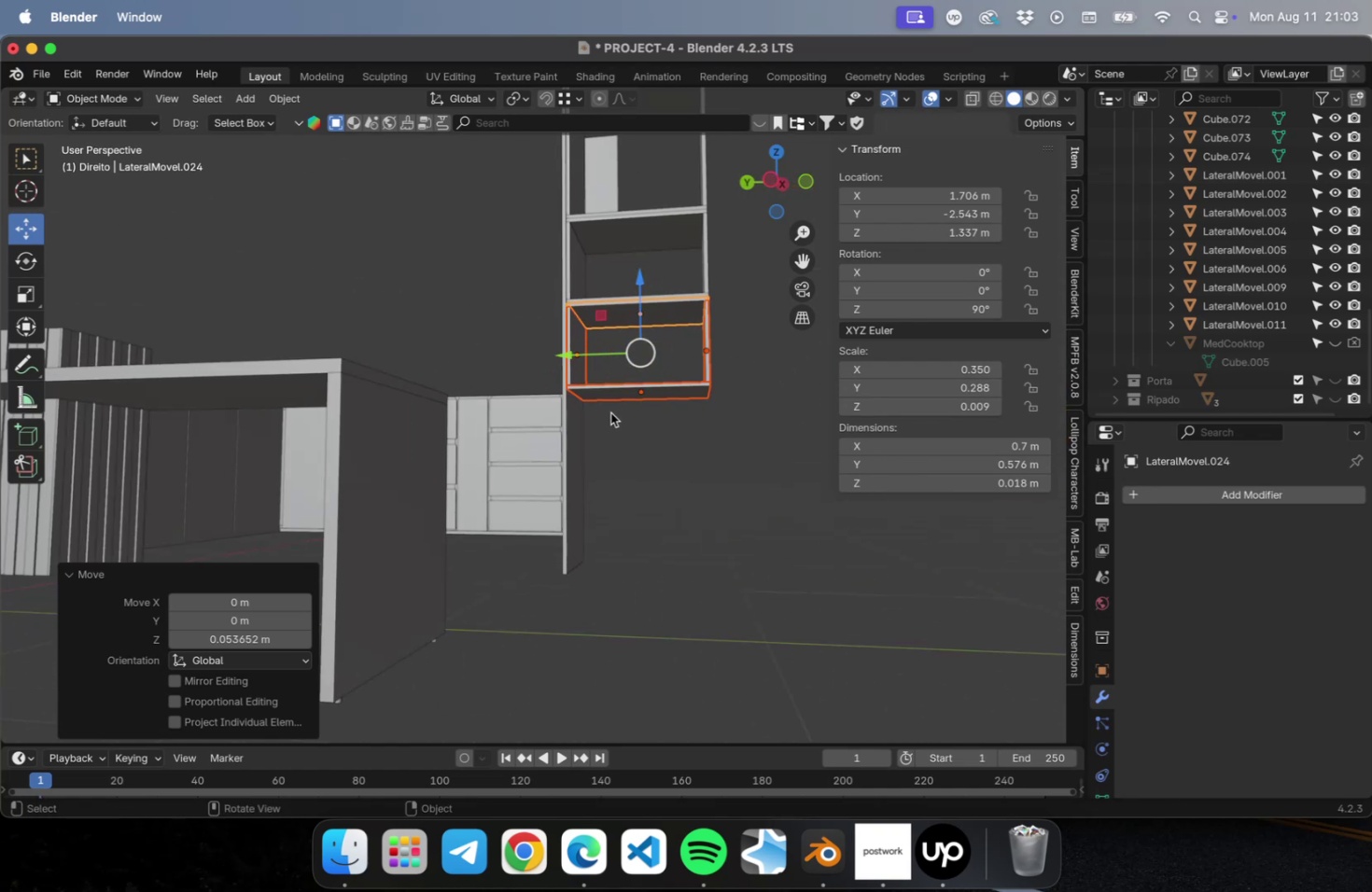 
key(Shift+ShiftLeft)
 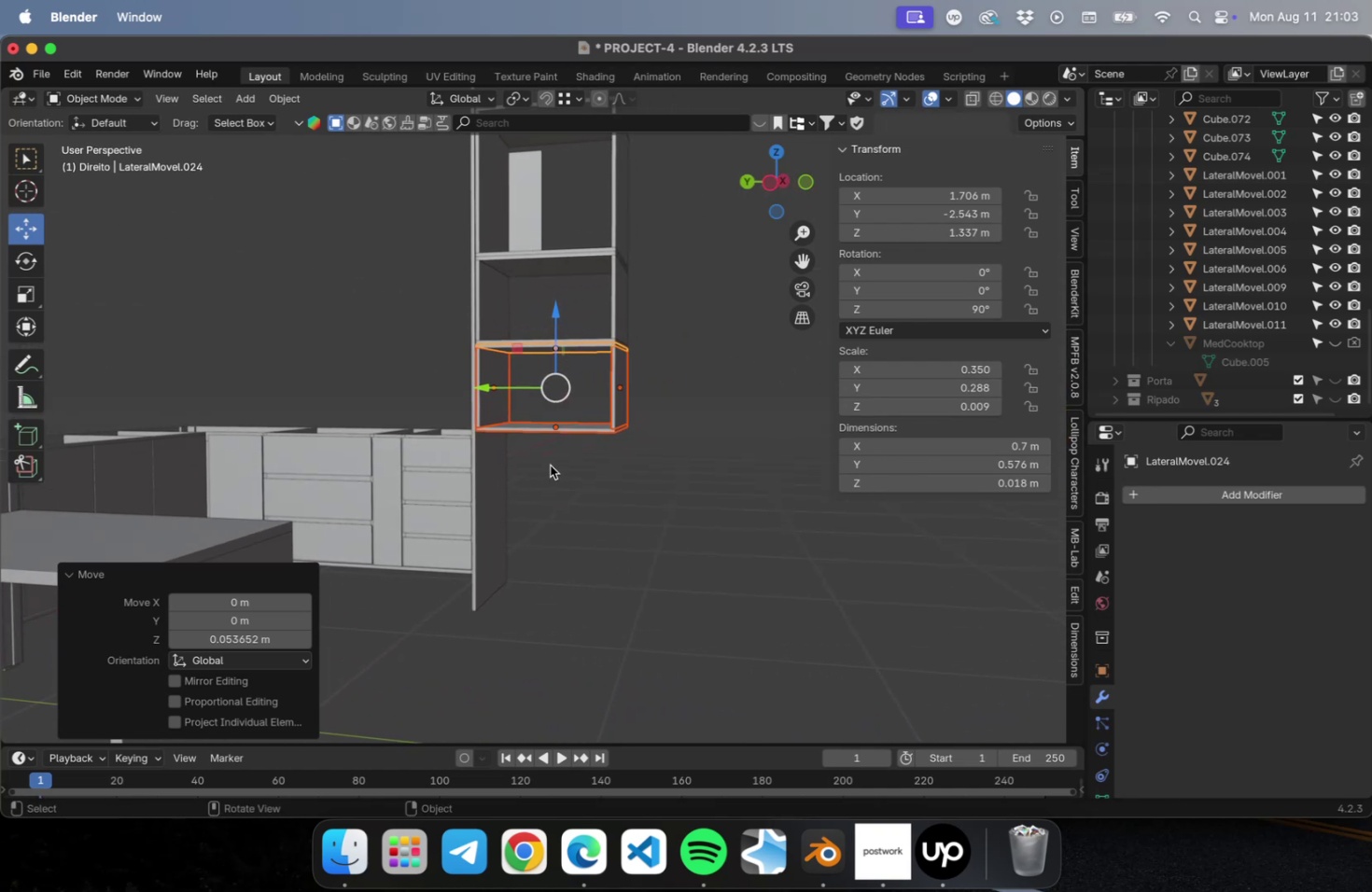 
scroll: coordinate [651, 408], scroll_direction: up, amount: 2.0
 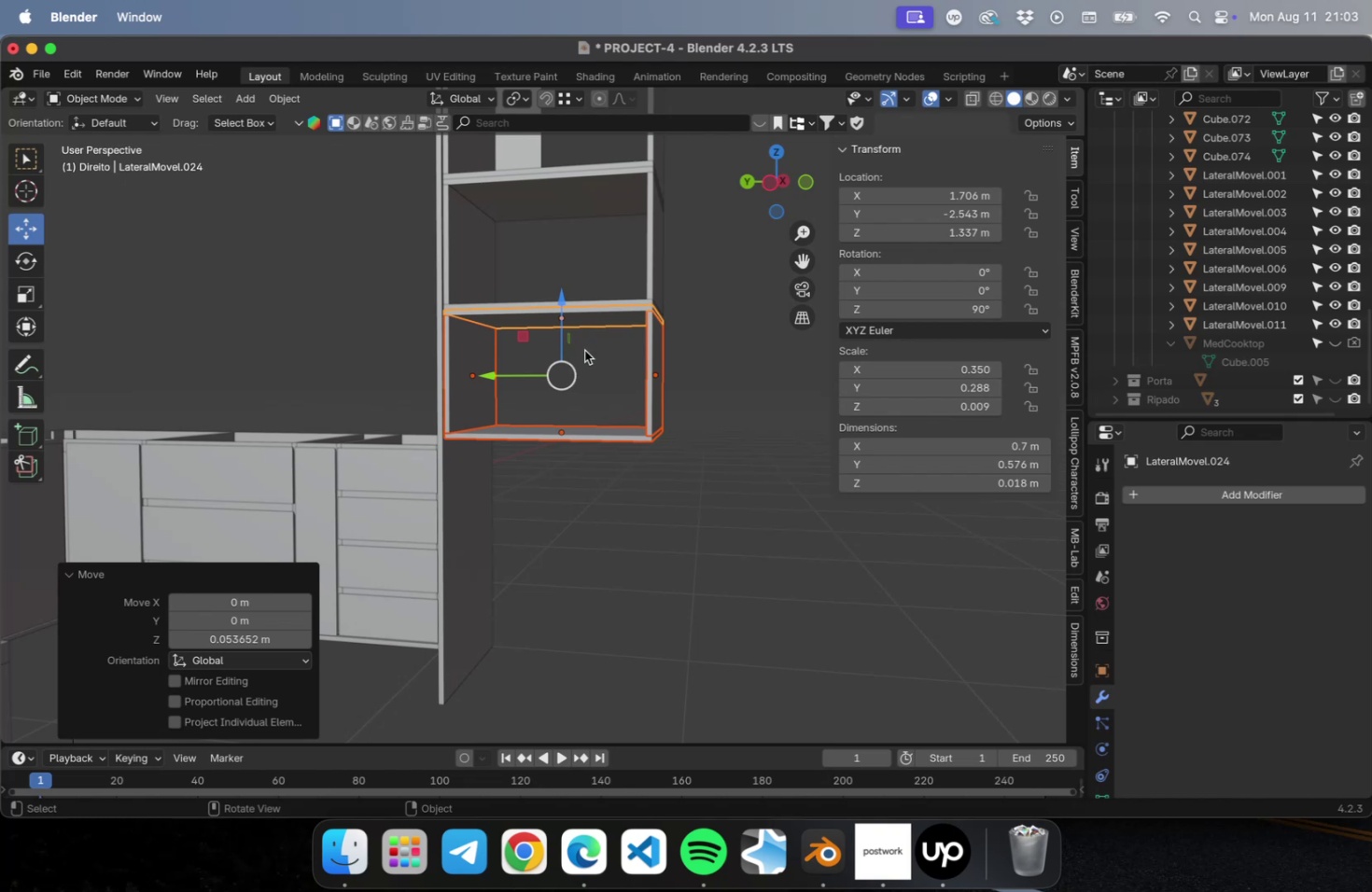 
key(Shift+D)
 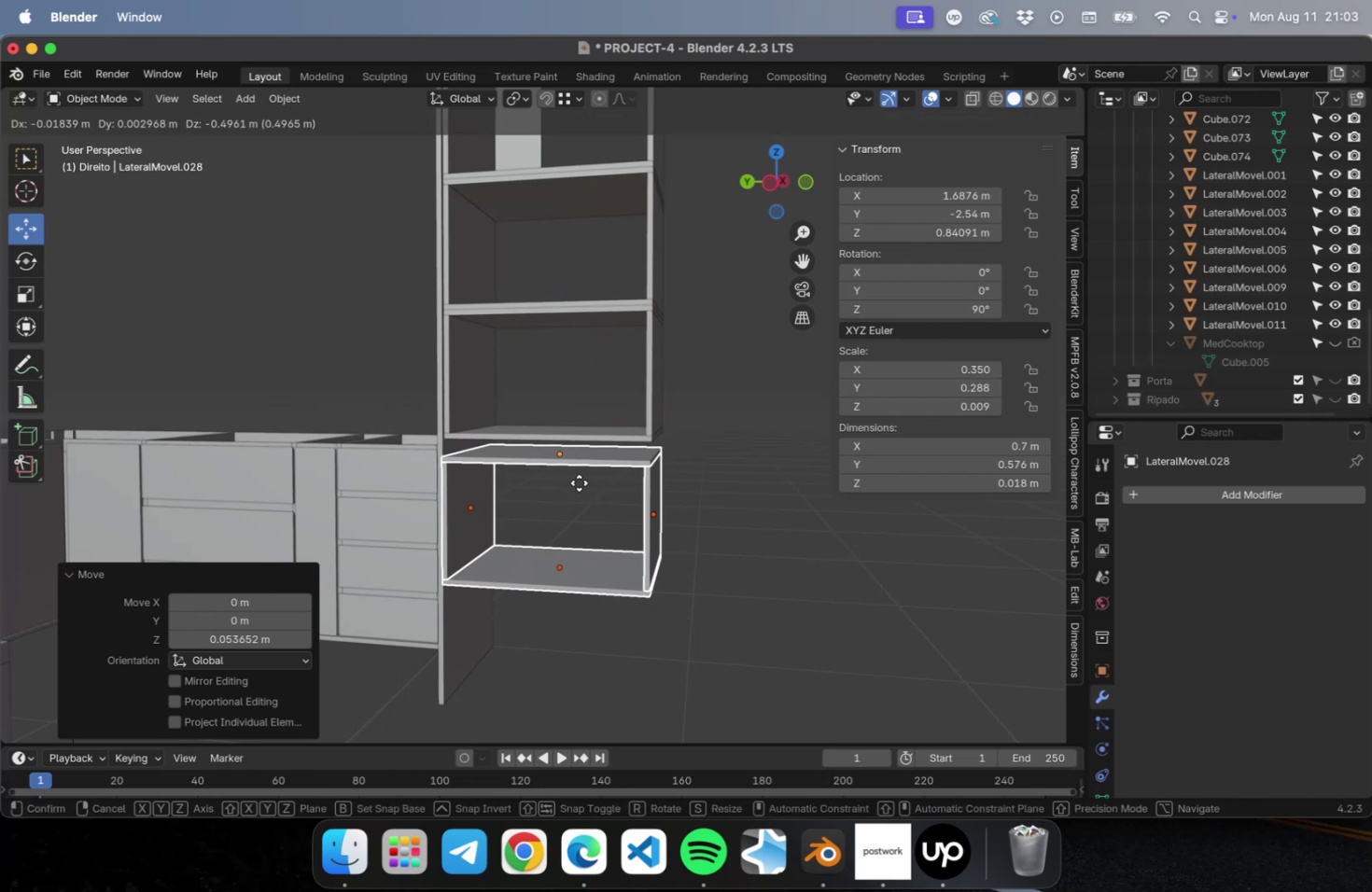 
wait(5.38)
 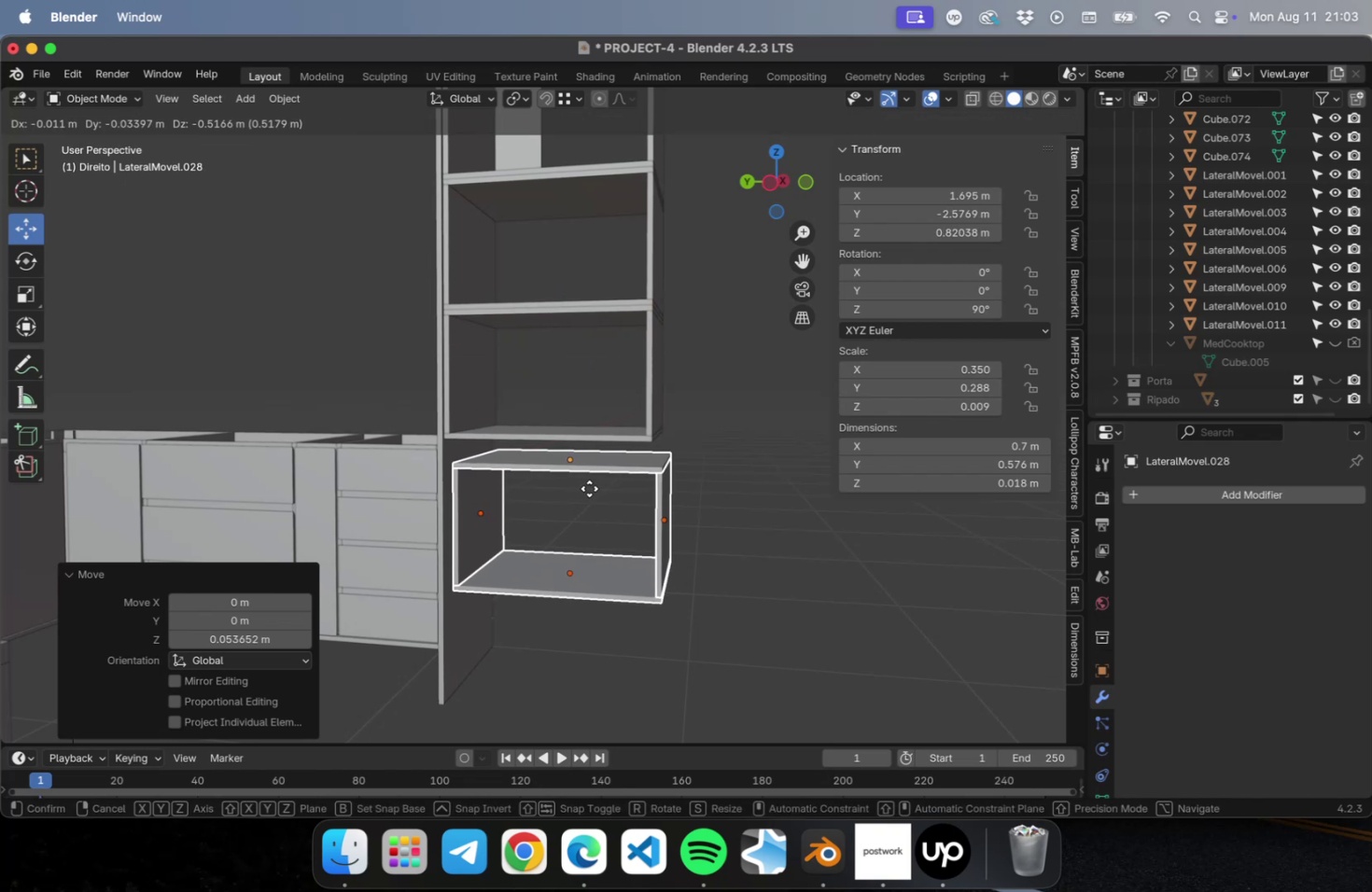 
key(Z)
 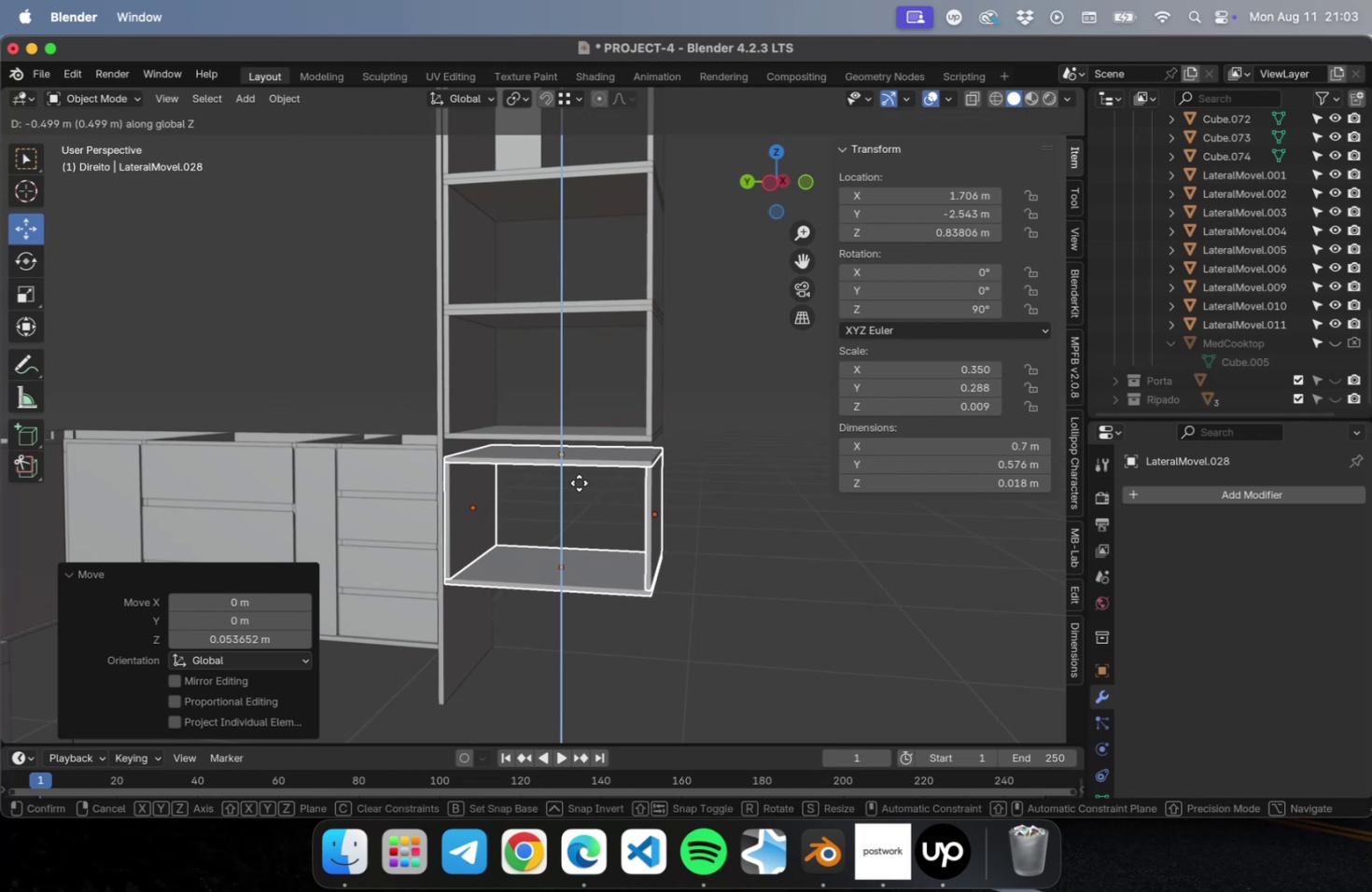 
left_click([579, 482])
 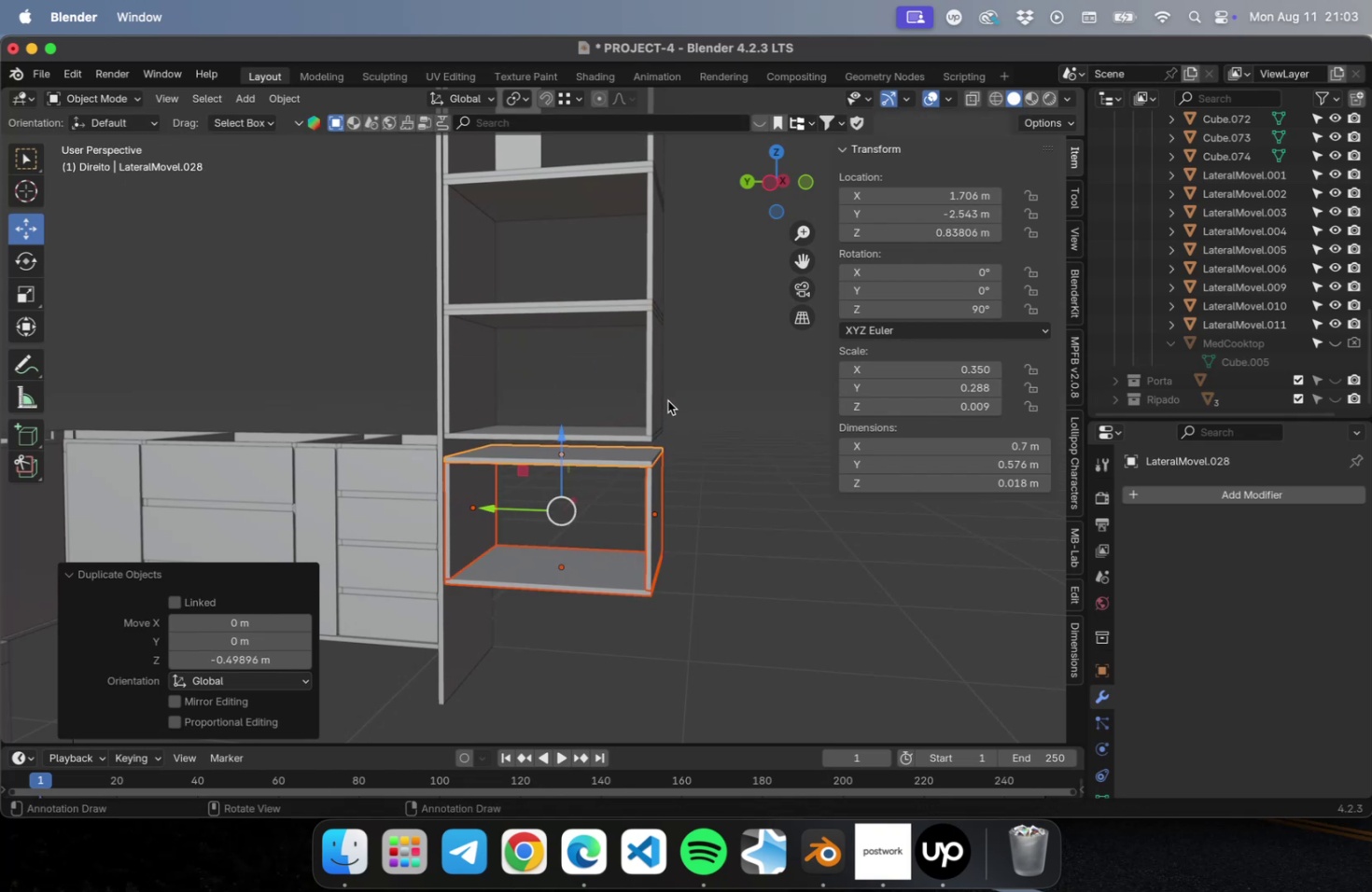 
left_click([655, 397])
 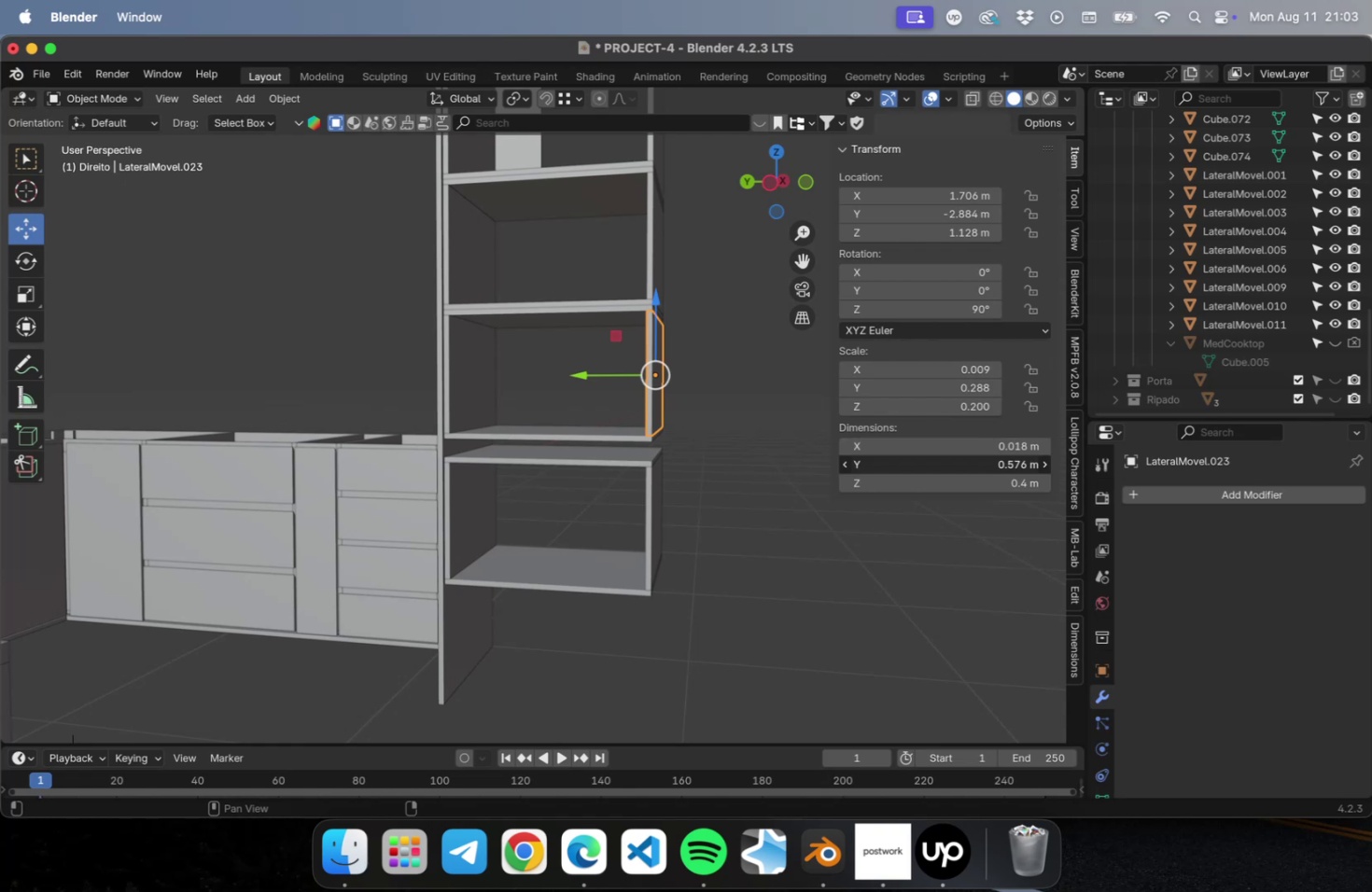 
double_click([988, 480])
 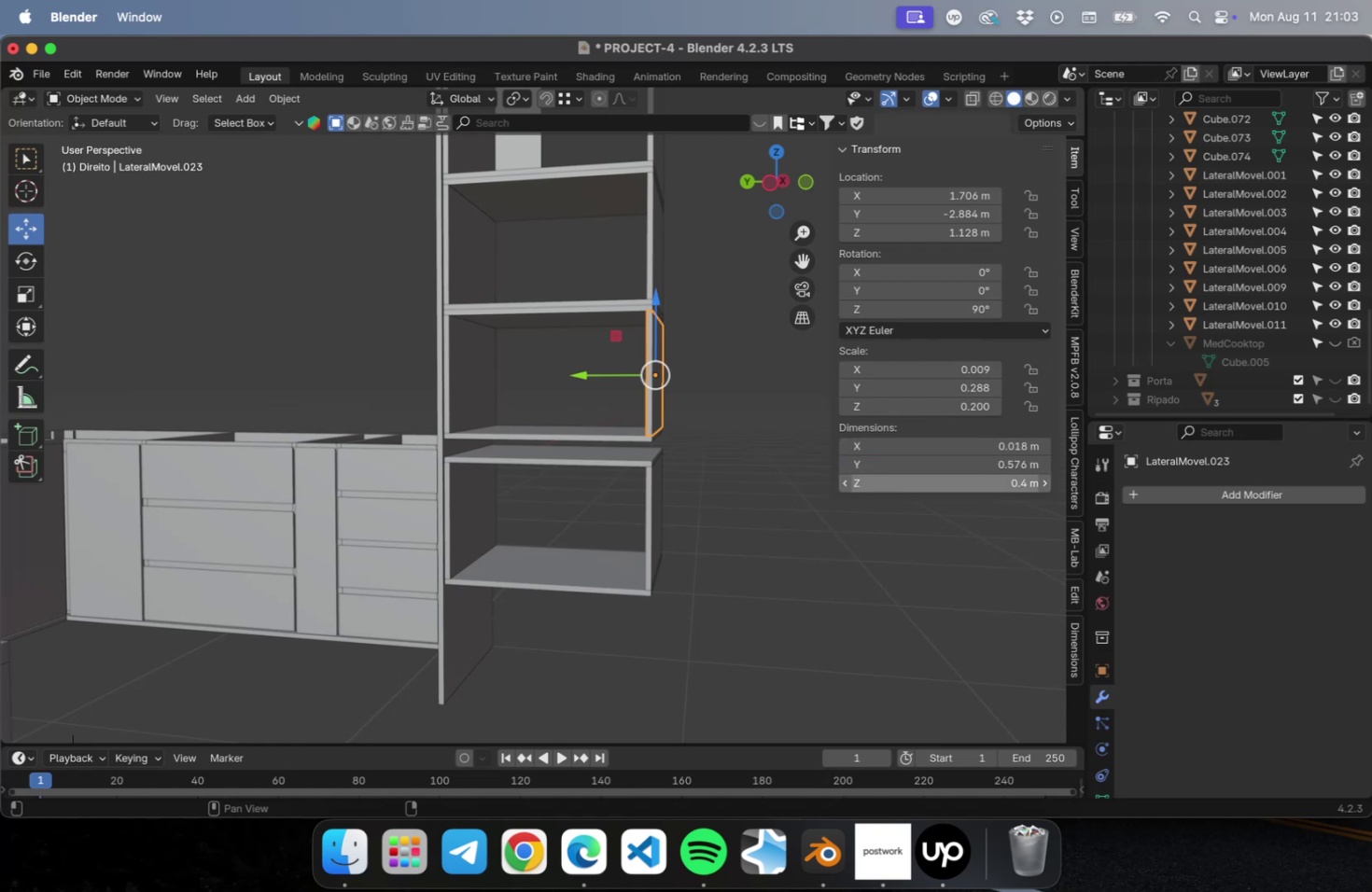 
triple_click([987, 481])
 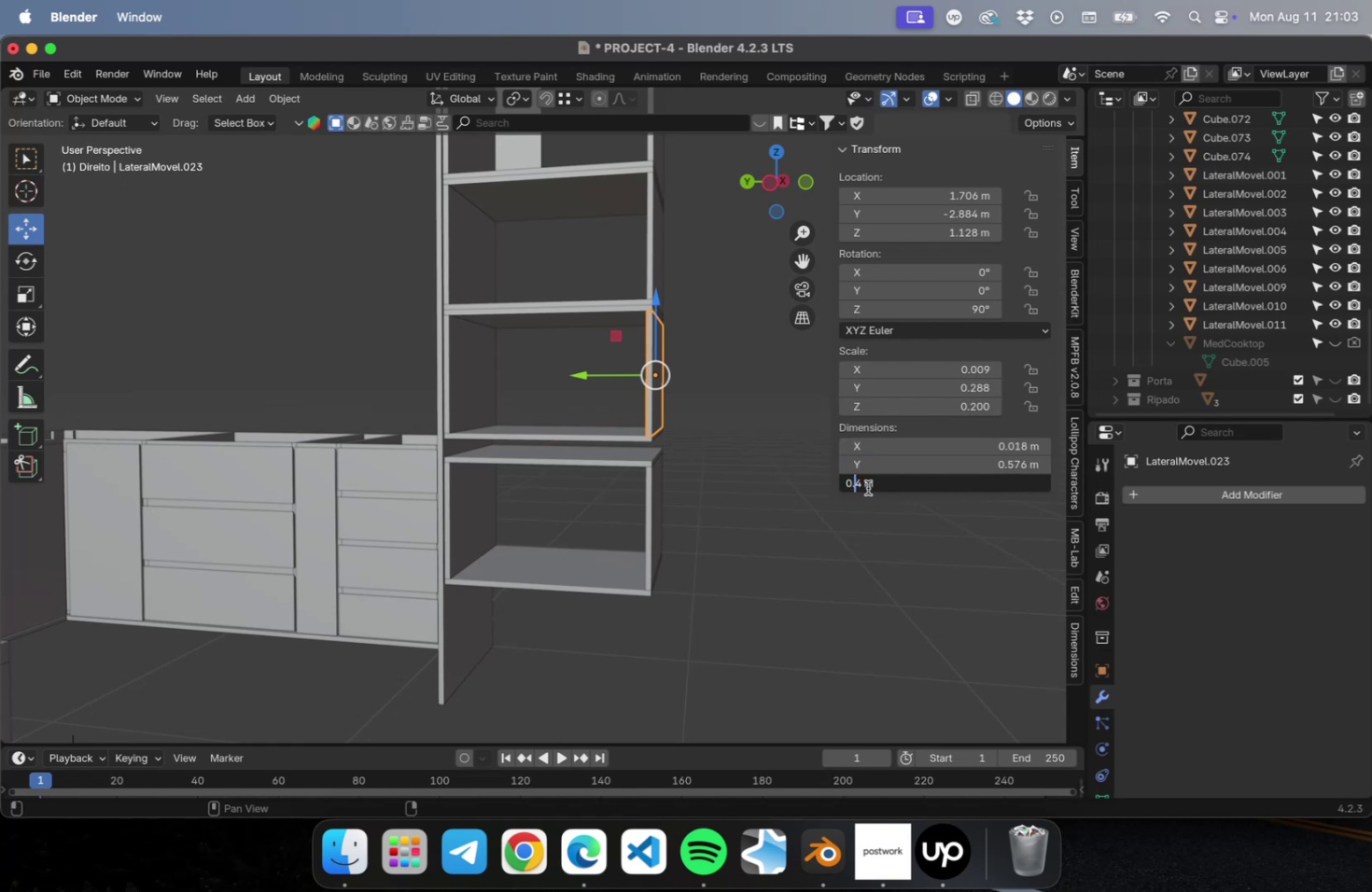 
type([Delete]36)
key(Backspace)
type(5)
 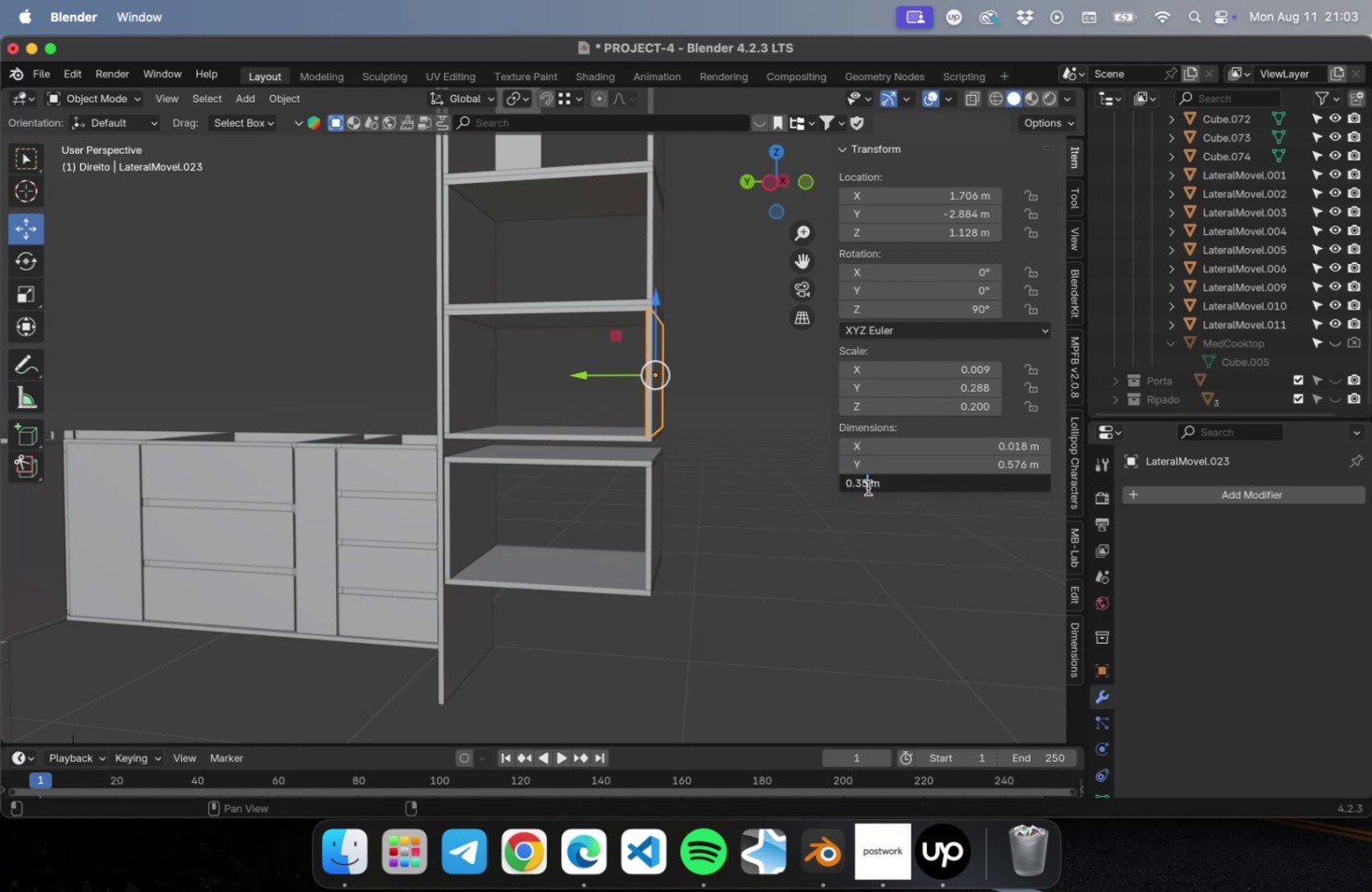 
key(Enter)
 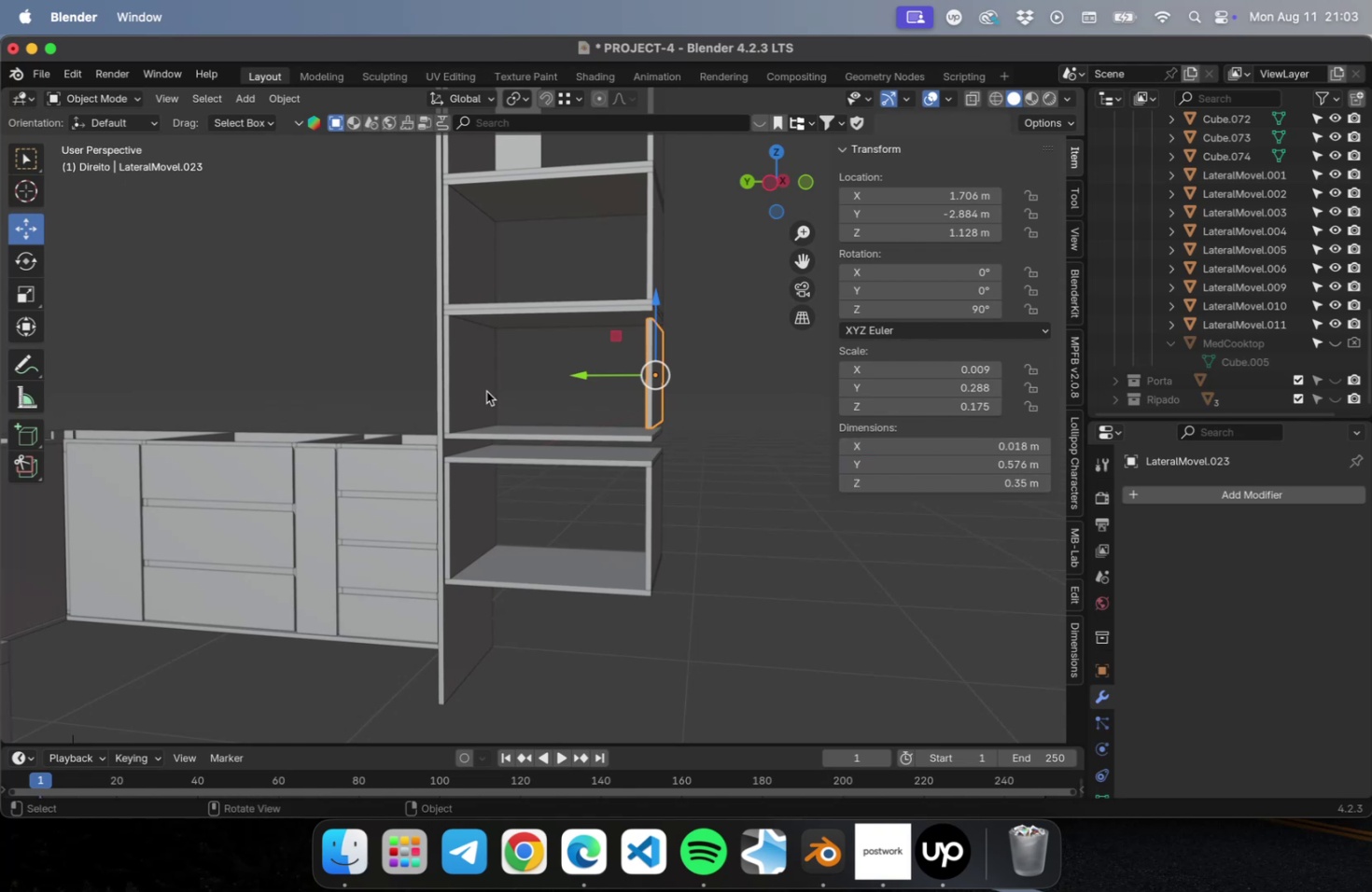 
left_click([485, 389])
 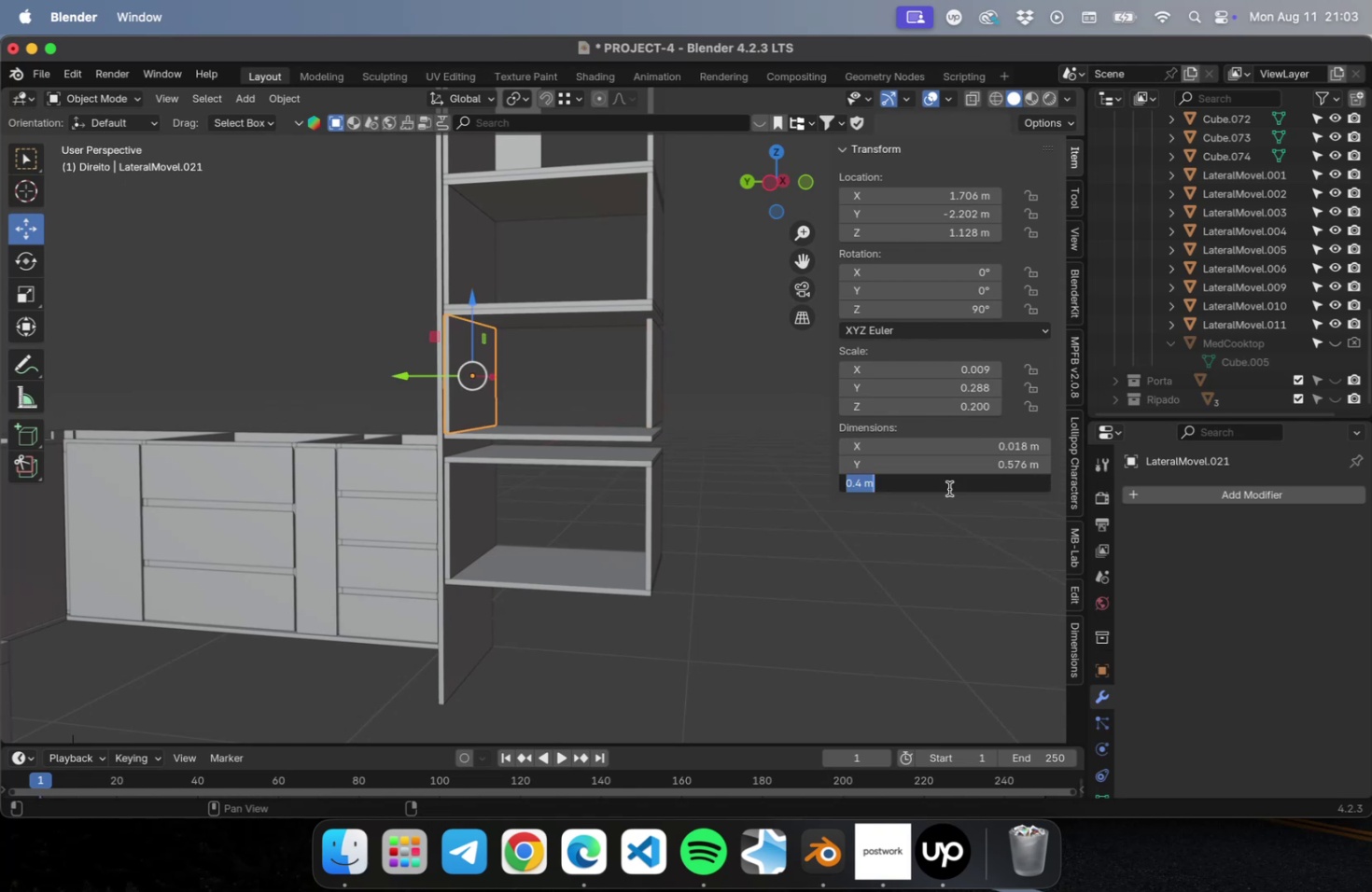 
type(.35)
 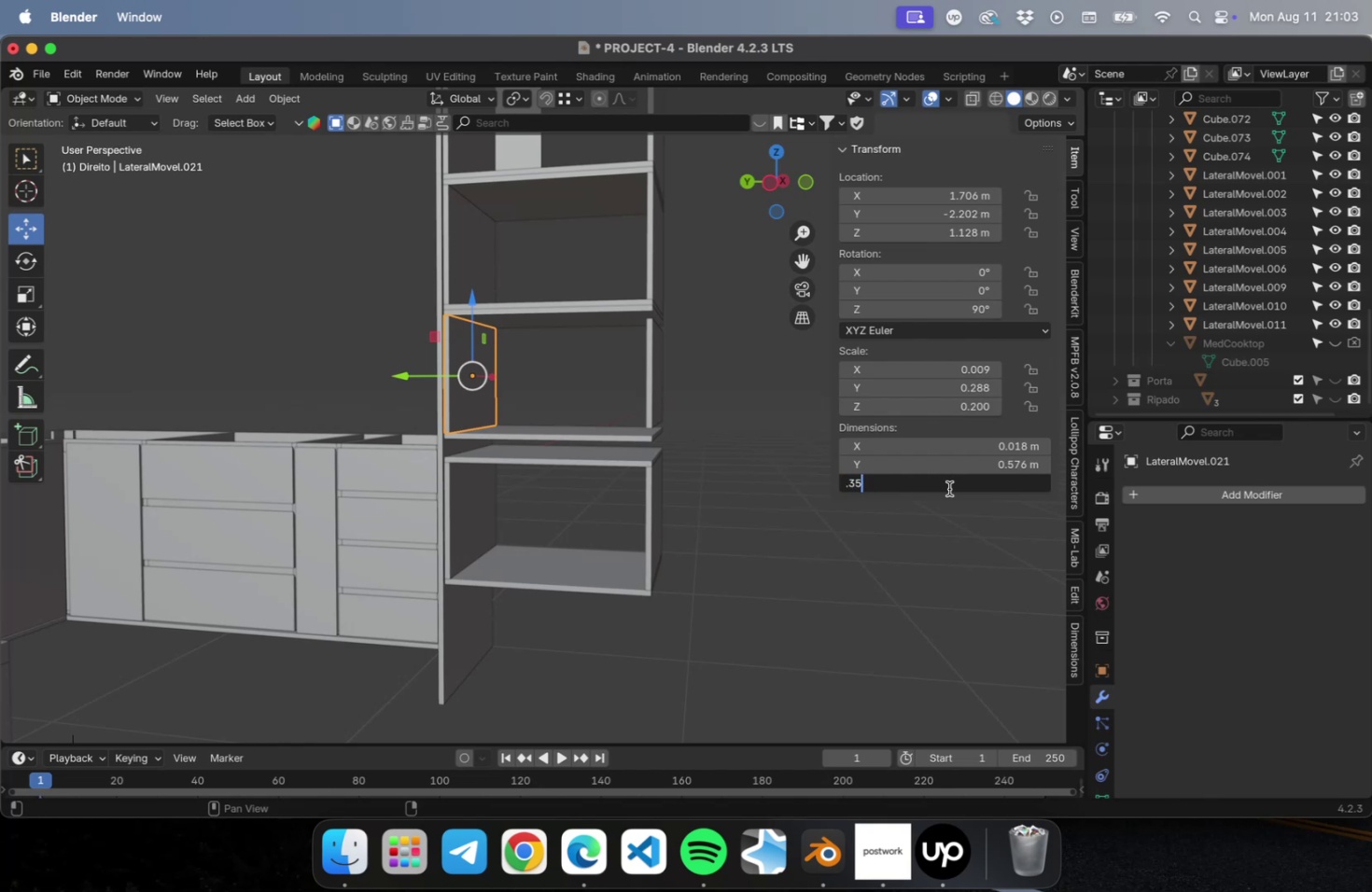 
key(Enter)
 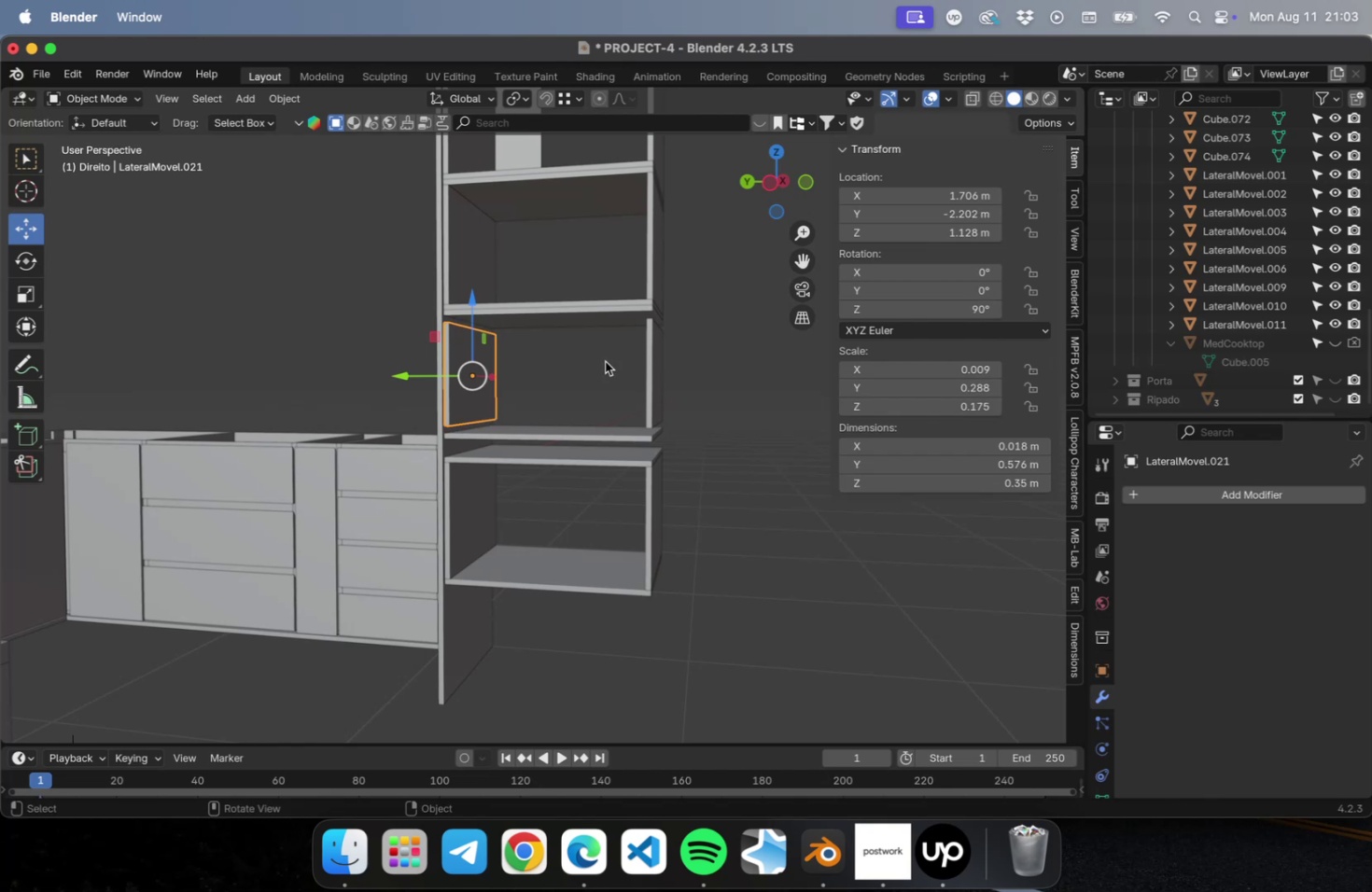 
scroll: coordinate [614, 289], scroll_direction: up, amount: 17.0
 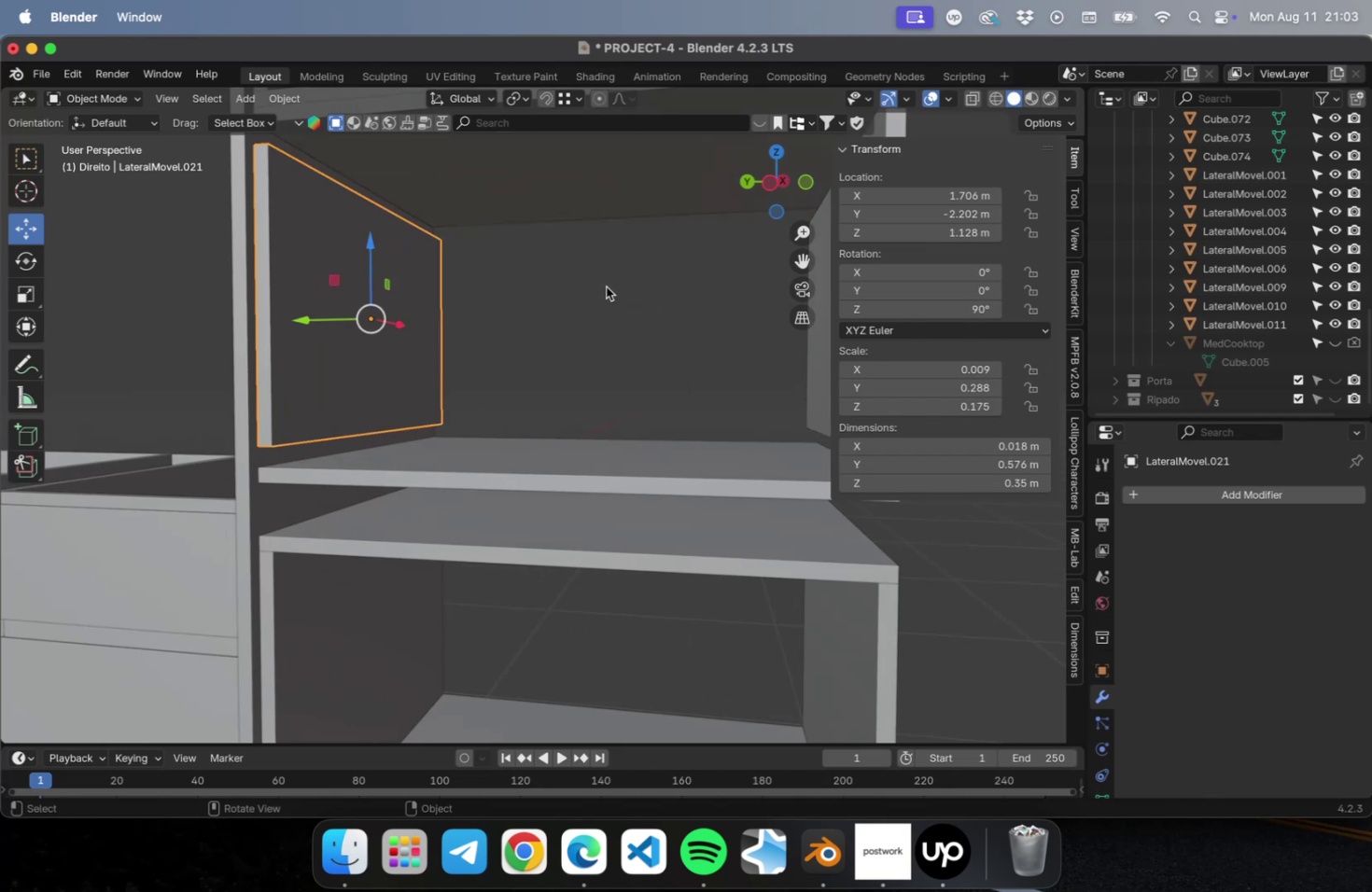 
hold_key(key=ShiftLeft, duration=0.48)
 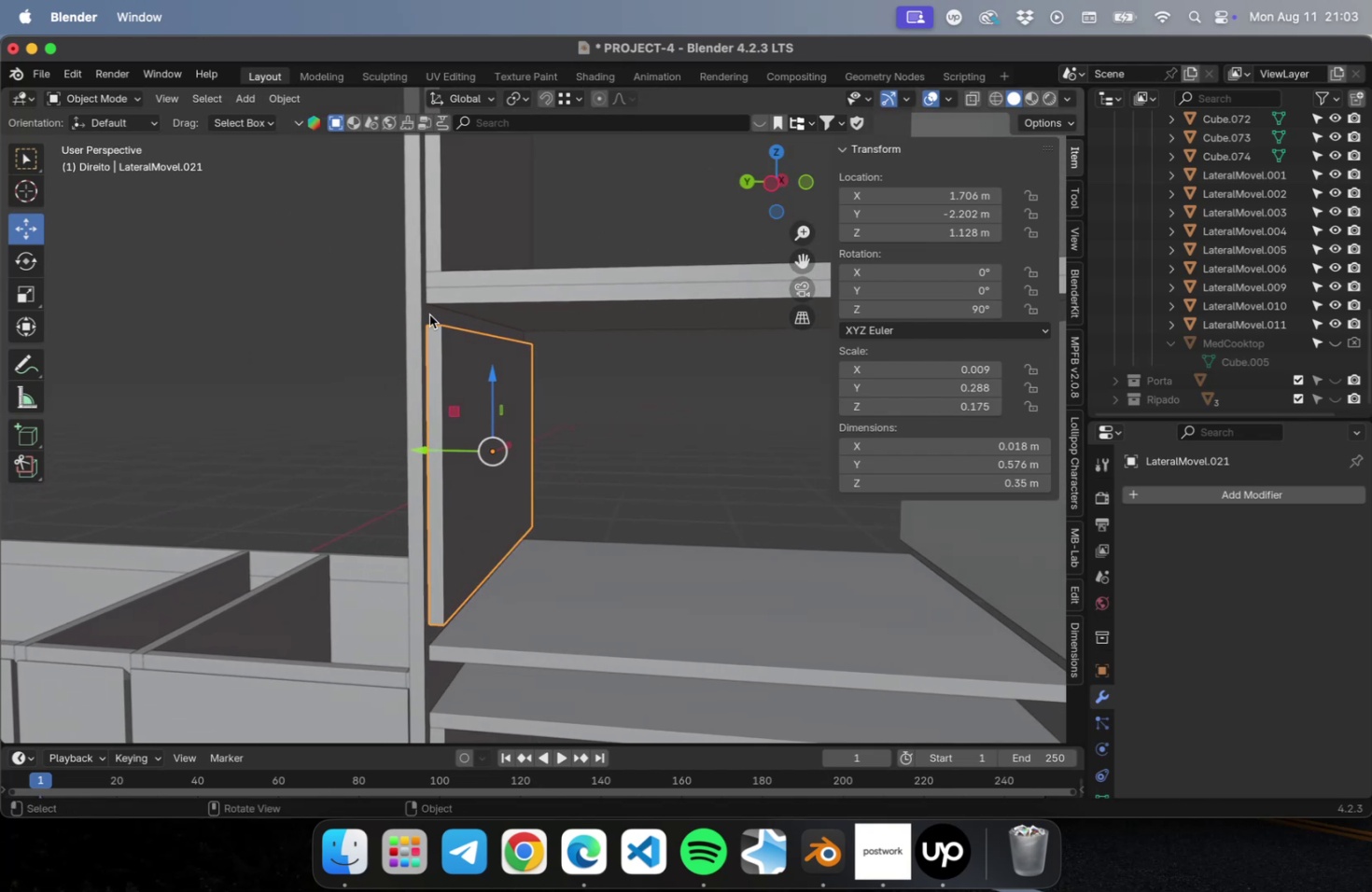 
scroll: coordinate [473, 349], scroll_direction: up, amount: 5.0
 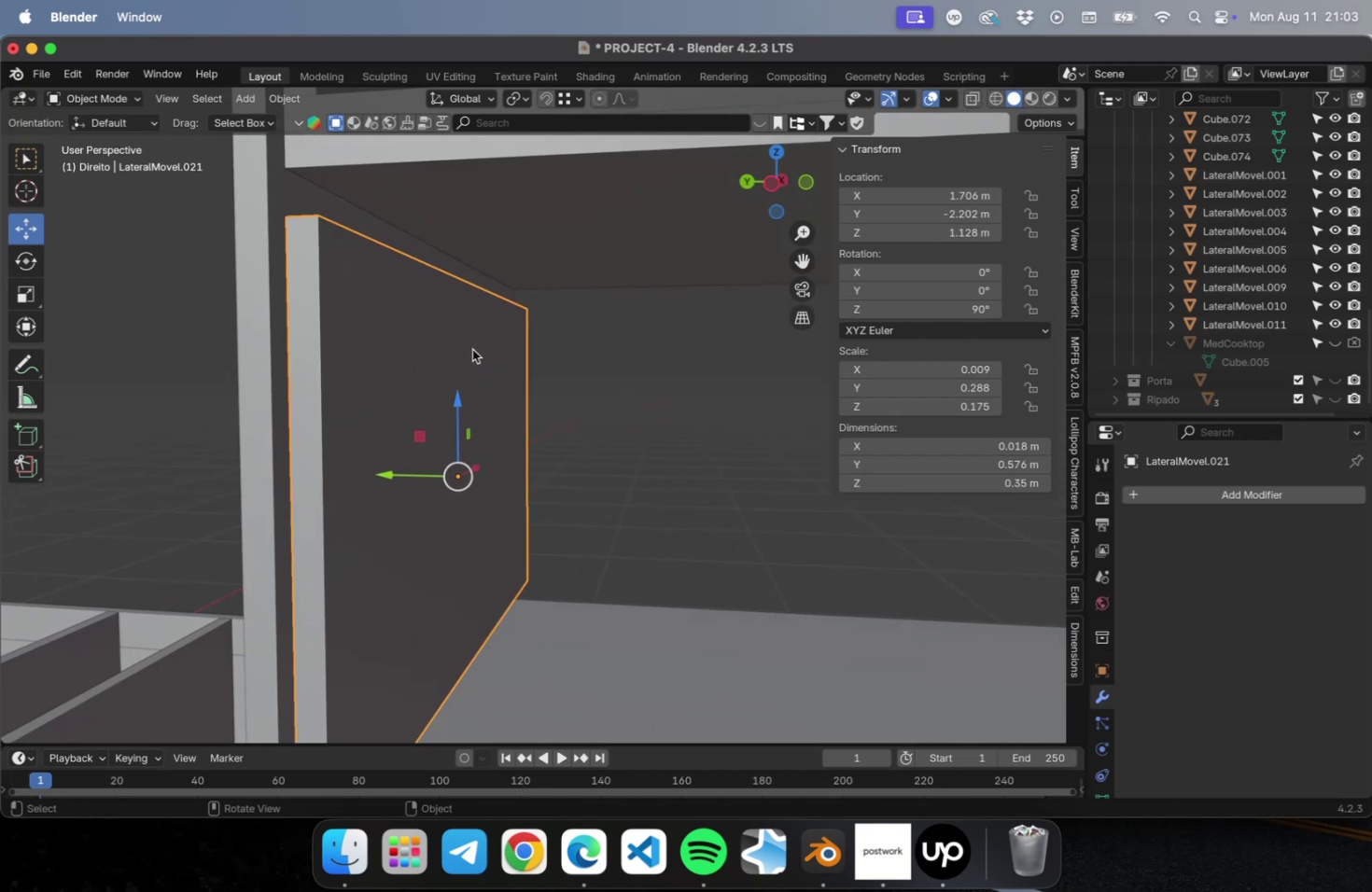 
hold_key(key=ShiftLeft, duration=0.45)
 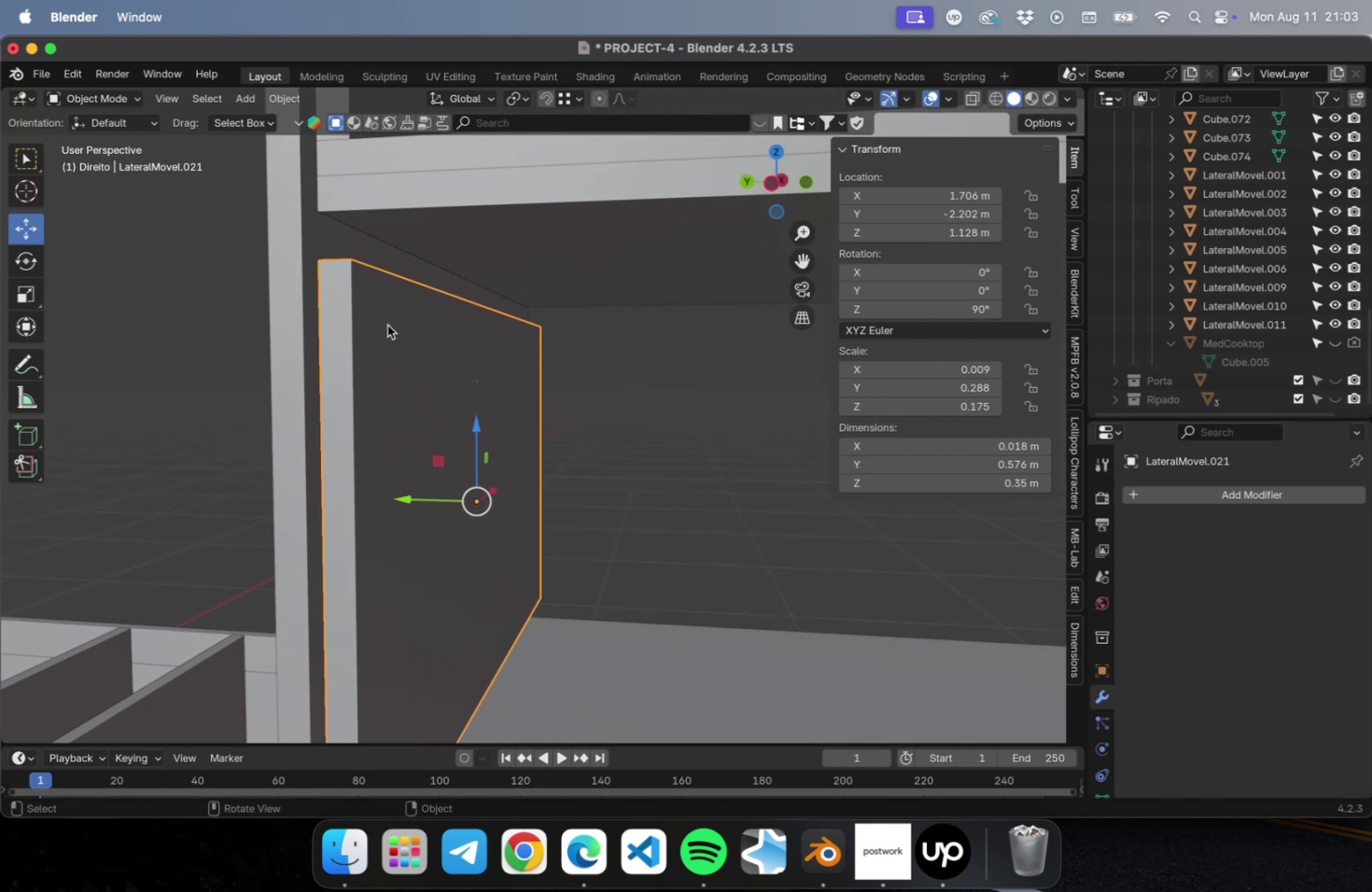 
type(gz)
key(Tab)
 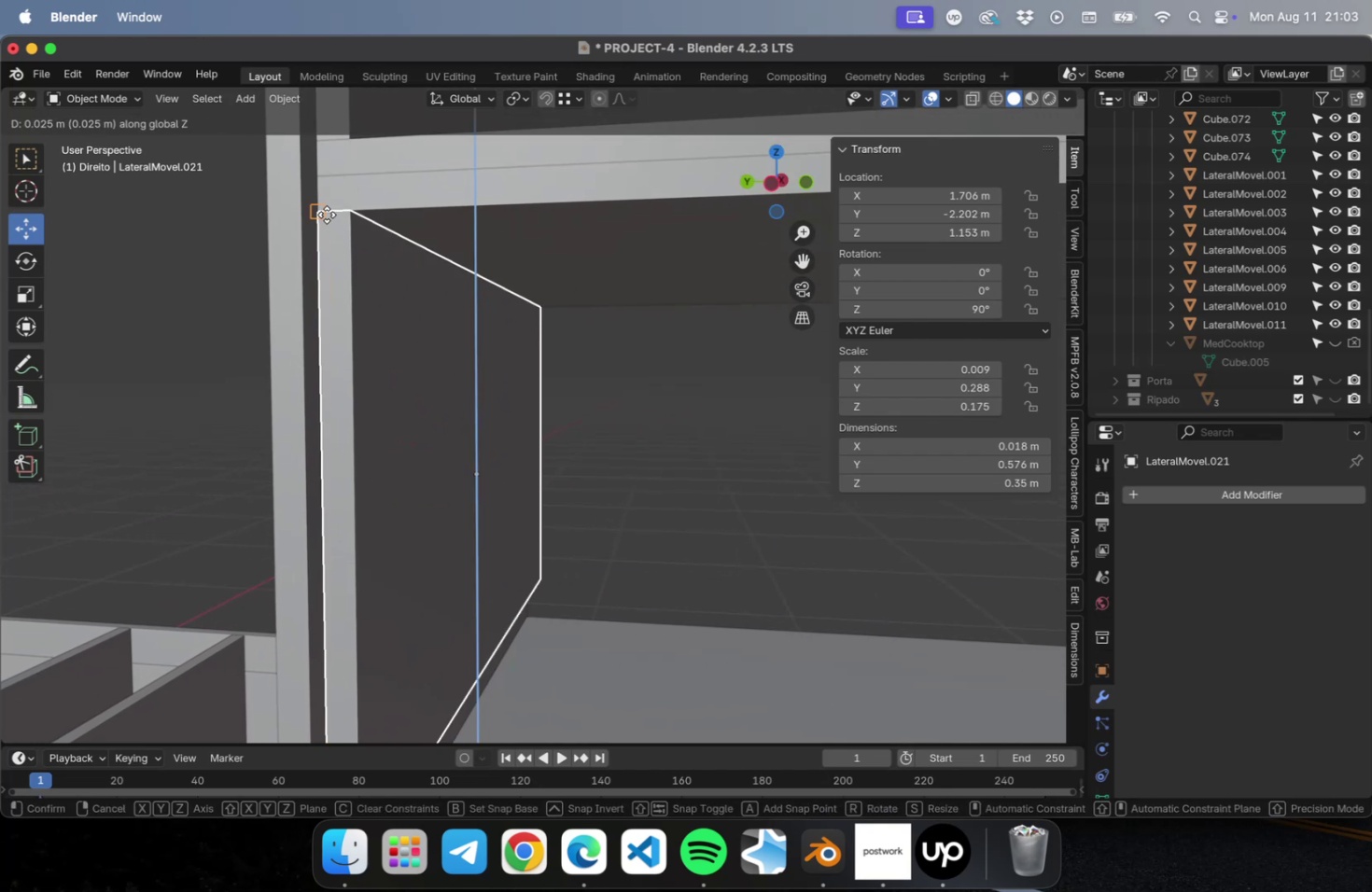 
left_click([327, 215])
 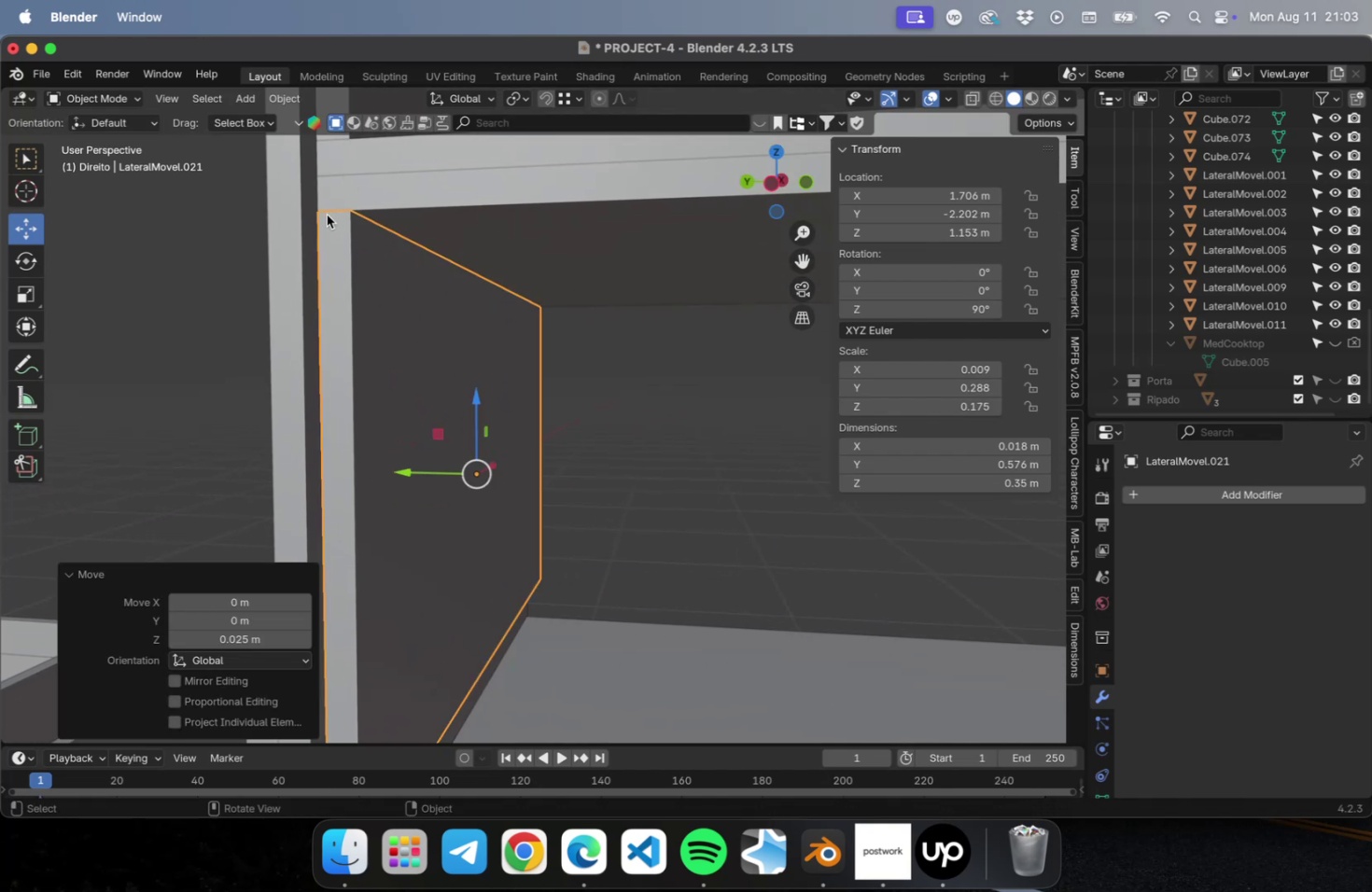 
scroll: coordinate [328, 229], scroll_direction: down, amount: 11.0
 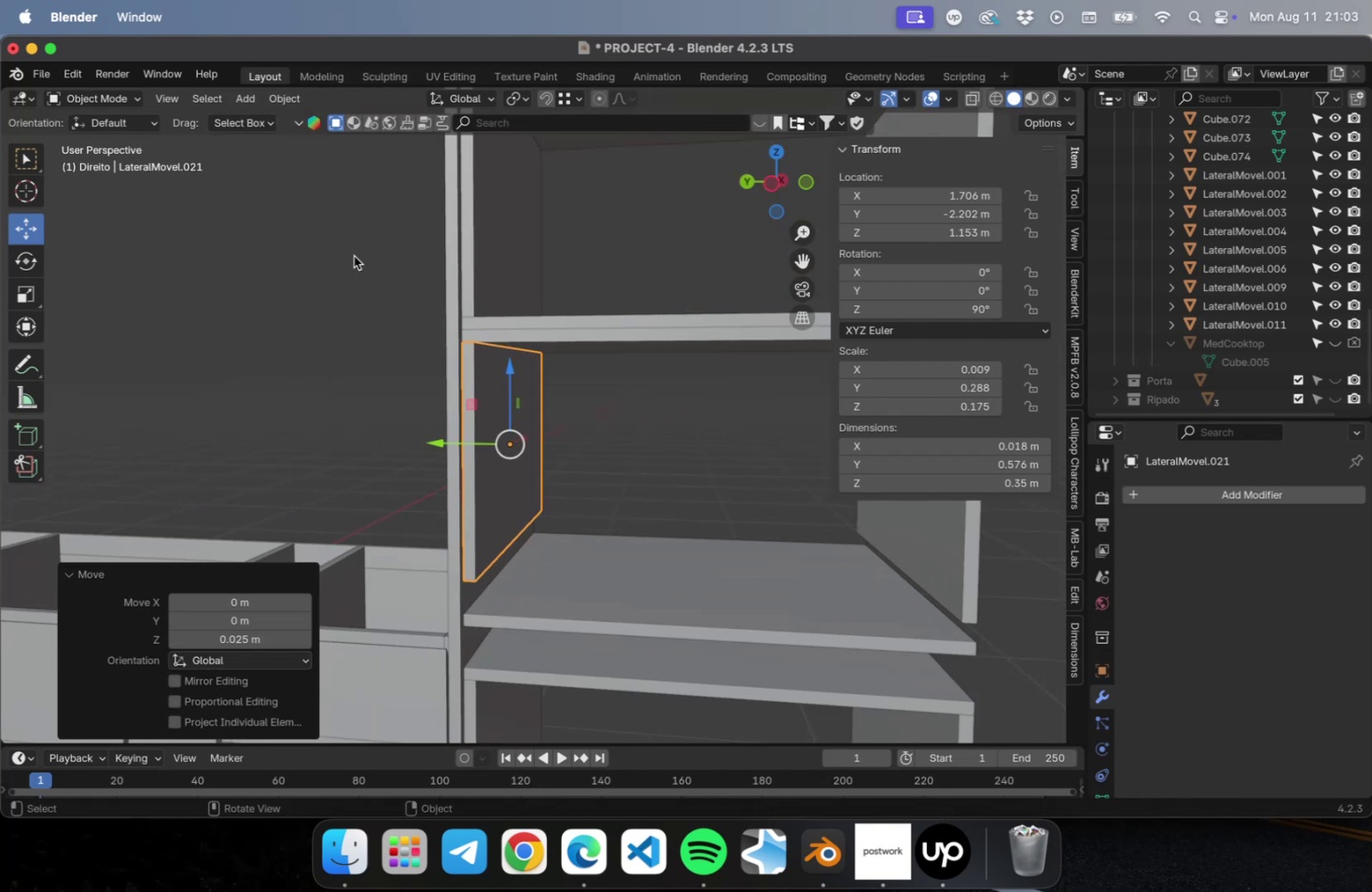 
hold_key(key=ShiftLeft, duration=0.7)
 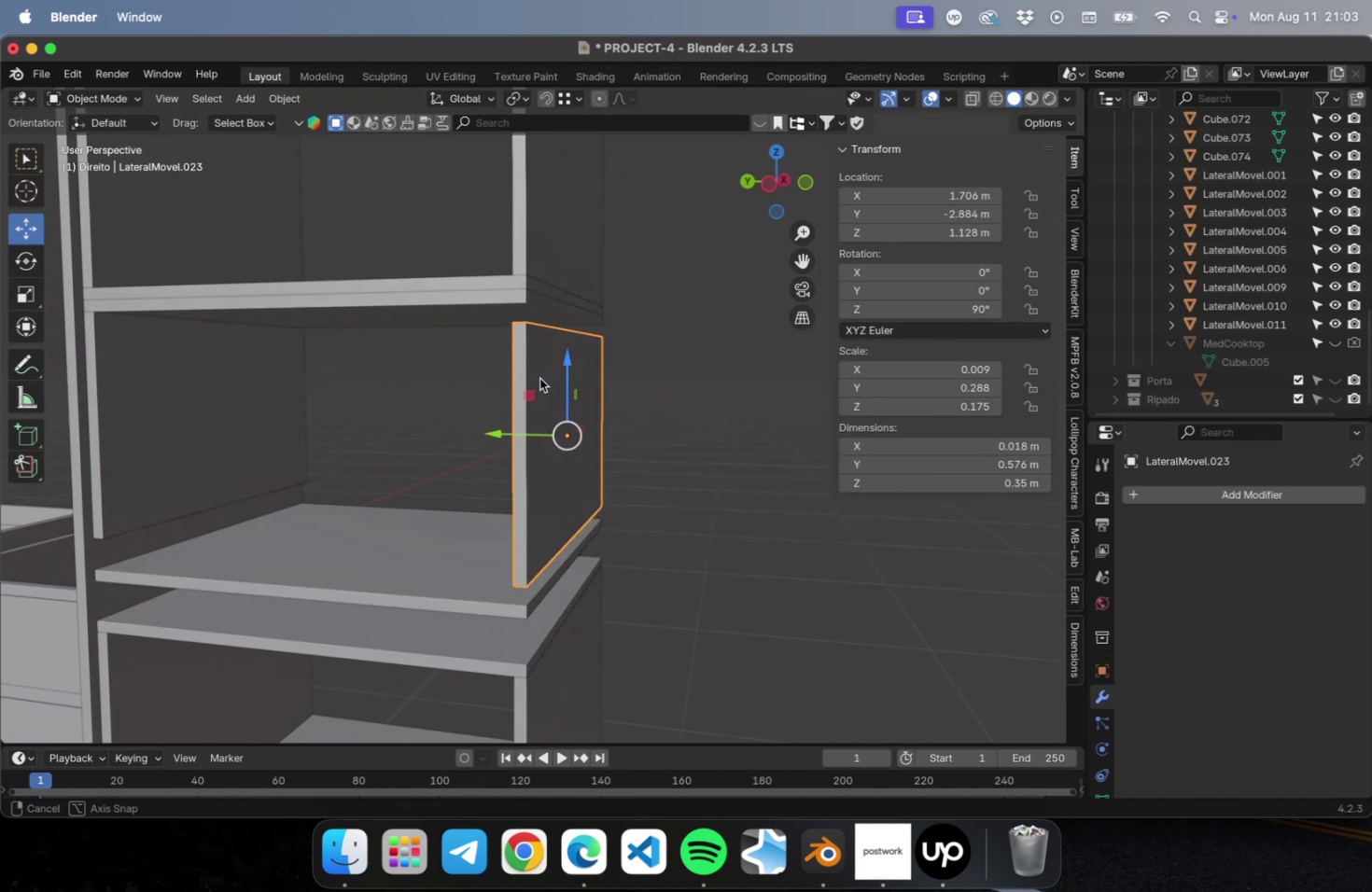 
scroll: coordinate [513, 344], scroll_direction: up, amount: 2.0
 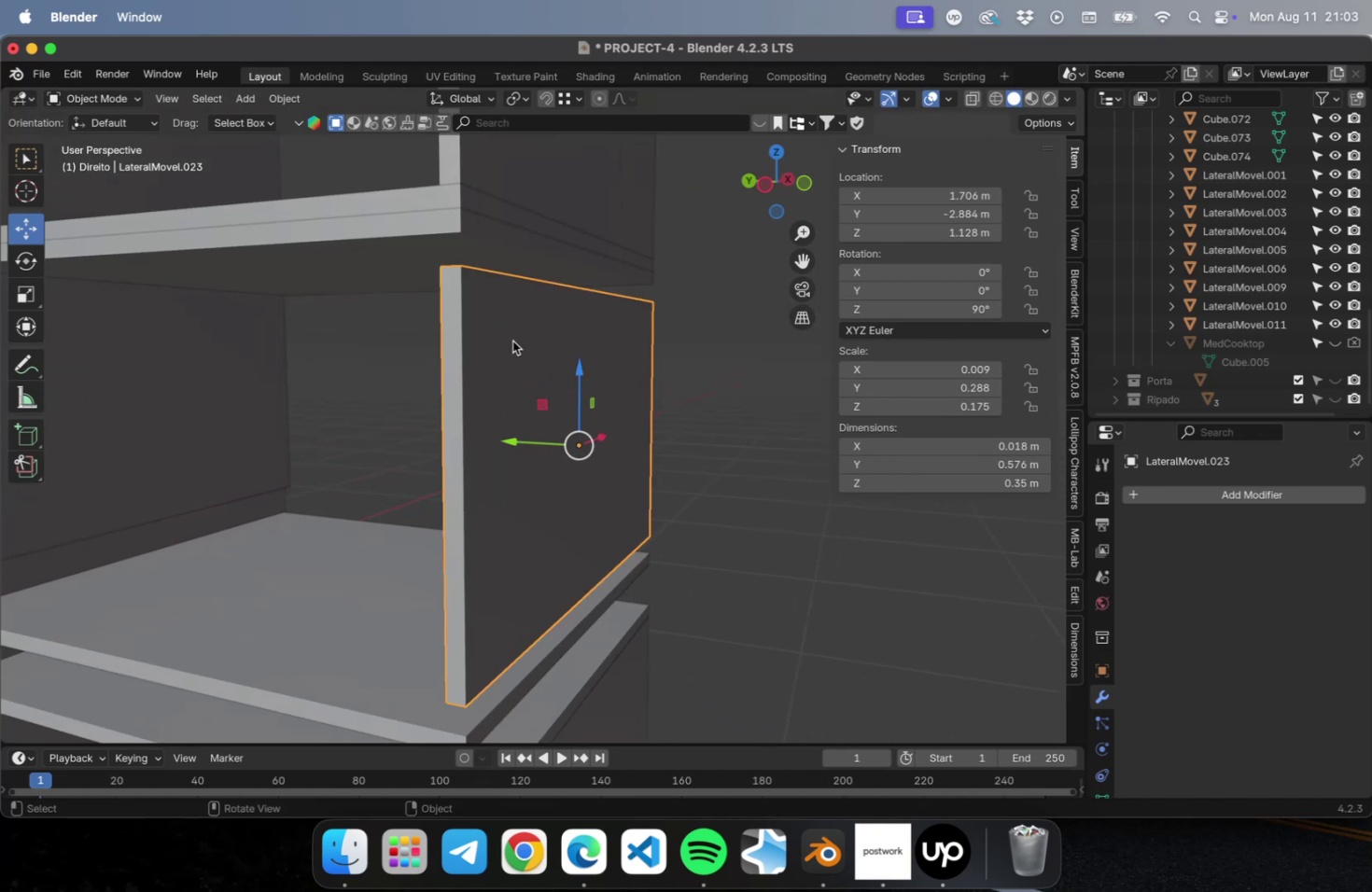 
type(gz)
key(Tab)
 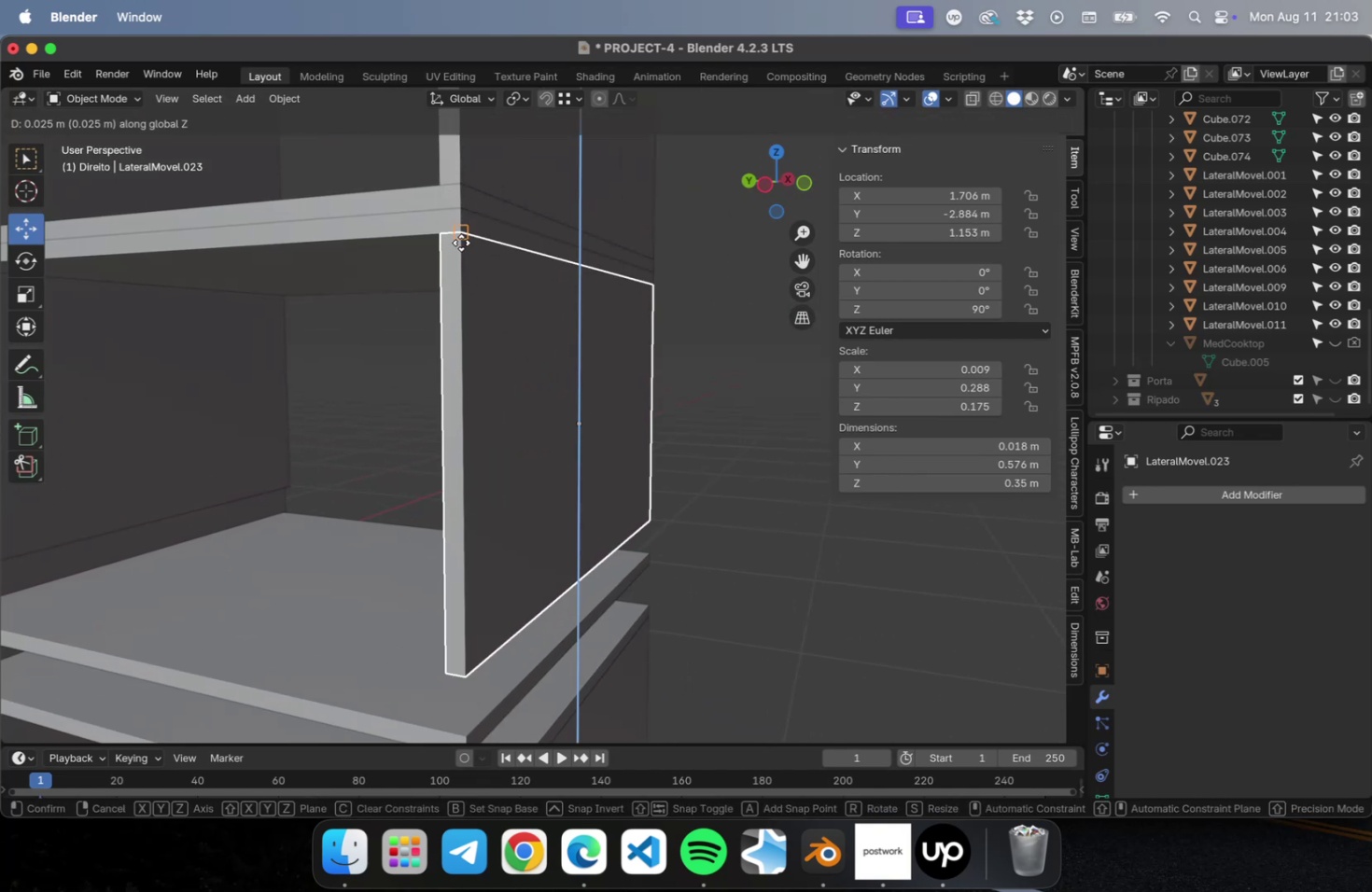 
left_click([459, 237])
 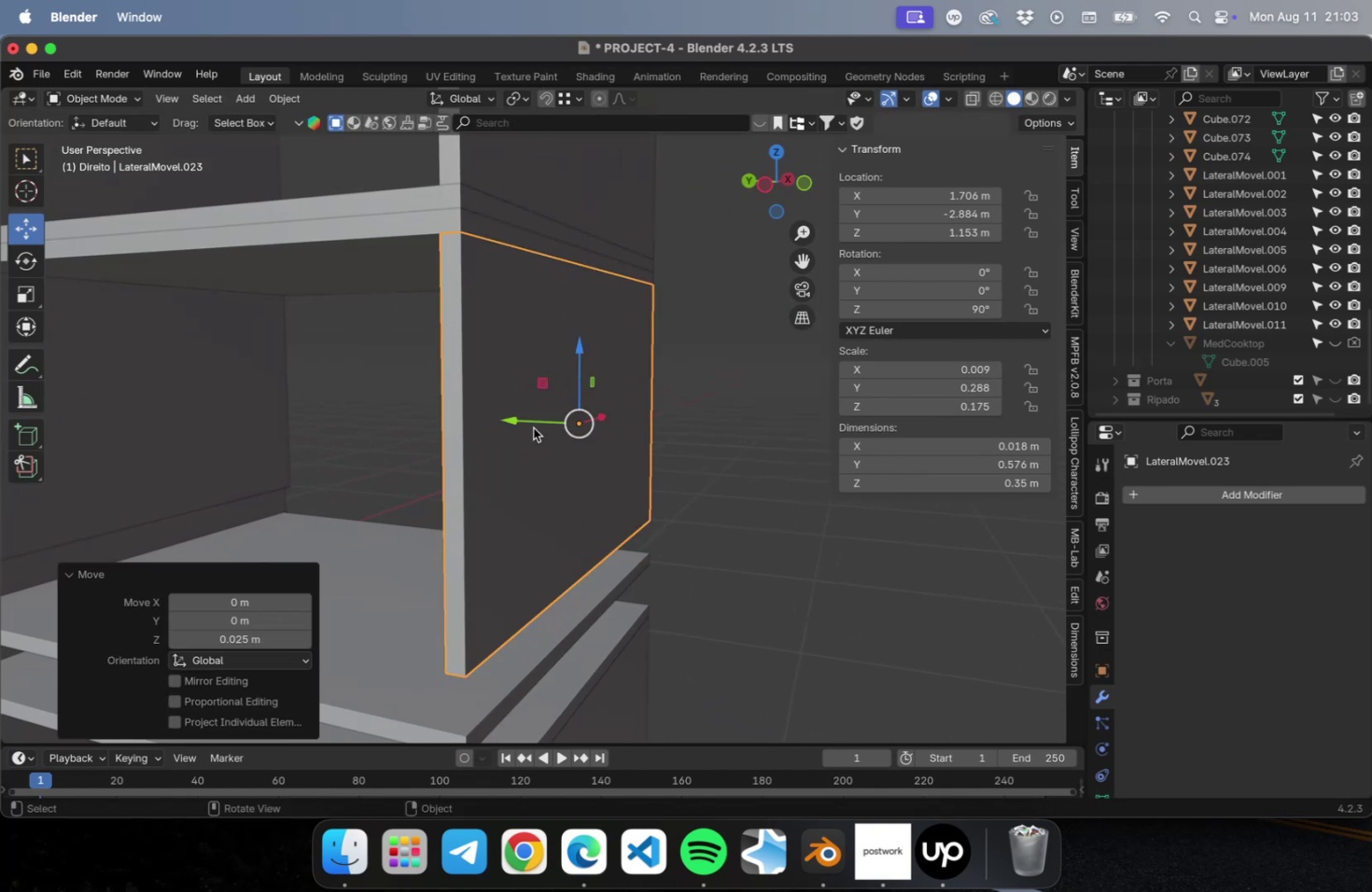 
hold_key(key=ShiftLeft, duration=0.5)
 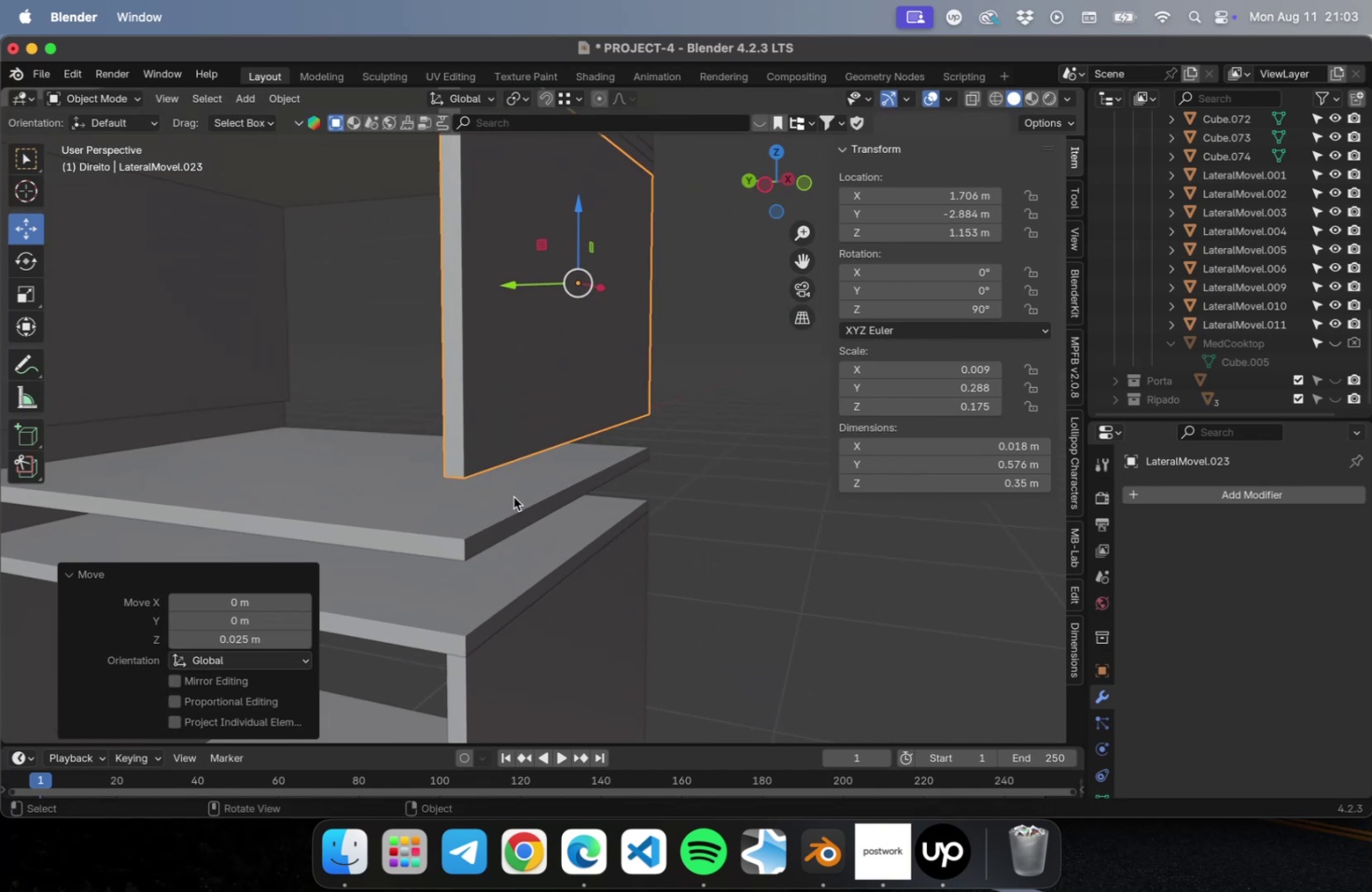 
left_click([513, 496])
 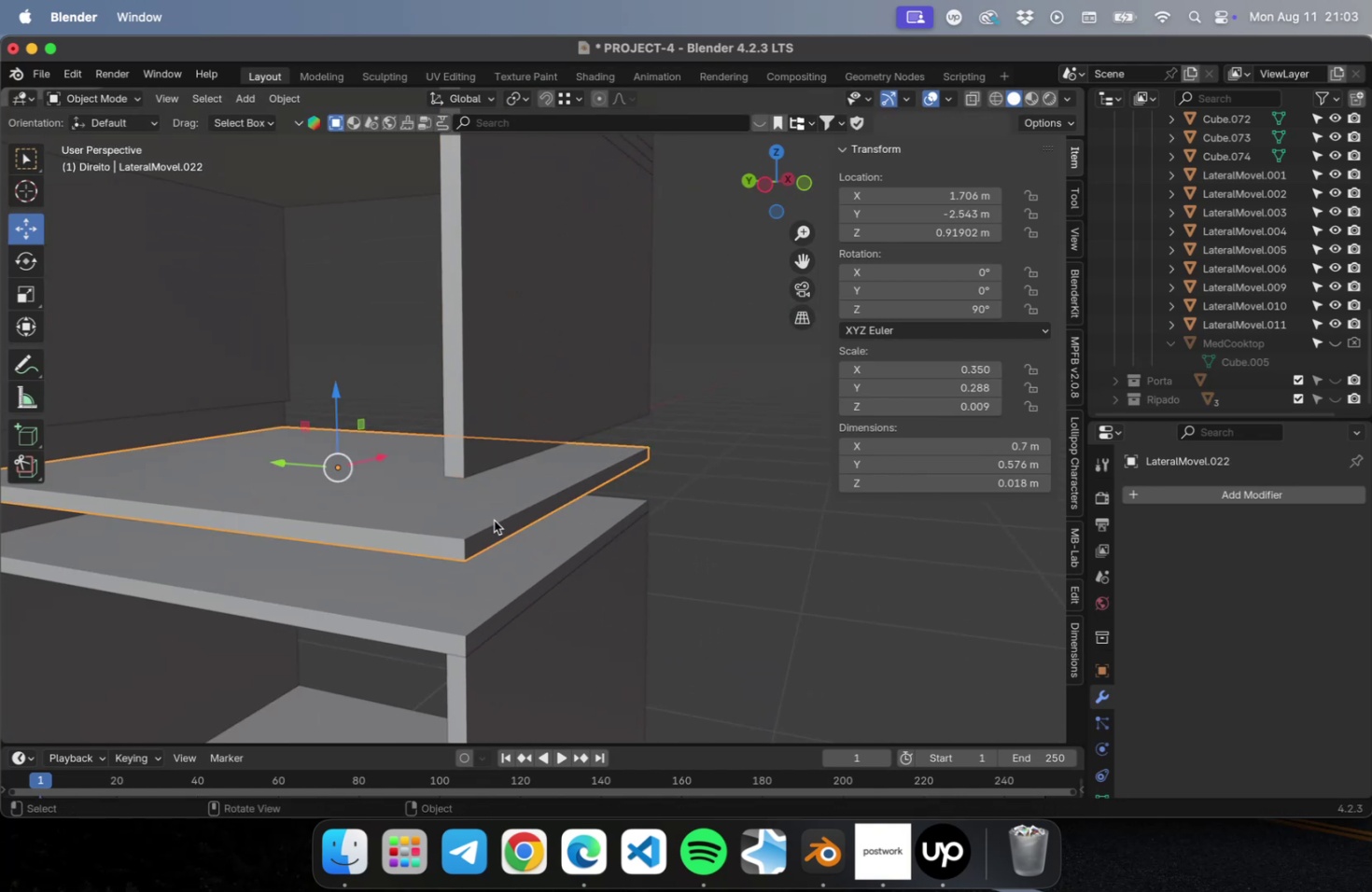 
hold_key(key=ShiftLeft, duration=0.42)
 